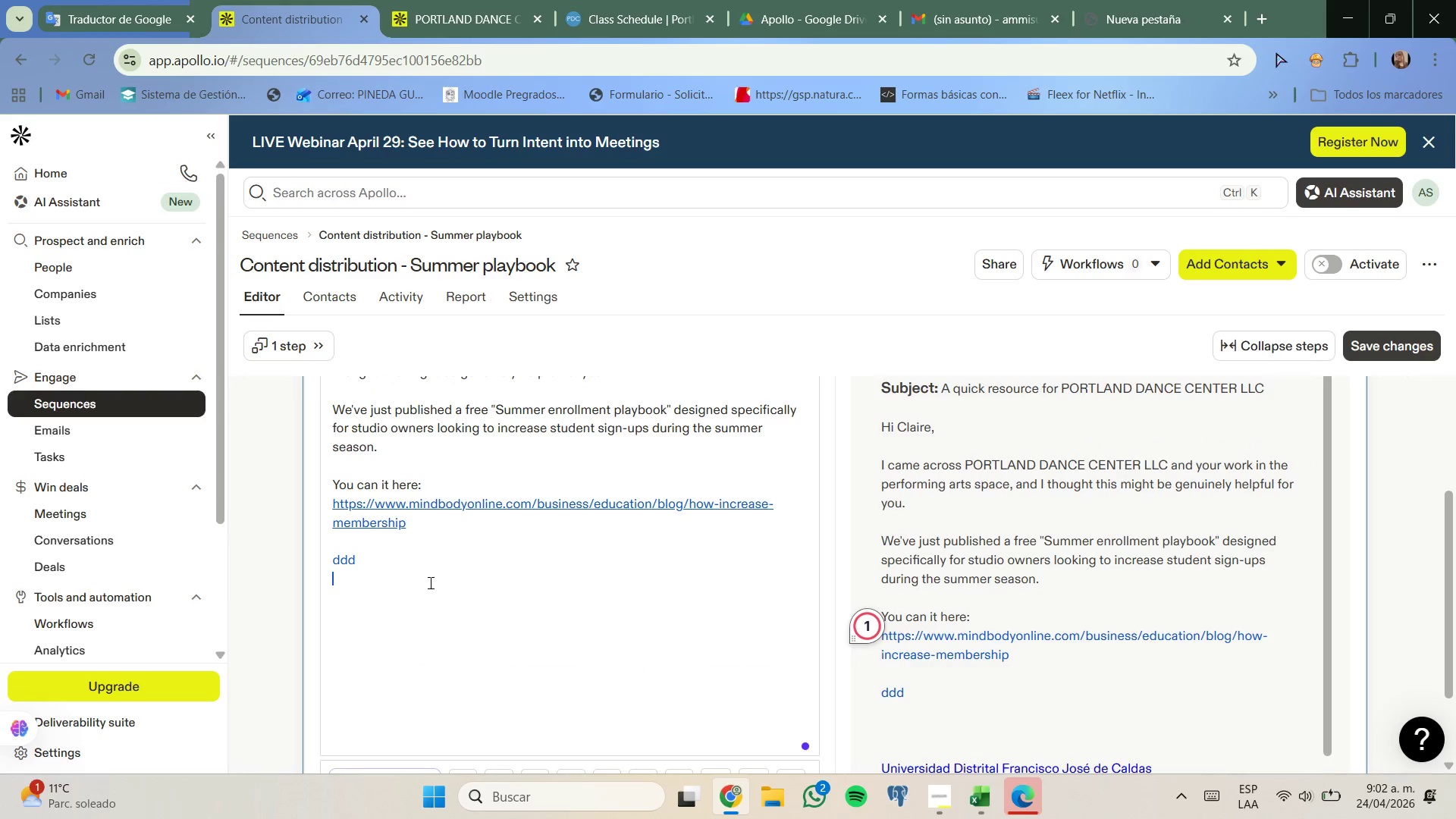 
scroll: coordinate [429, 582], scroll_direction: down, amount: 2.0
 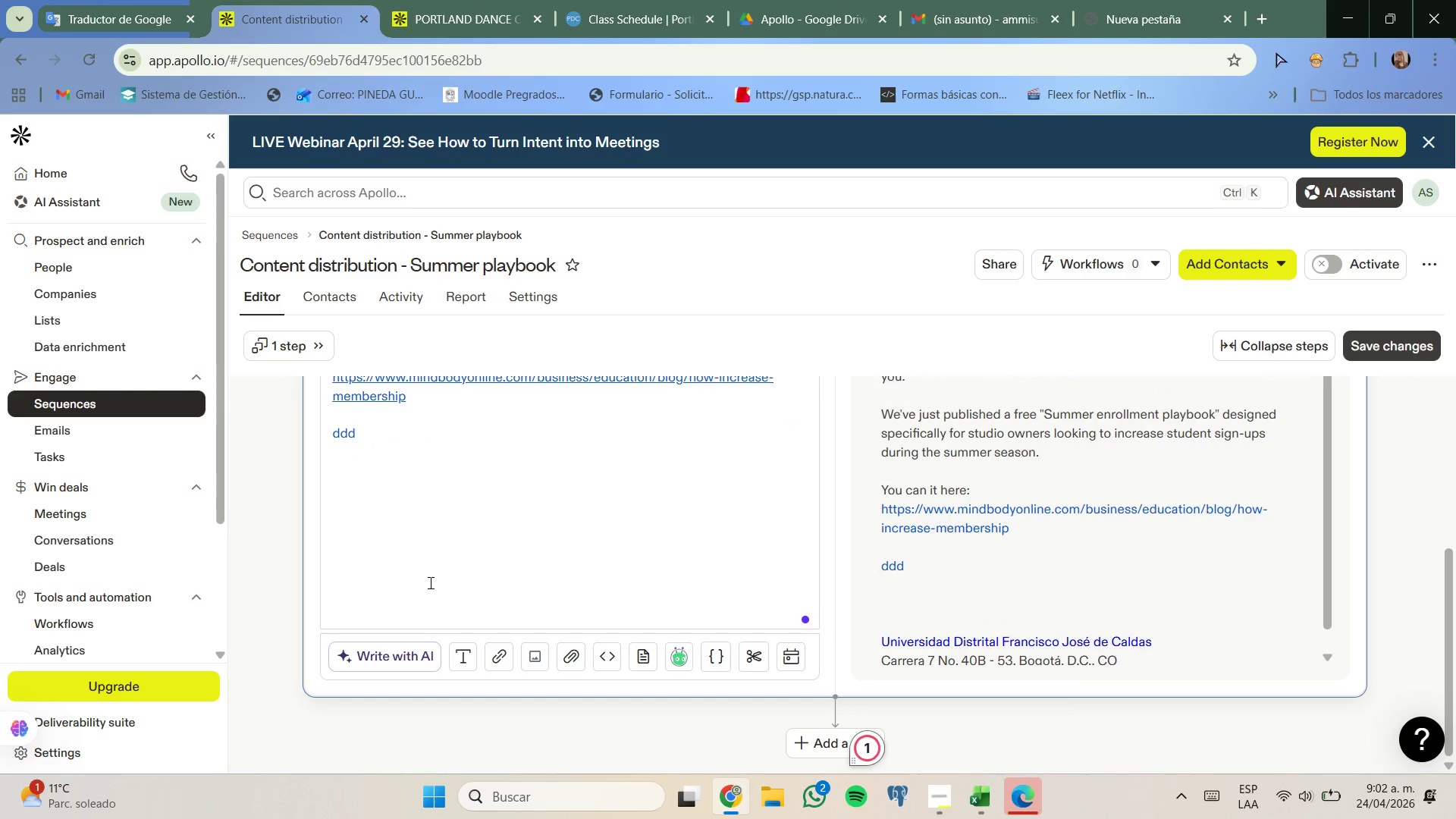 
scroll: coordinate [429, 582], scroll_direction: up, amount: 1.0
 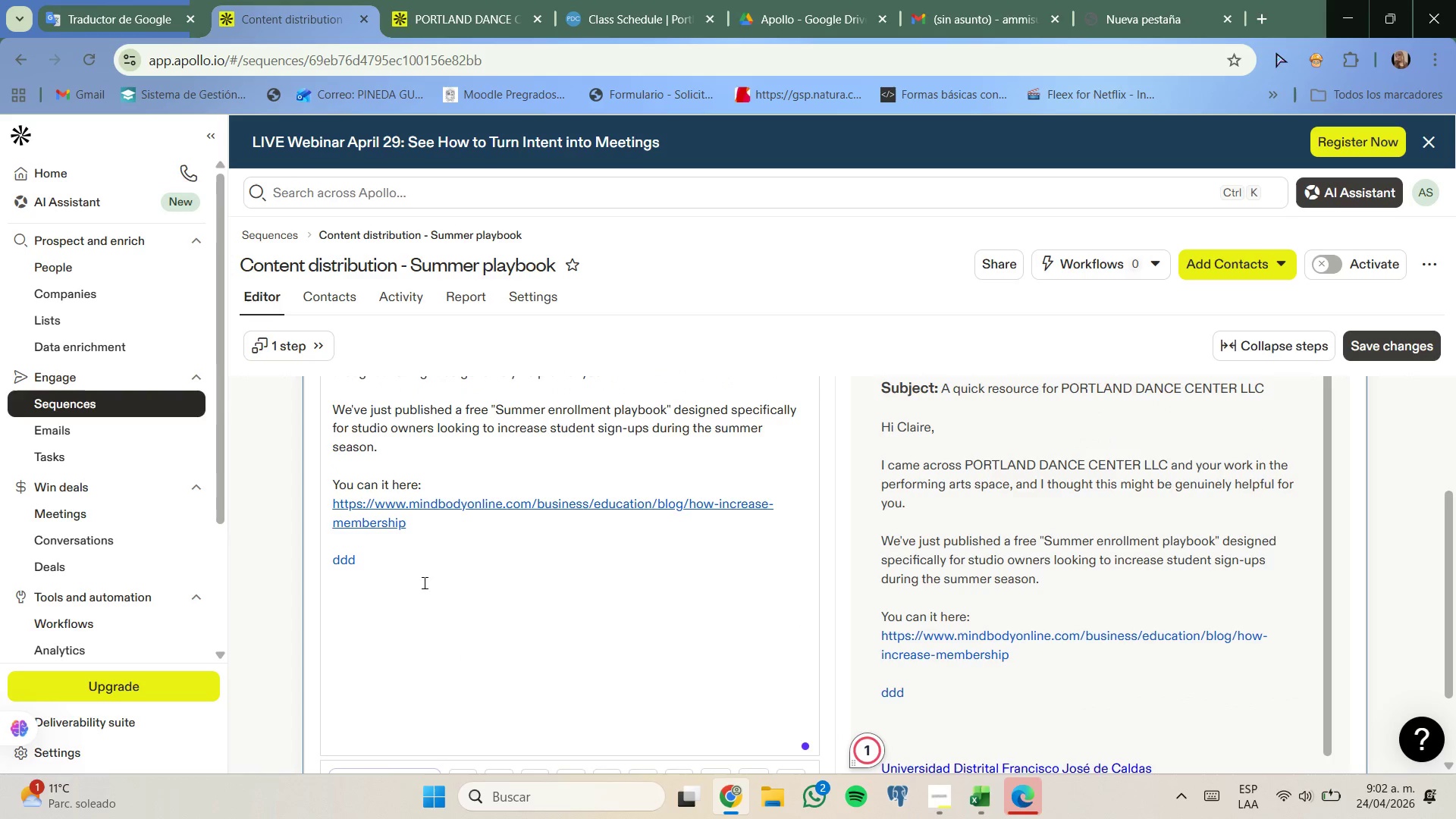 
left_click_drag(start_coordinate=[413, 573], to_coordinate=[331, 563])
 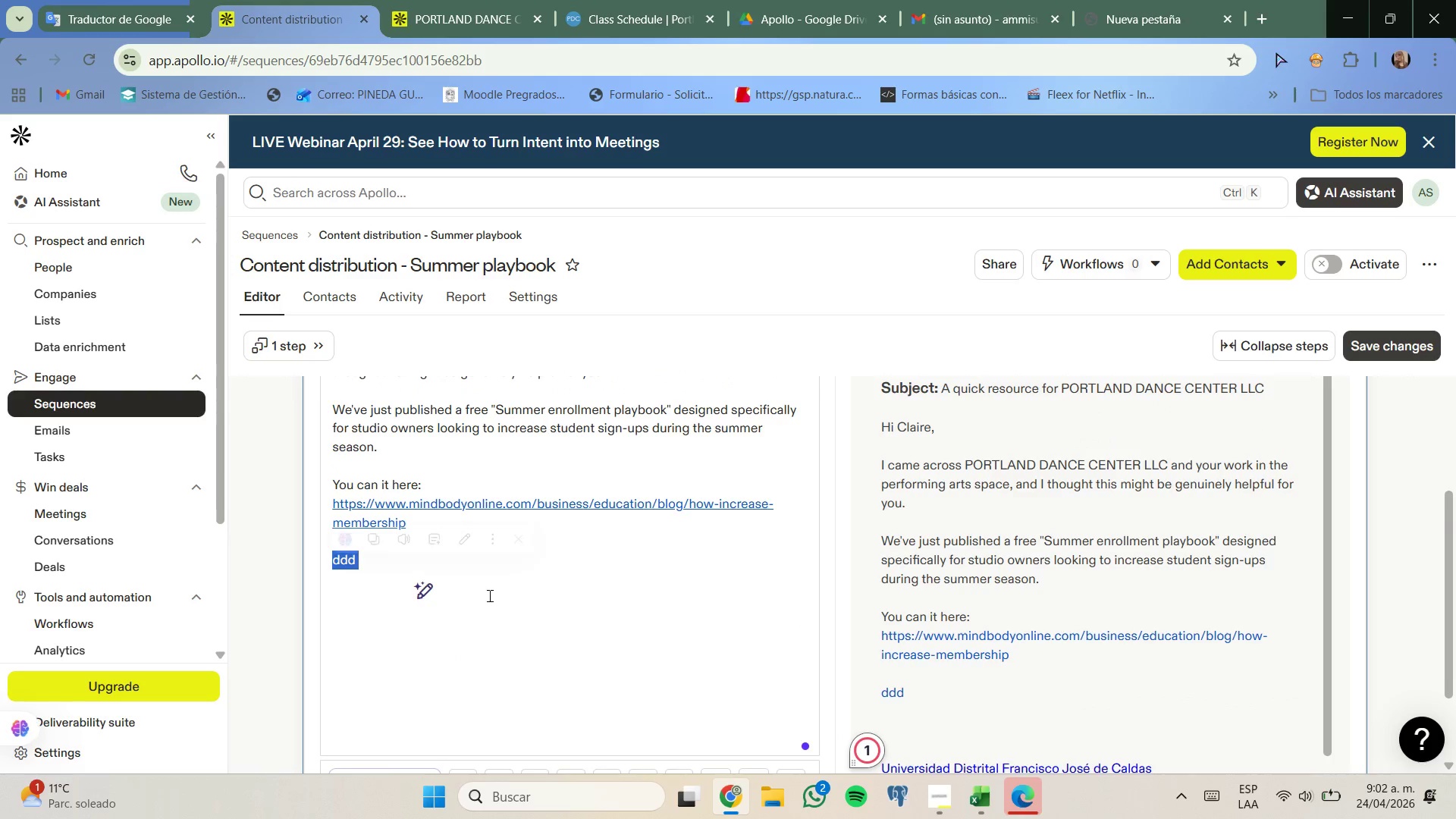 
scroll: coordinate [488, 595], scroll_direction: down, amount: 1.0
 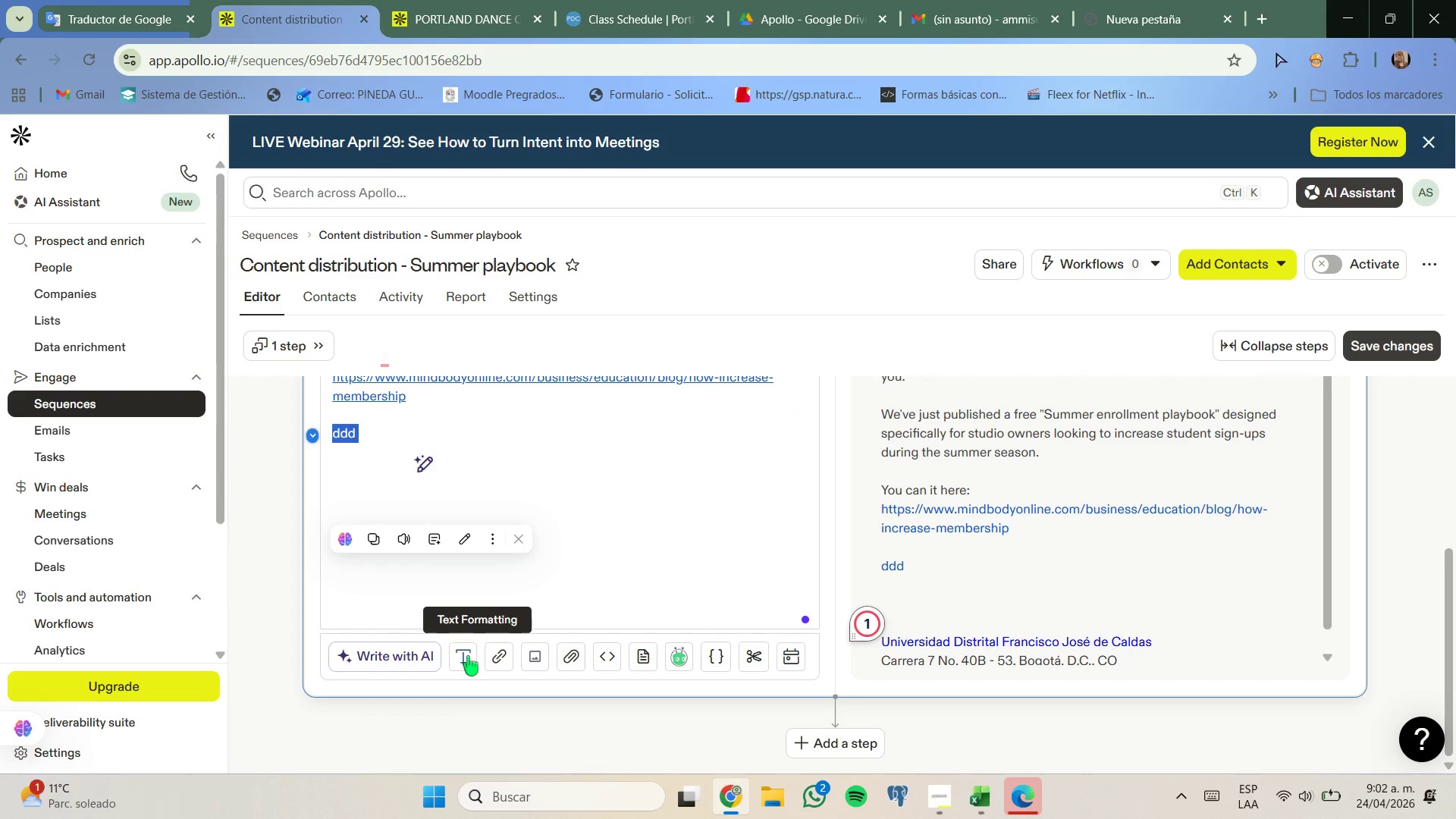 
left_click([468, 657])
 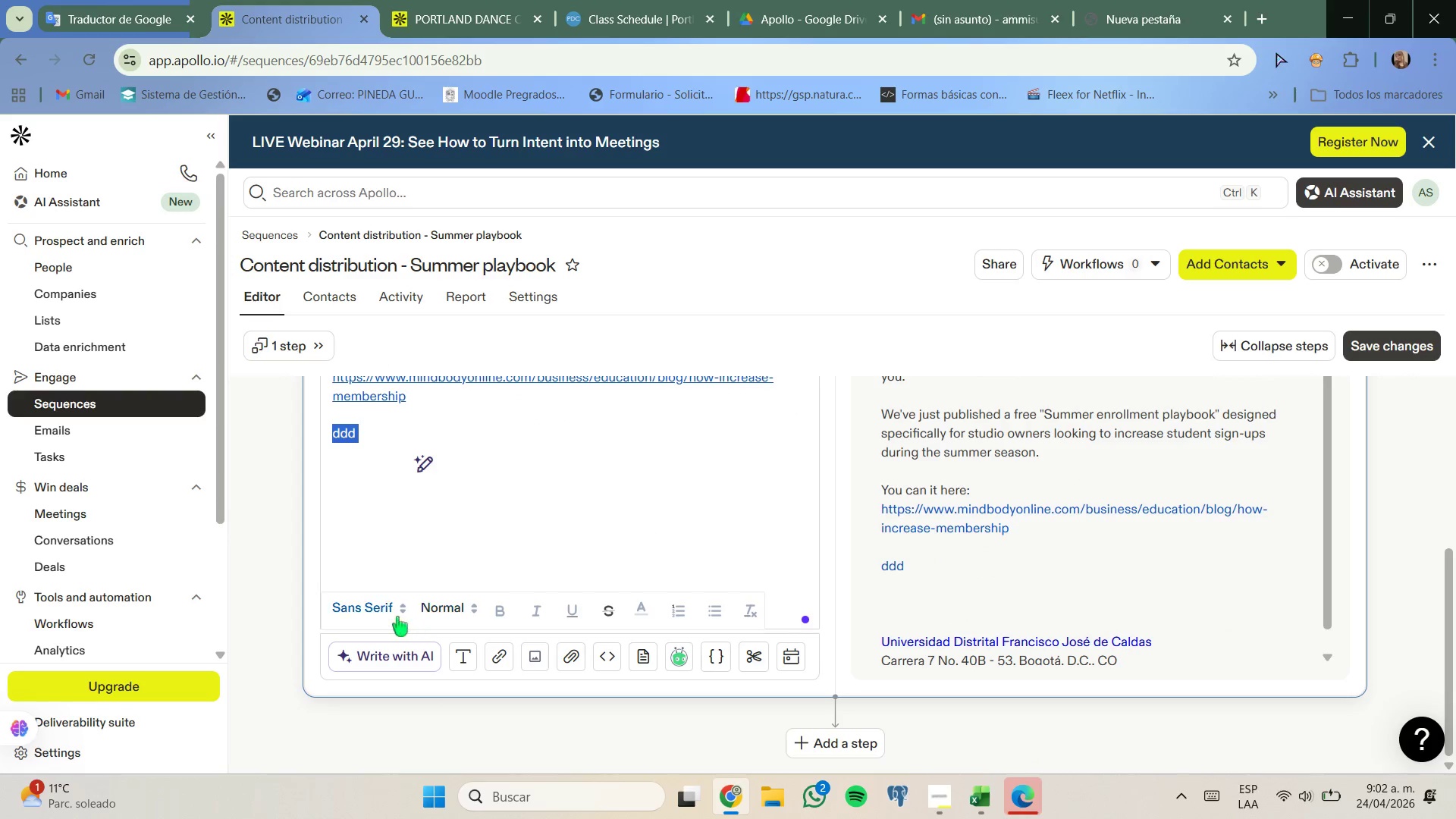 
left_click([428, 606])
 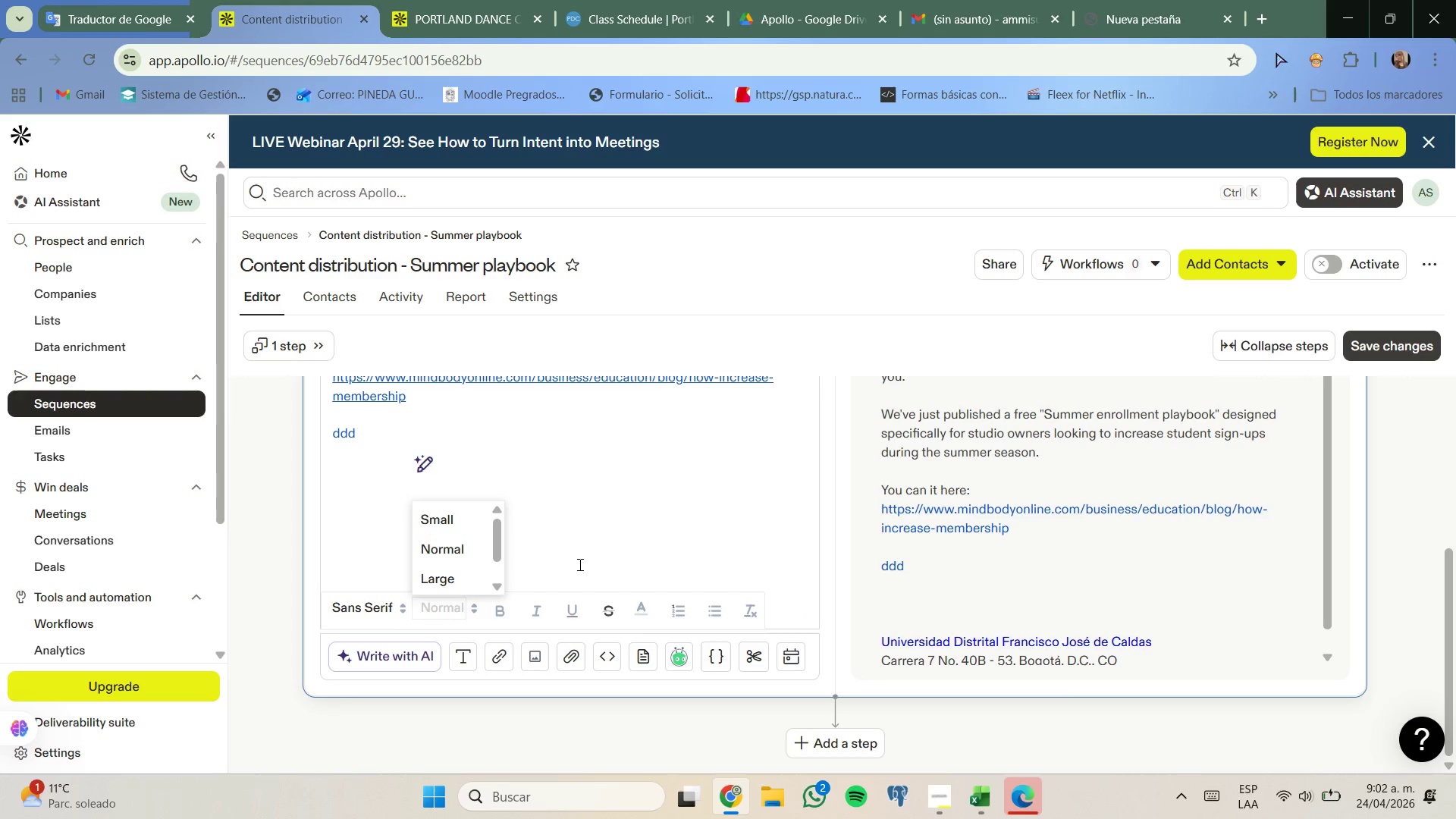 
left_click([648, 612])
 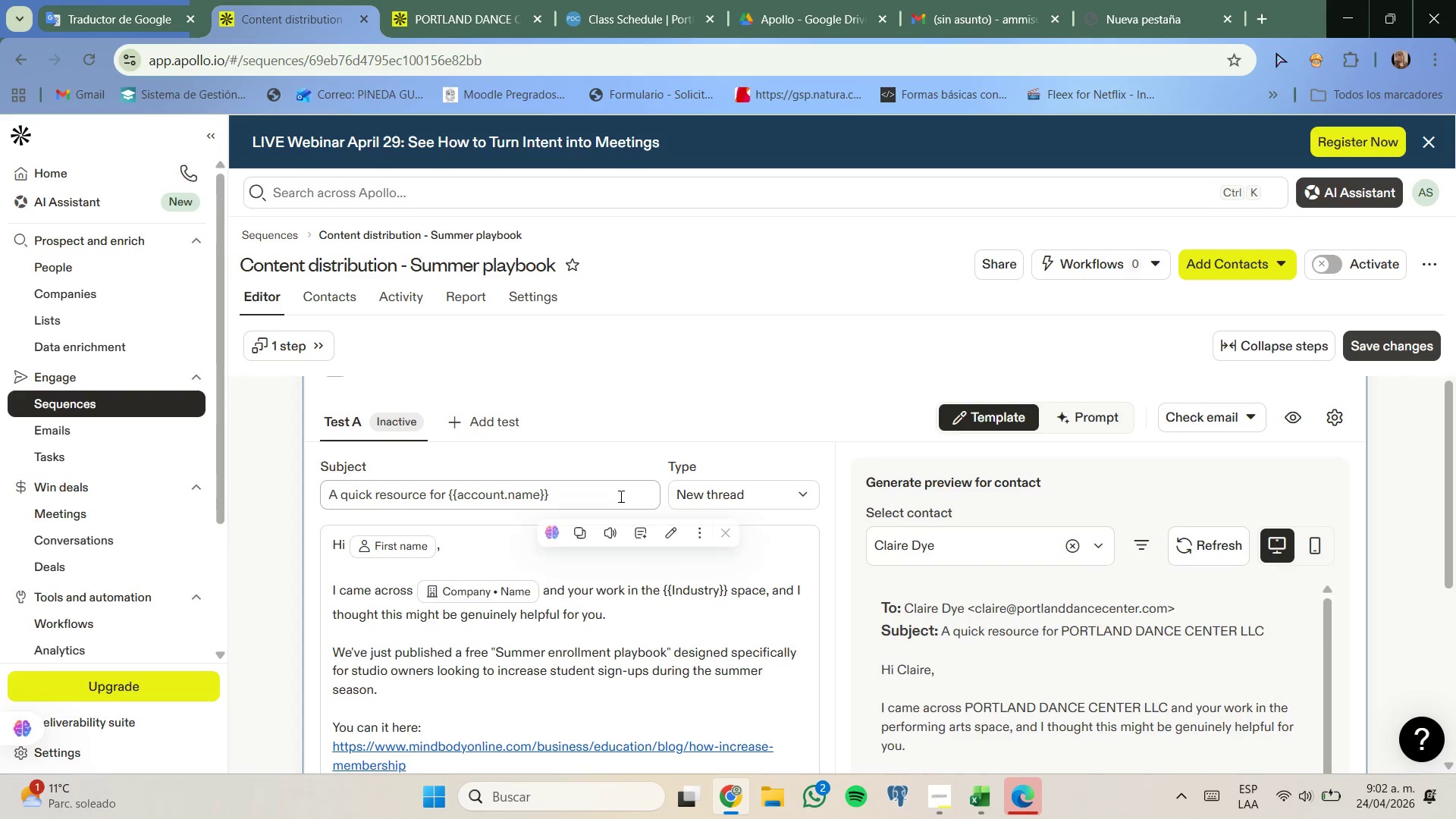 
scroll: coordinate [596, 634], scroll_direction: down, amount: 3.0
 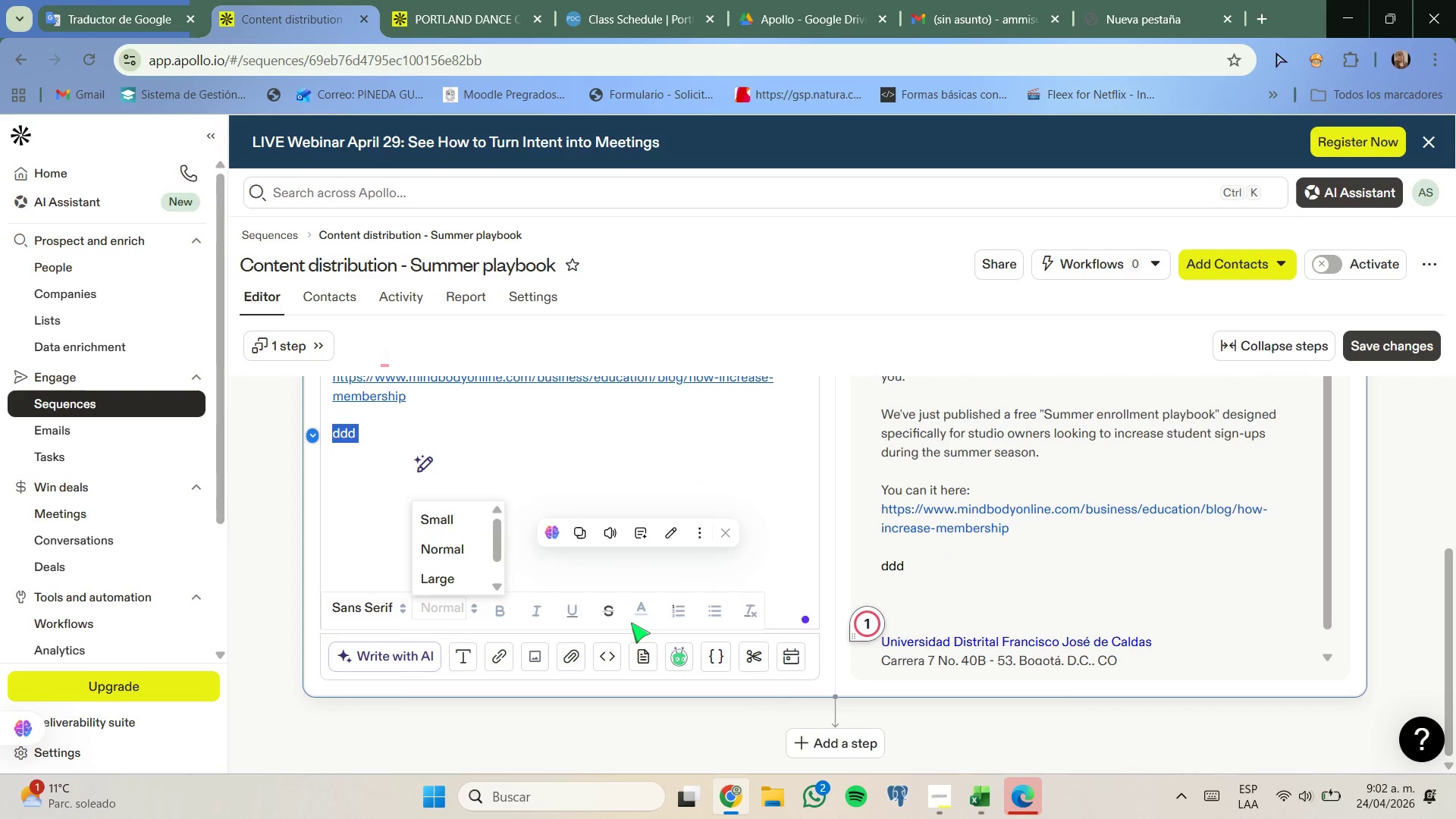 
left_click([637, 608])
 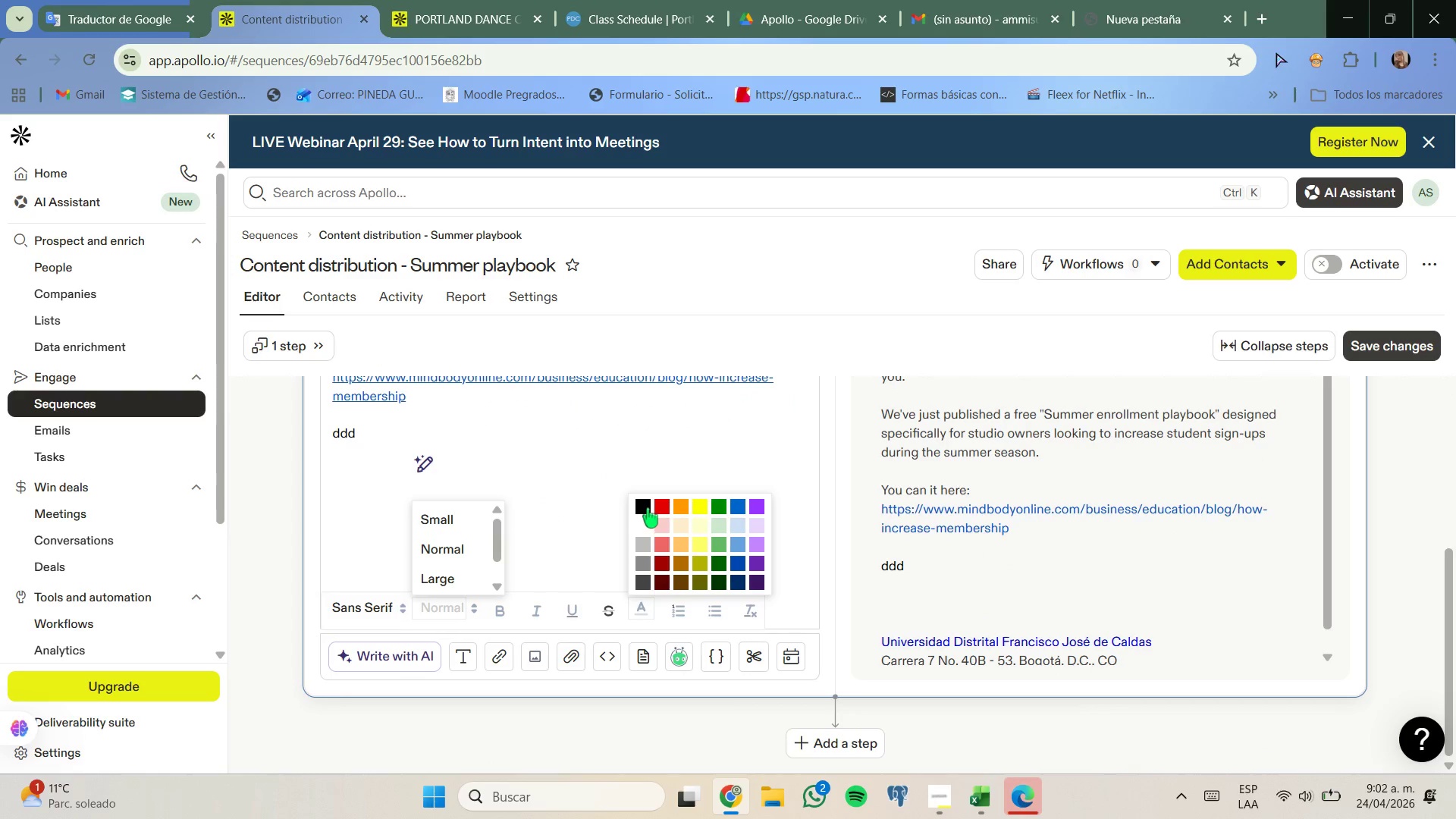 
left_click([646, 508])
 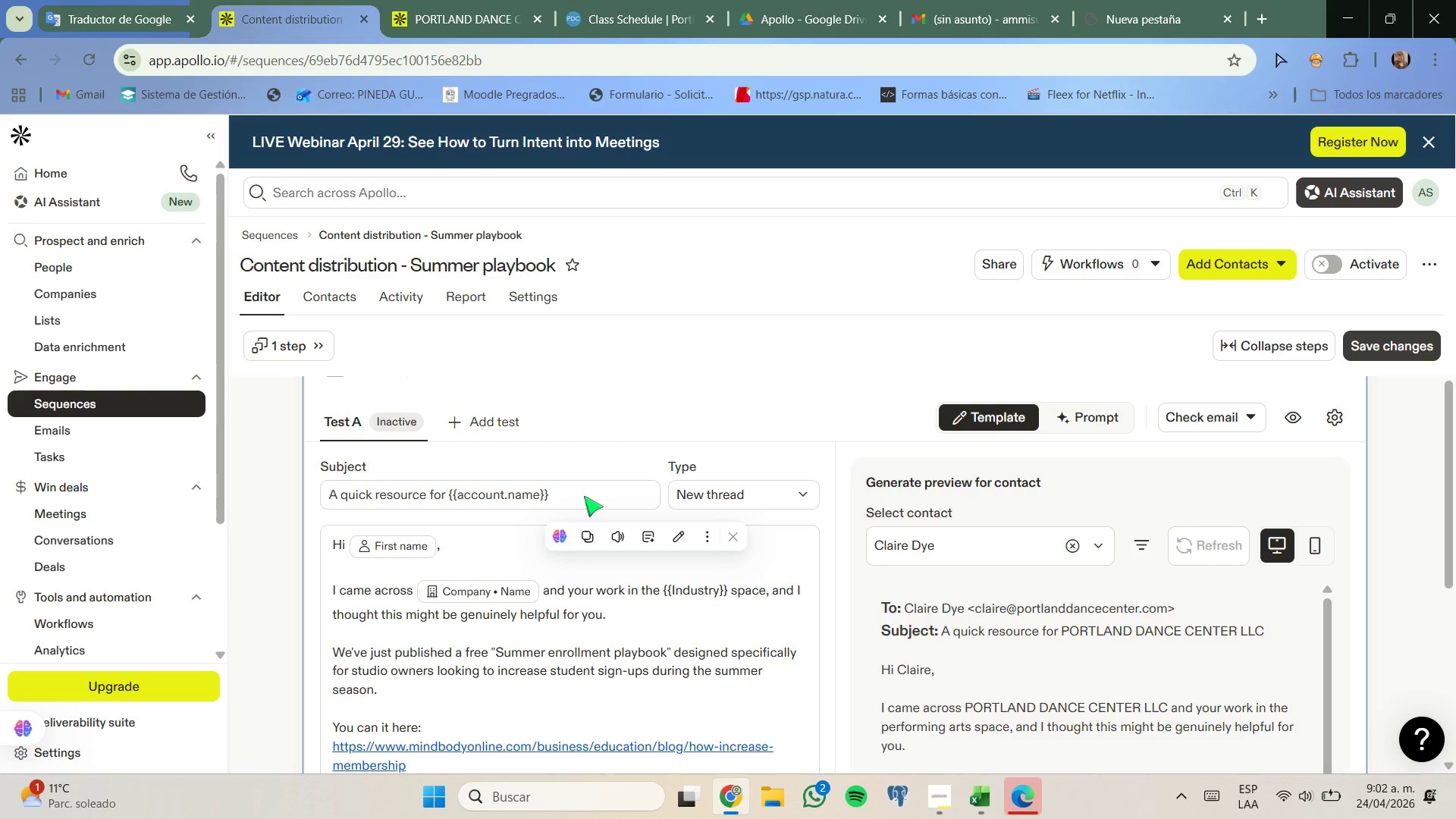 
scroll: coordinate [596, 576], scroll_direction: down, amount: 2.0
 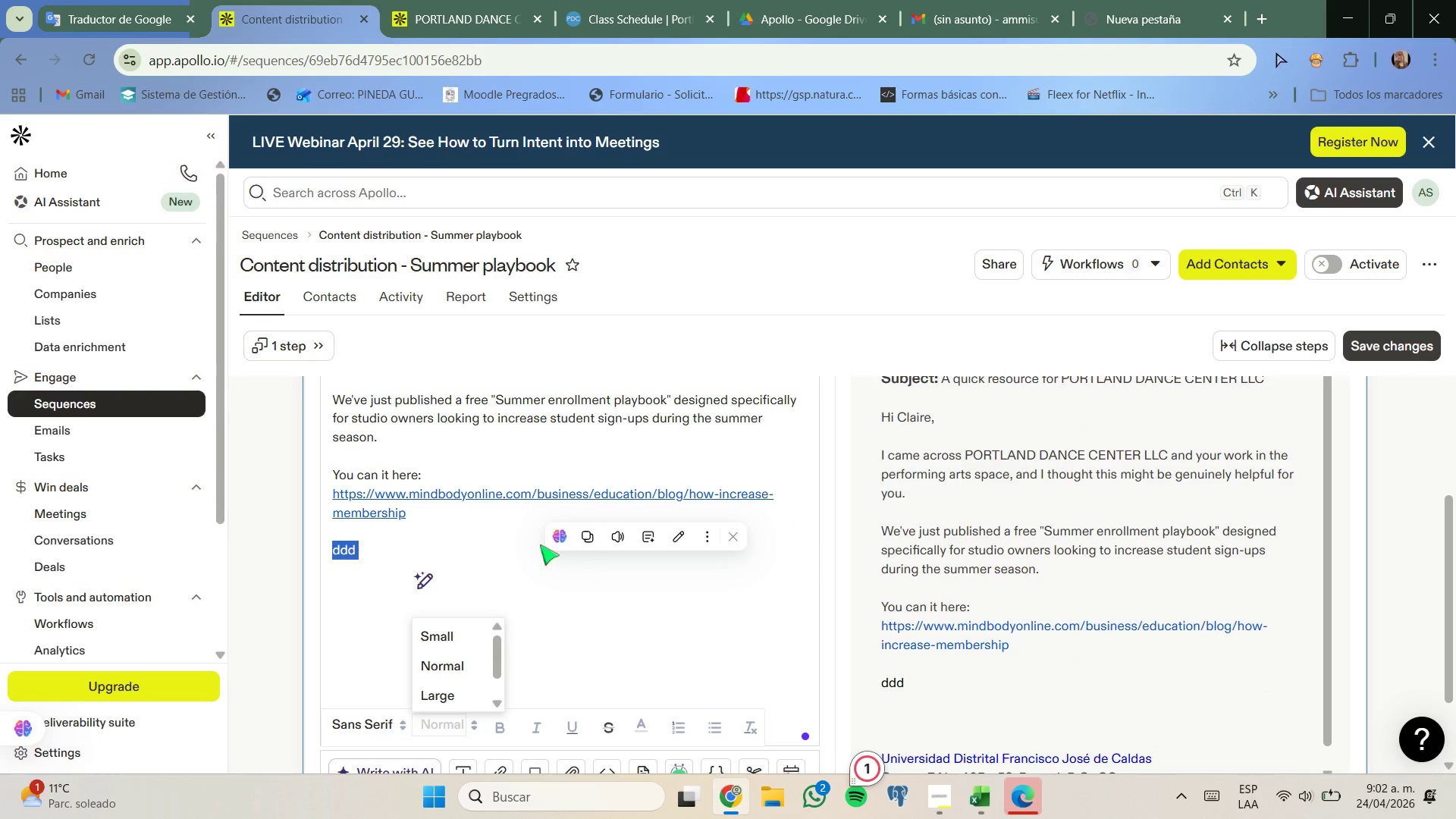 
left_click([483, 534])
 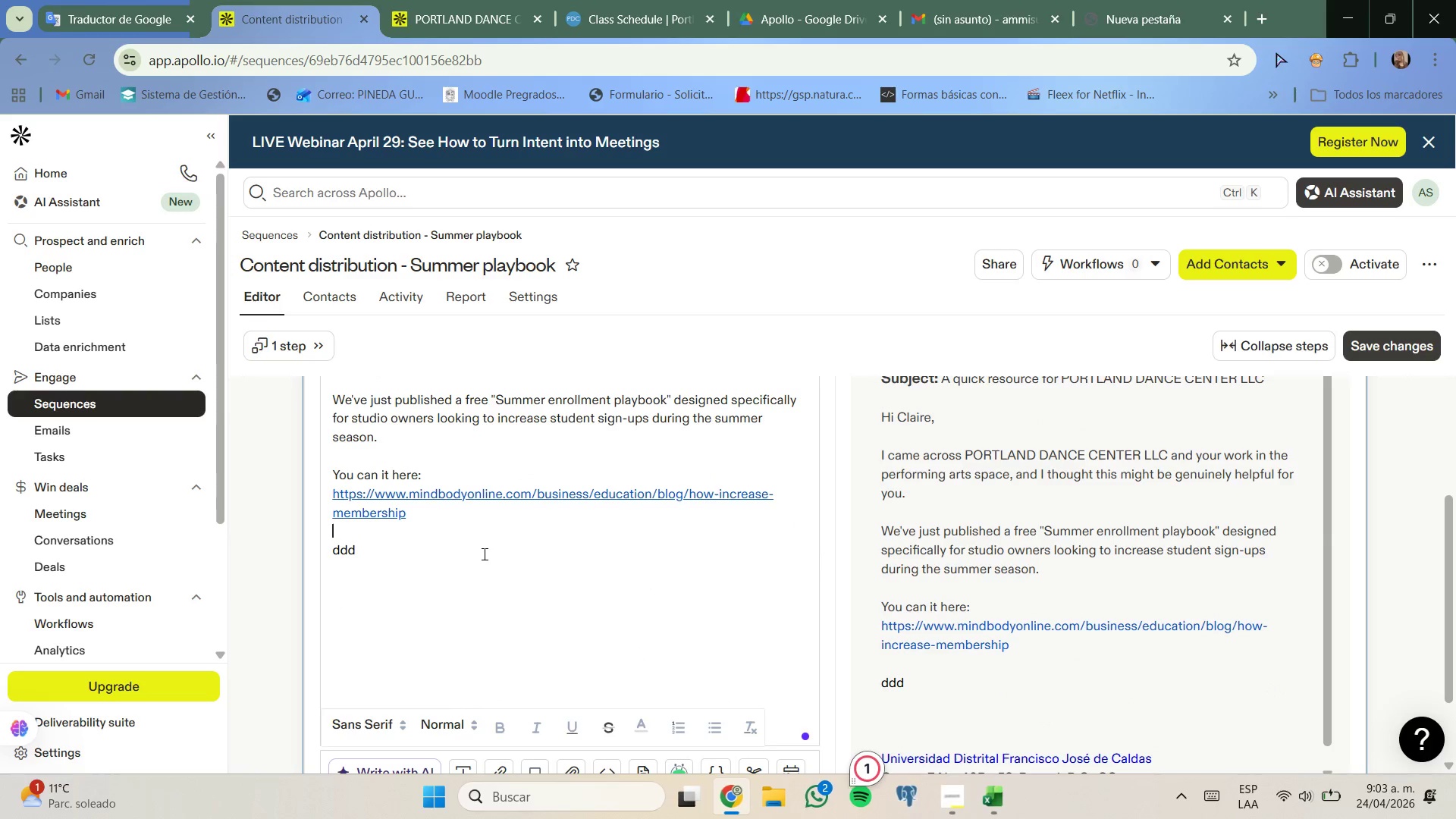 
left_click([483, 555])
 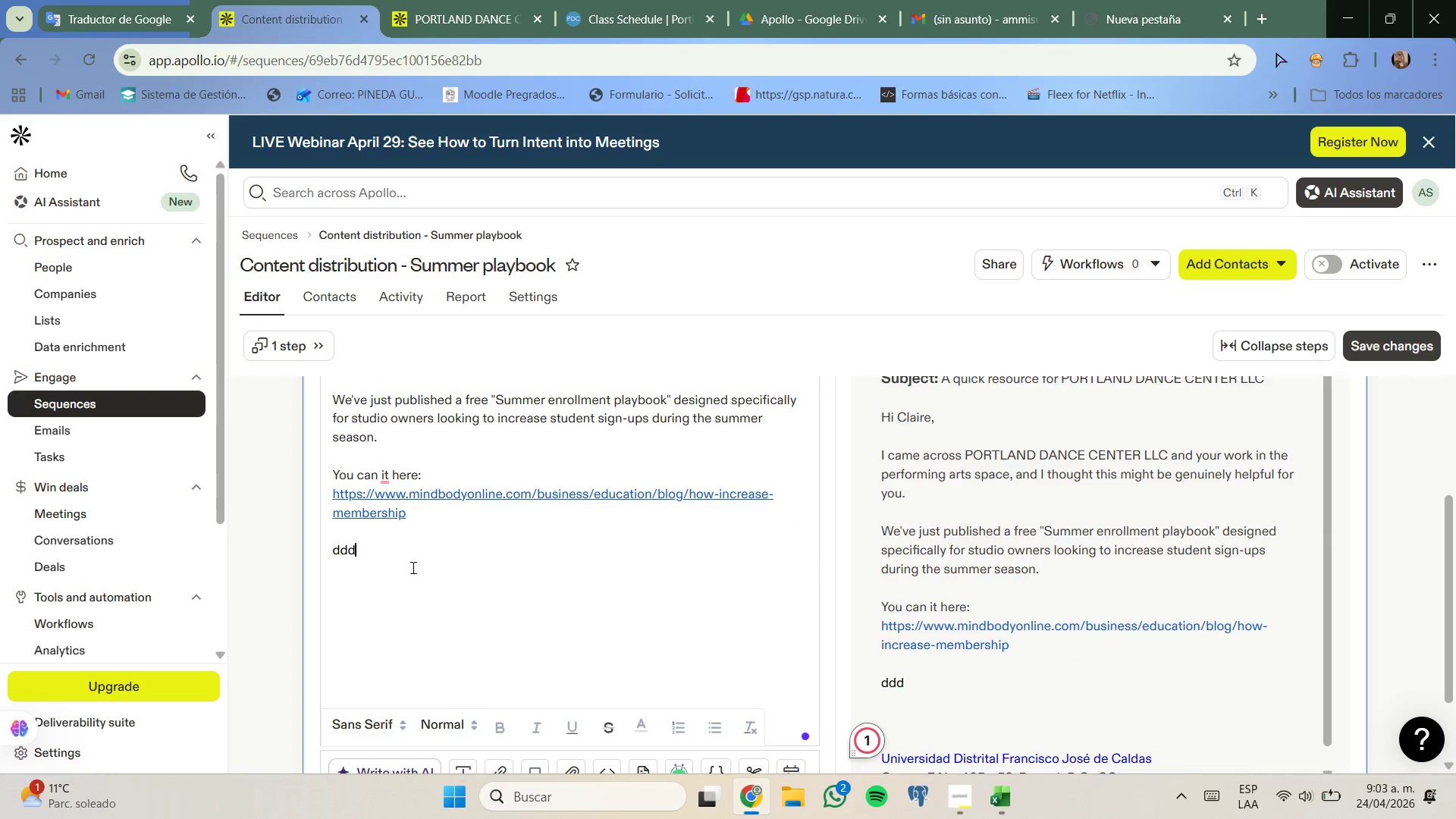 
left_click_drag(start_coordinate=[403, 553], to_coordinate=[323, 552])
 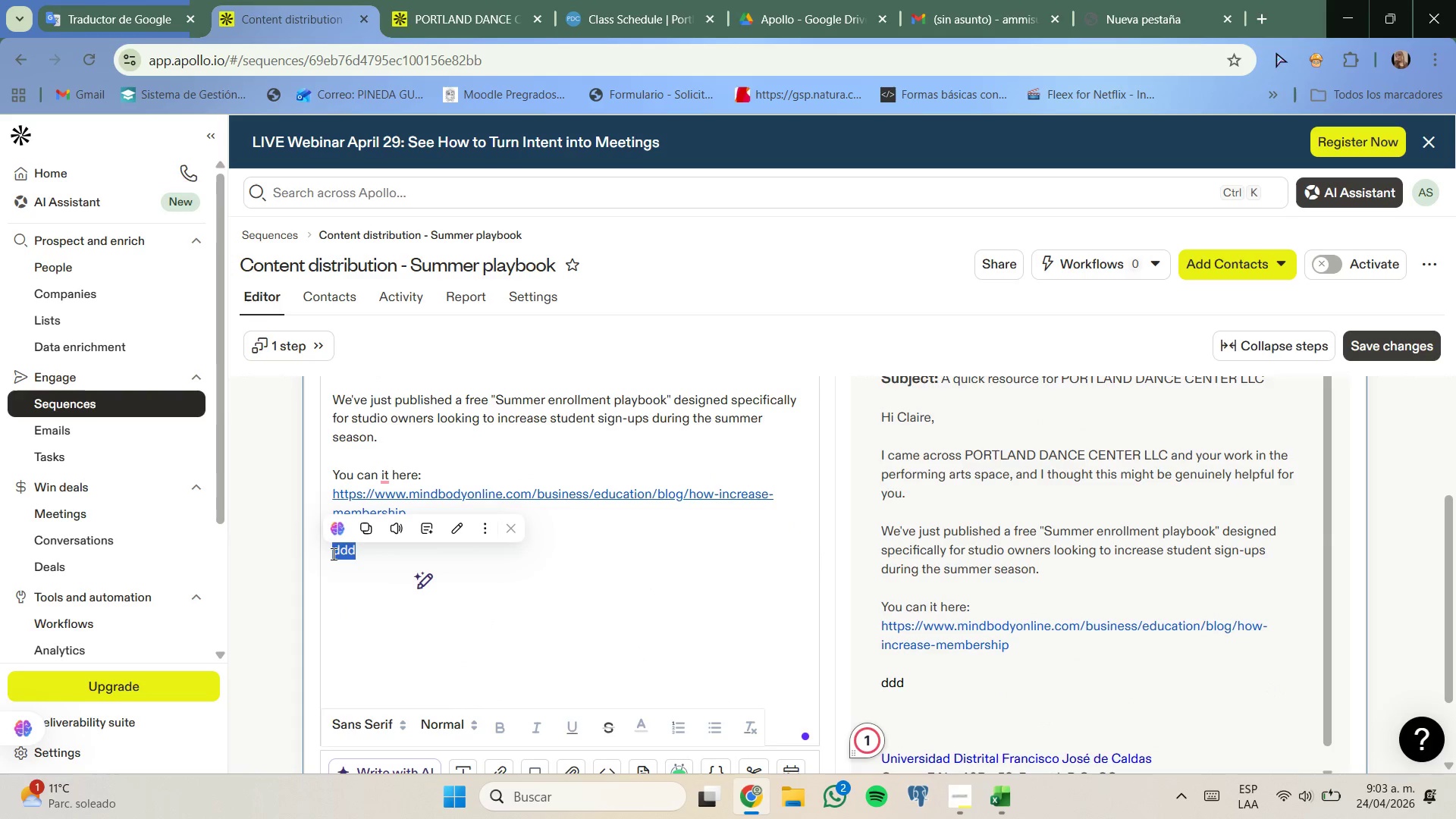 
key(Backspace)
 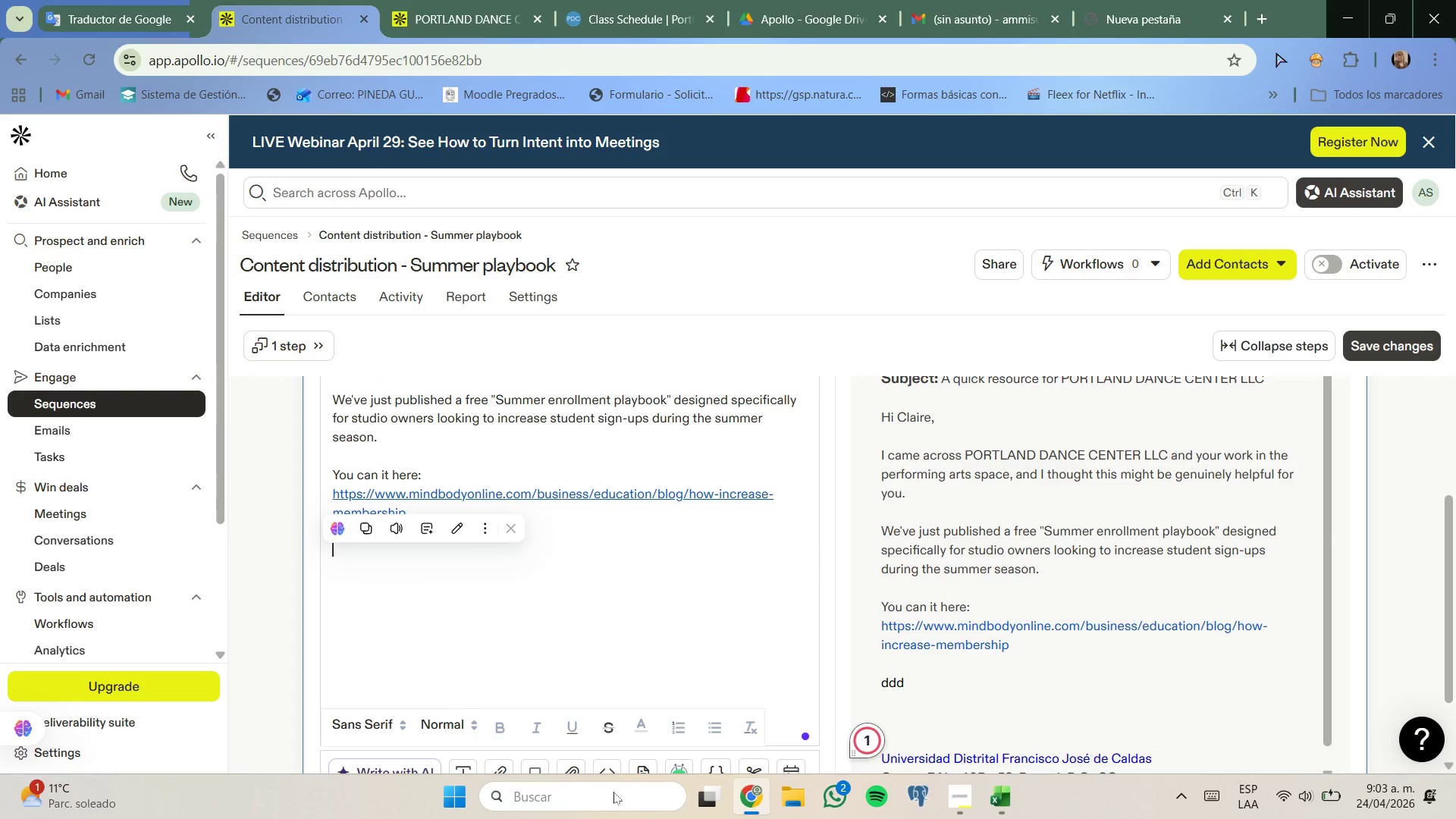 
type(no)
 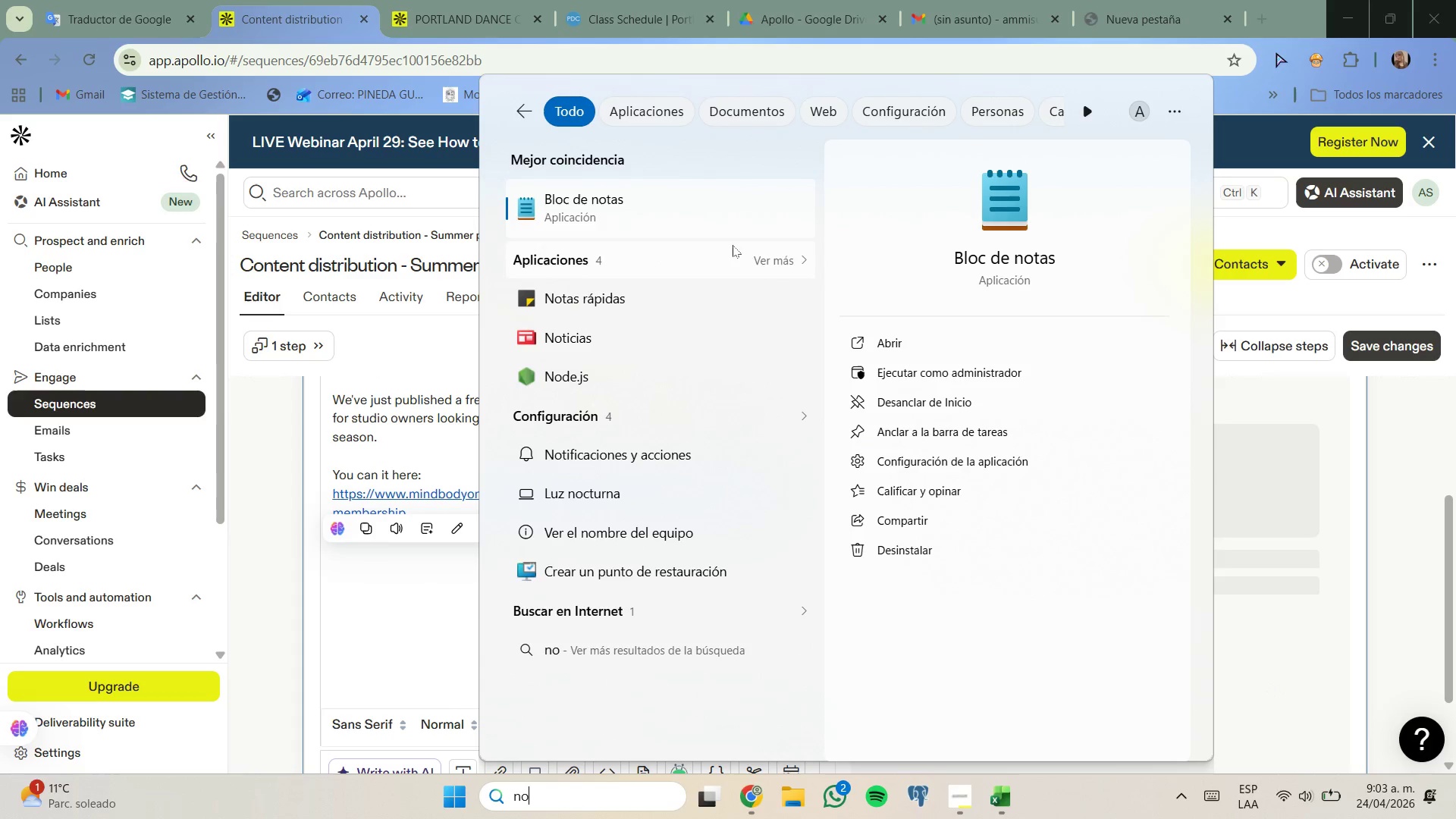 
left_click([884, 343])
 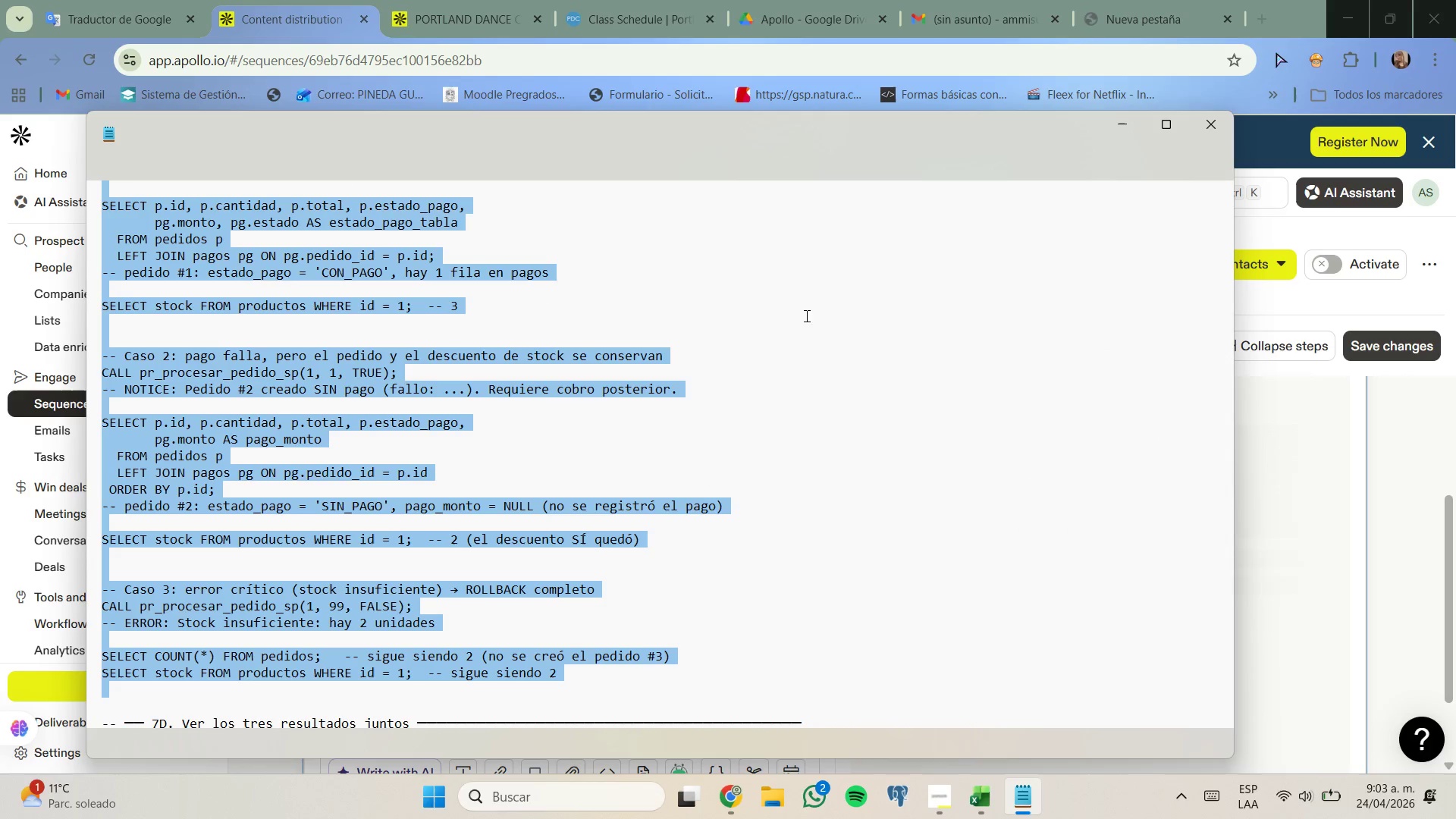 
left_click([1049, 138])
 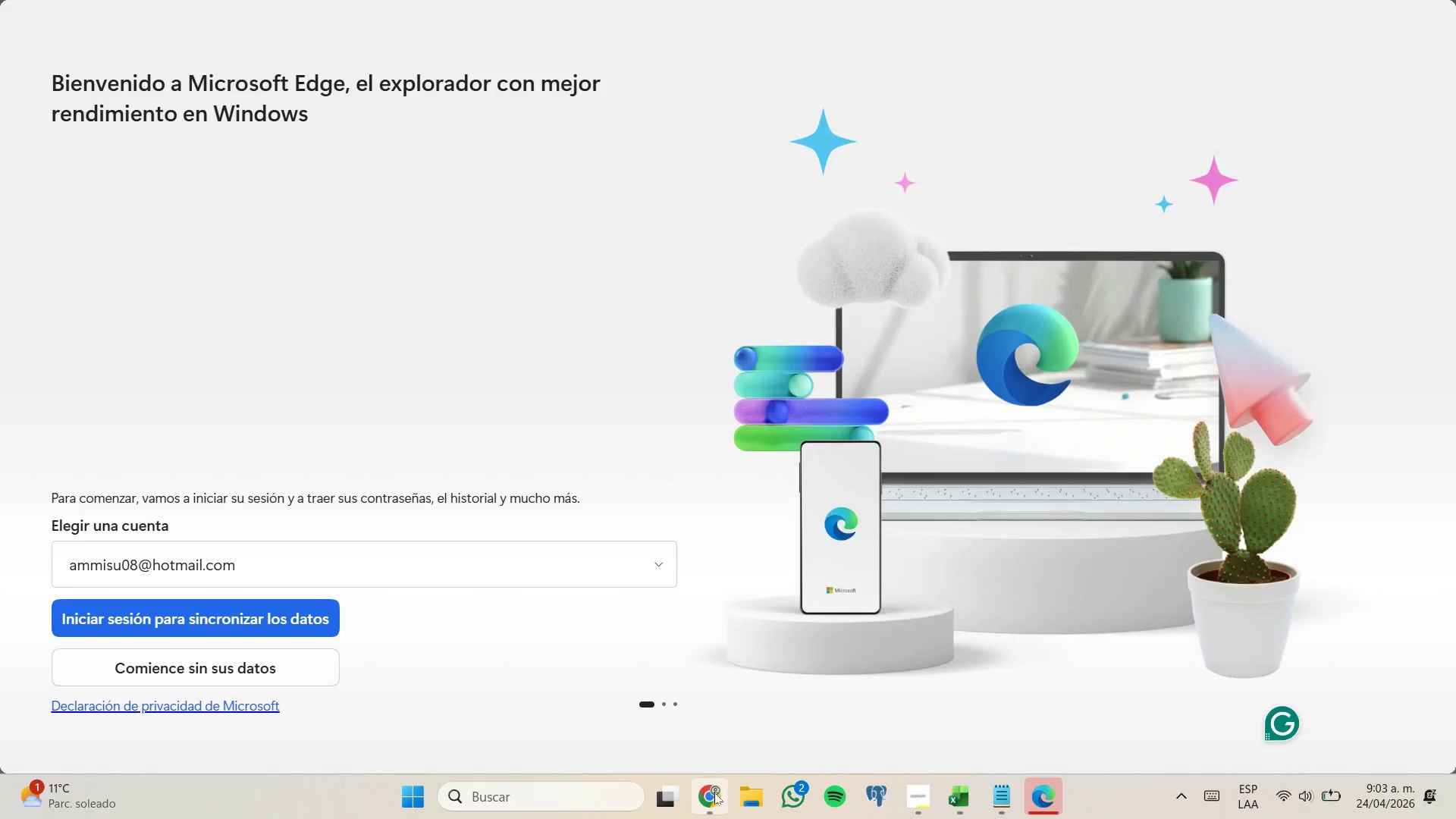 
left_click_drag(start_coordinate=[674, 597], to_coordinate=[676, 592])
 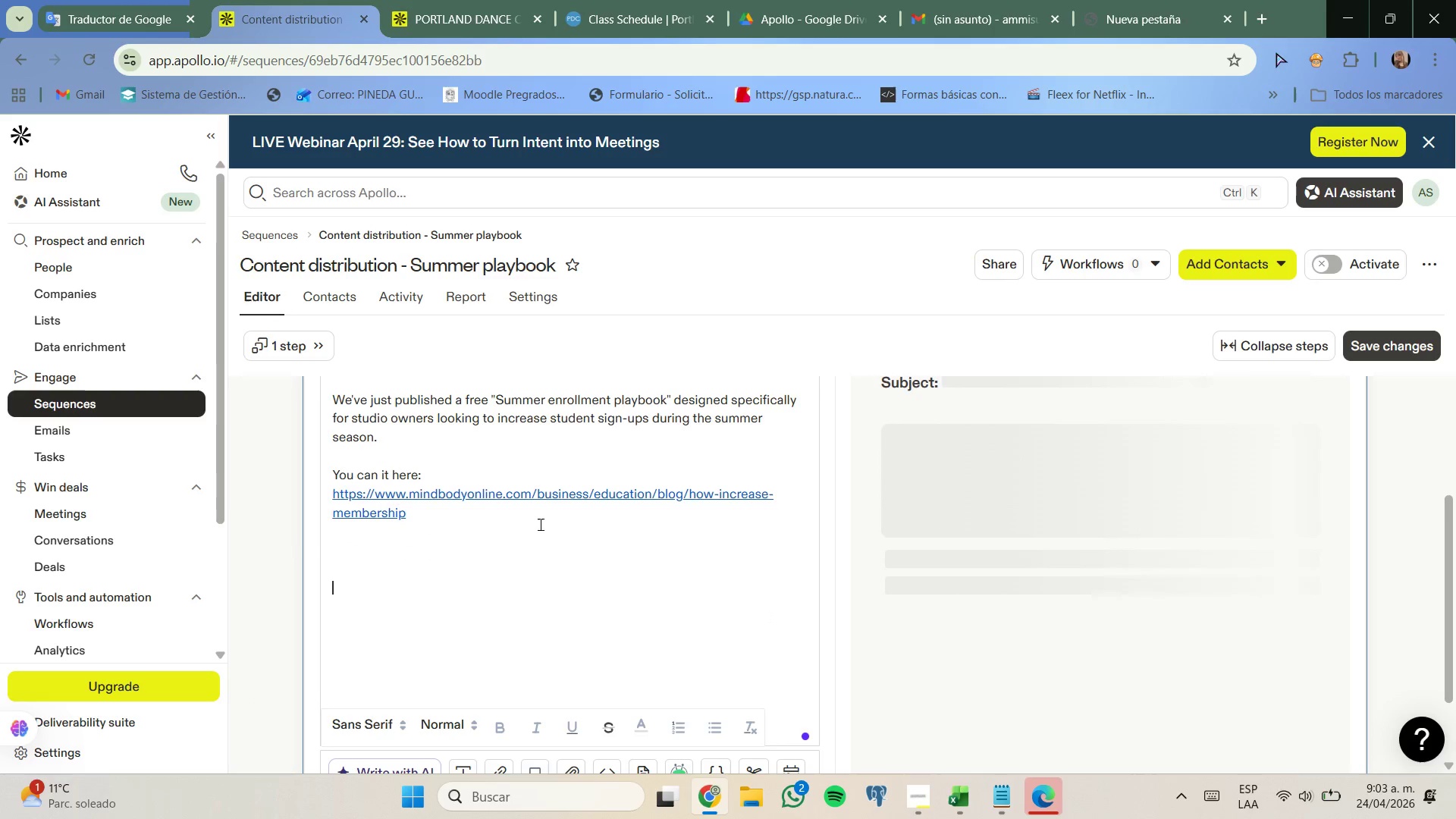 
left_click_drag(start_coordinate=[532, 515], to_coordinate=[528, 476])
 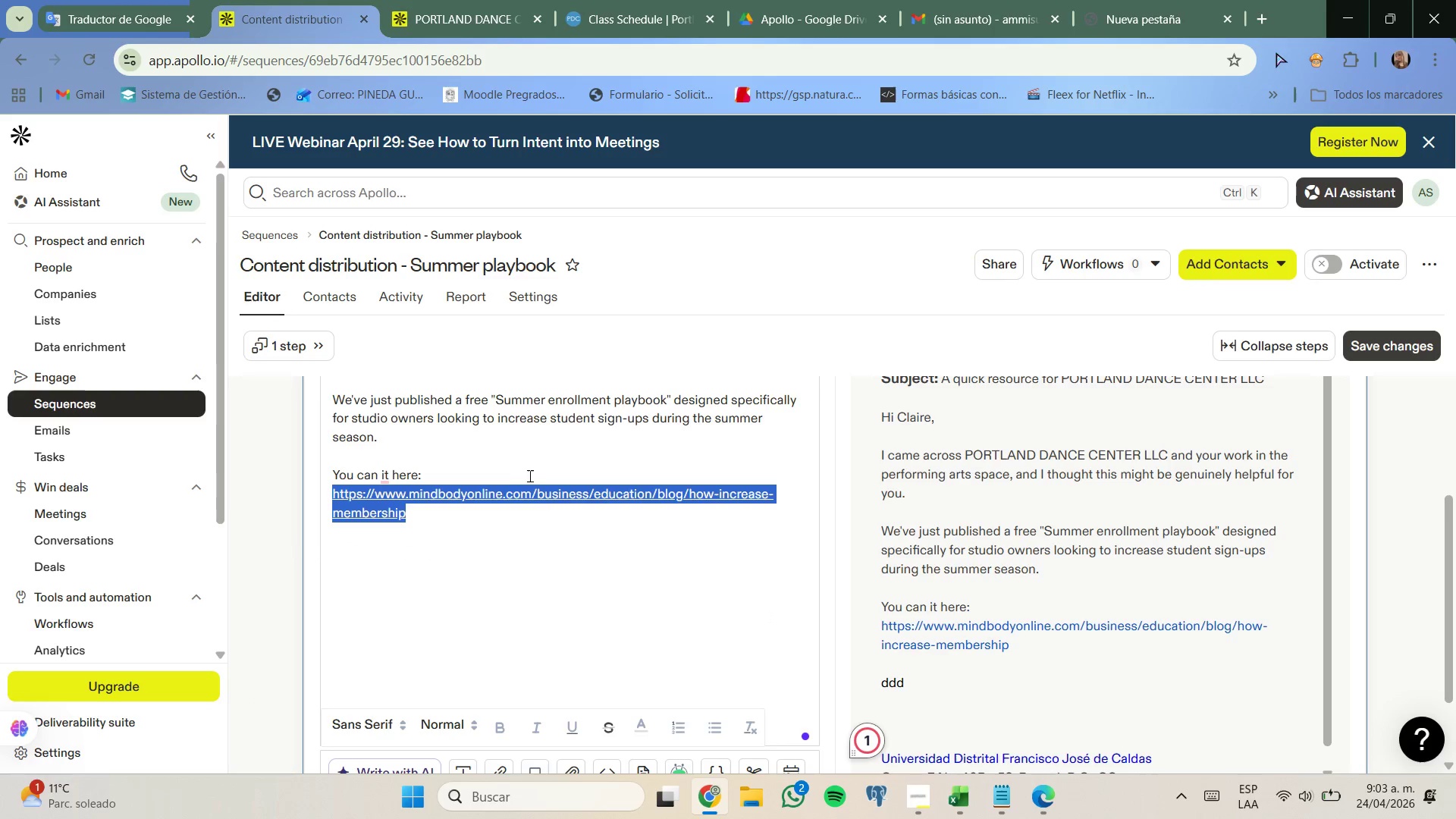 
key(Control+ControlLeft)
 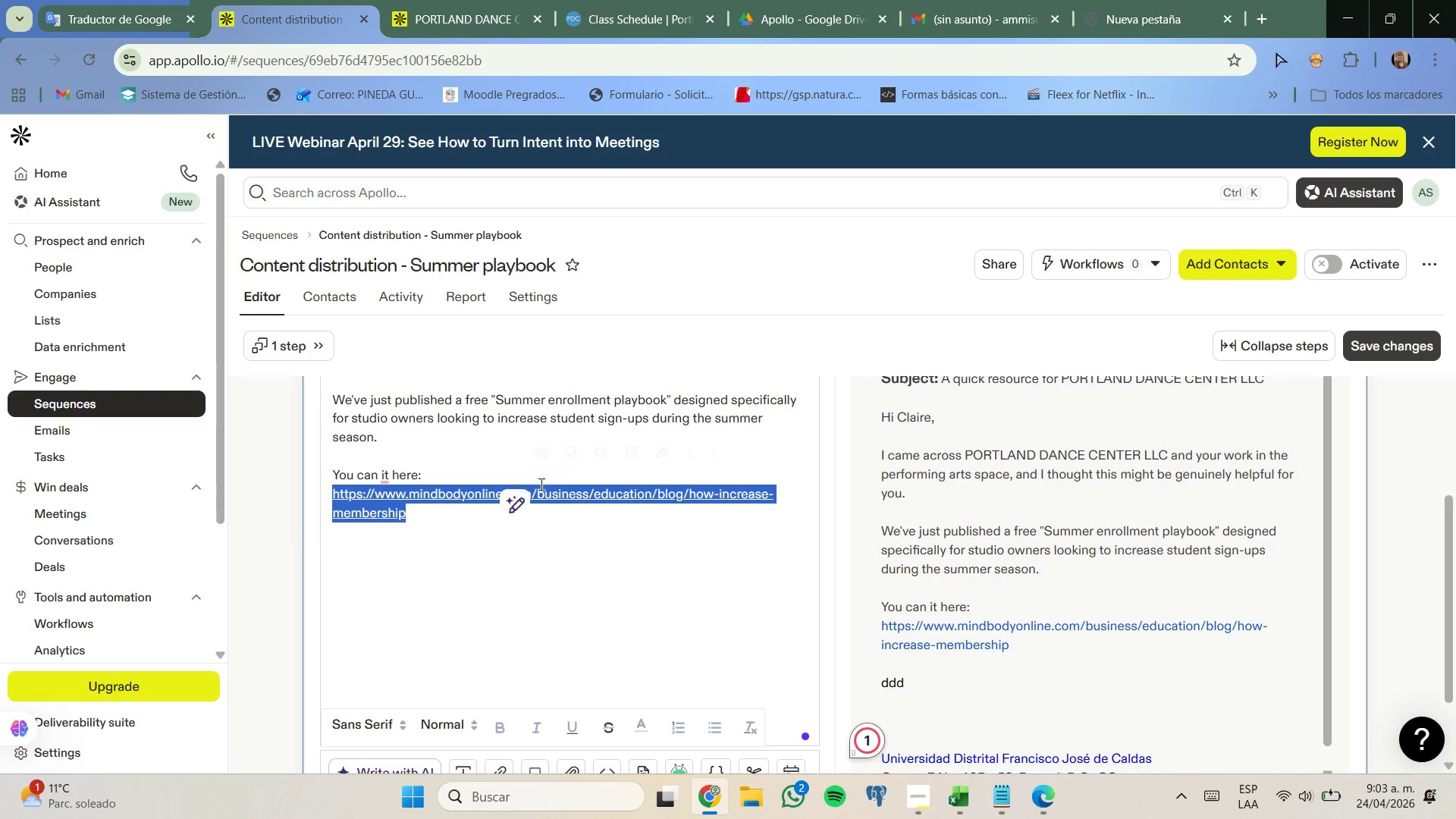 
key(Control+C)
 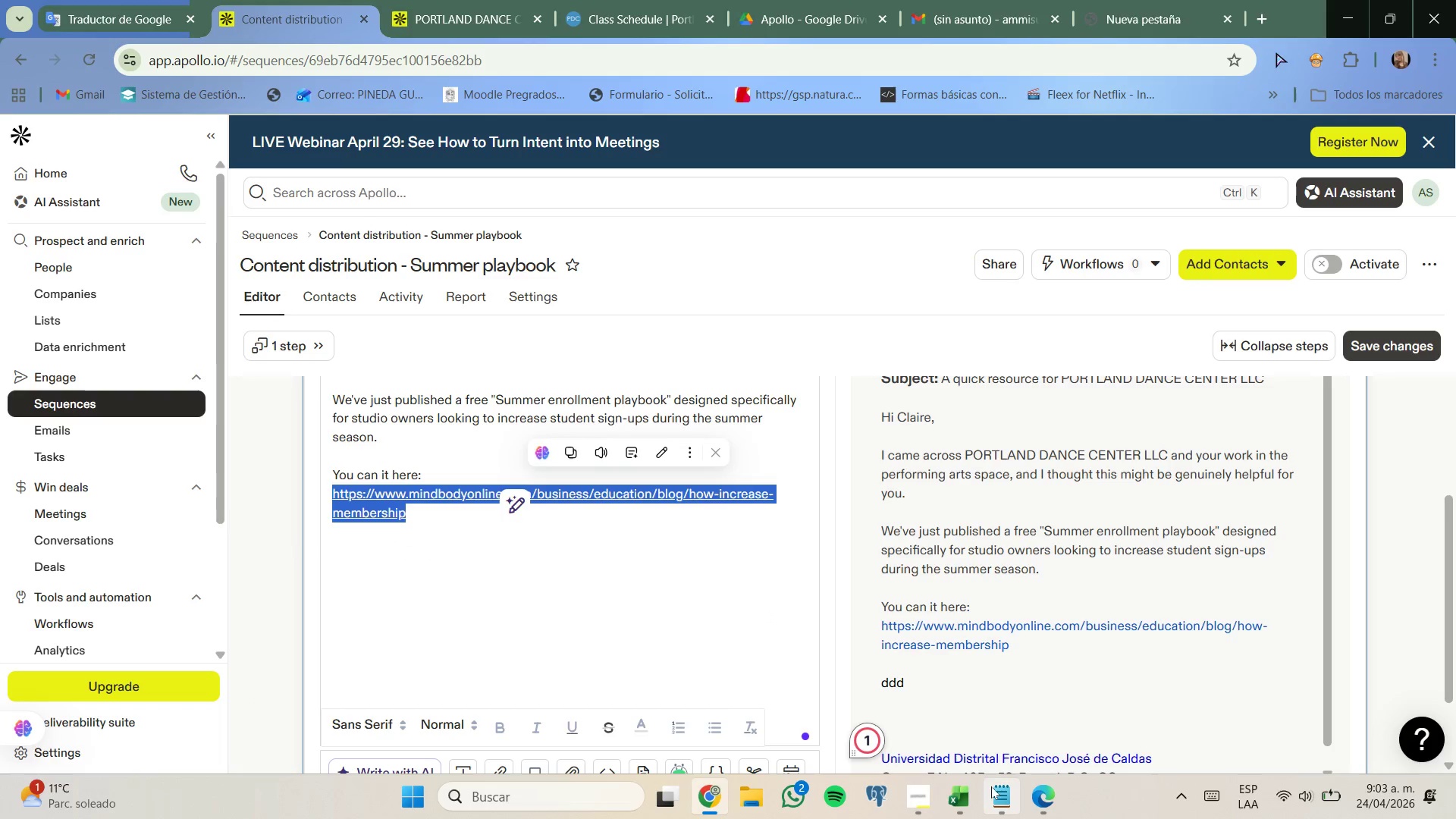 
left_click([996, 786])
 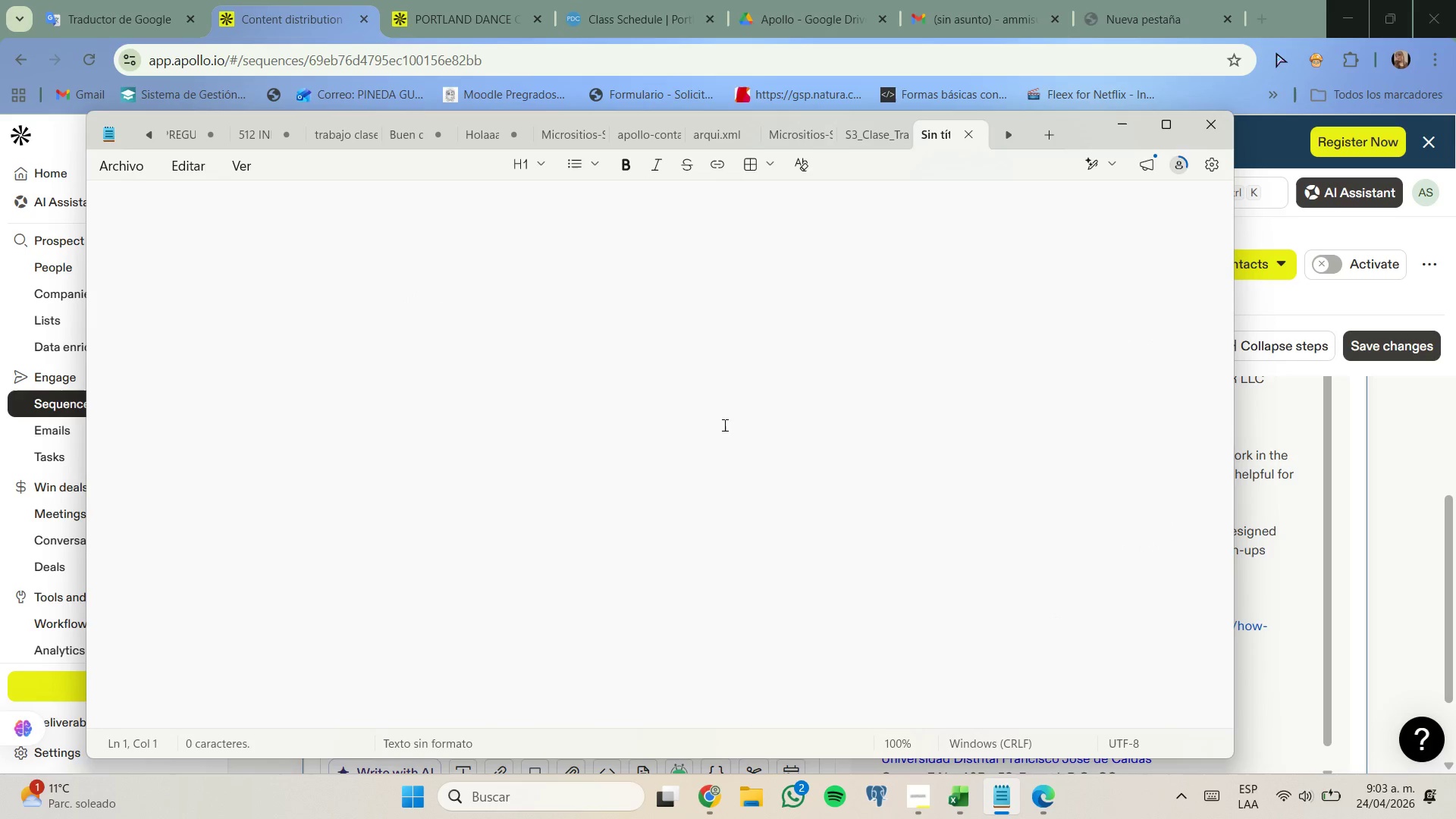 
key(Control+ControlLeft)
 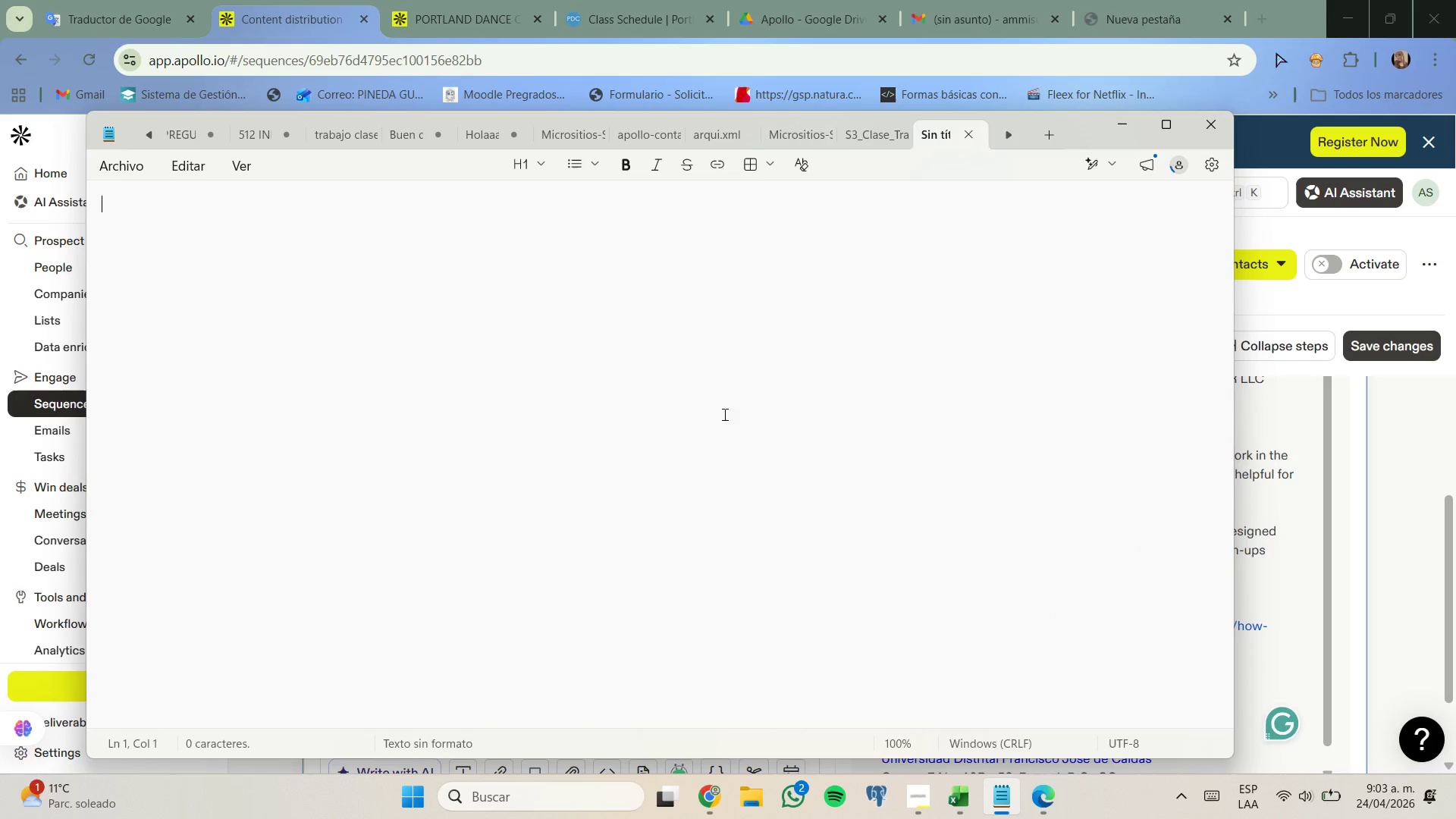 
key(Control+V)
 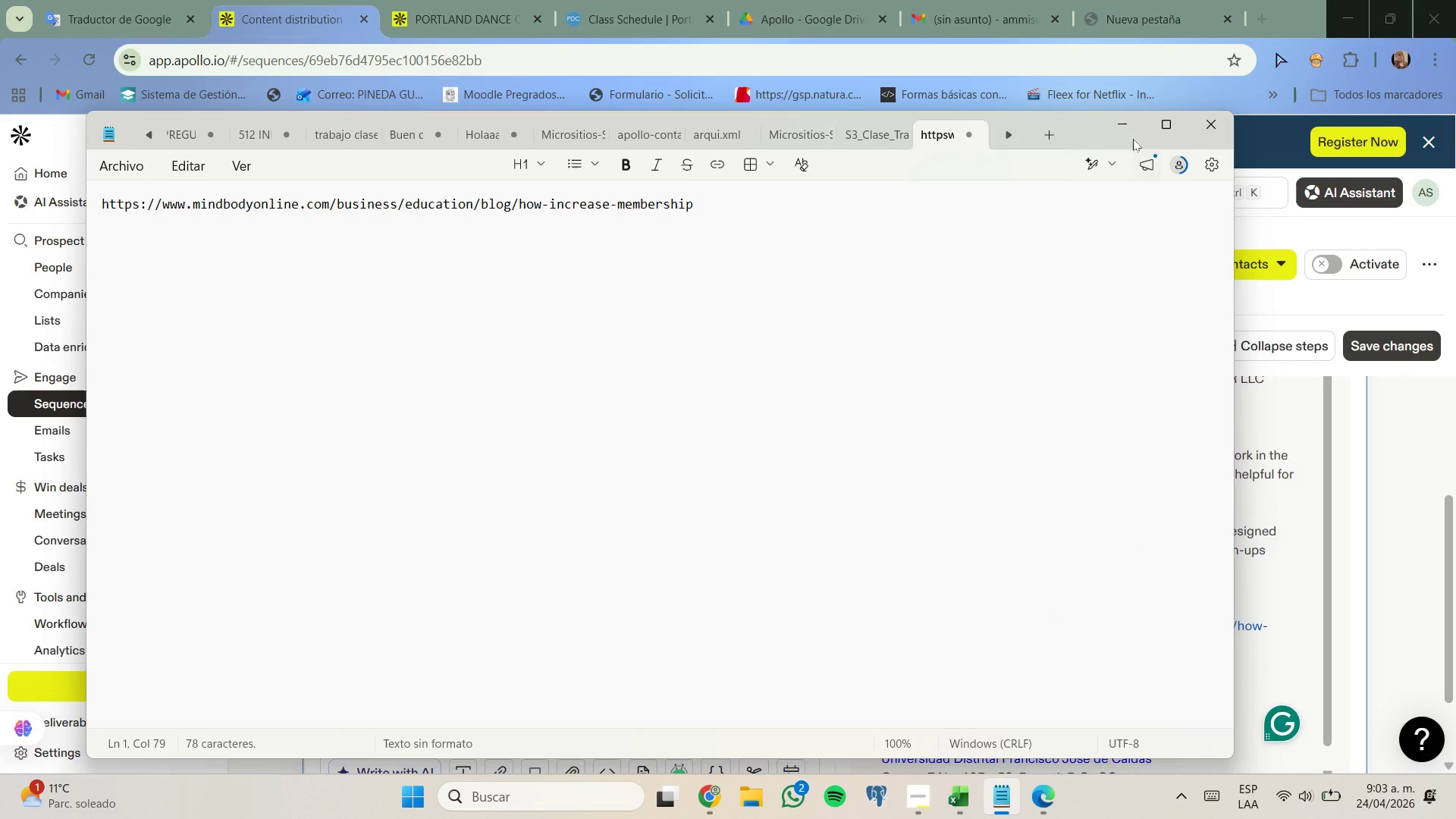 
left_click_drag(start_coordinate=[1116, 126], to_coordinate=[1115, 130])
 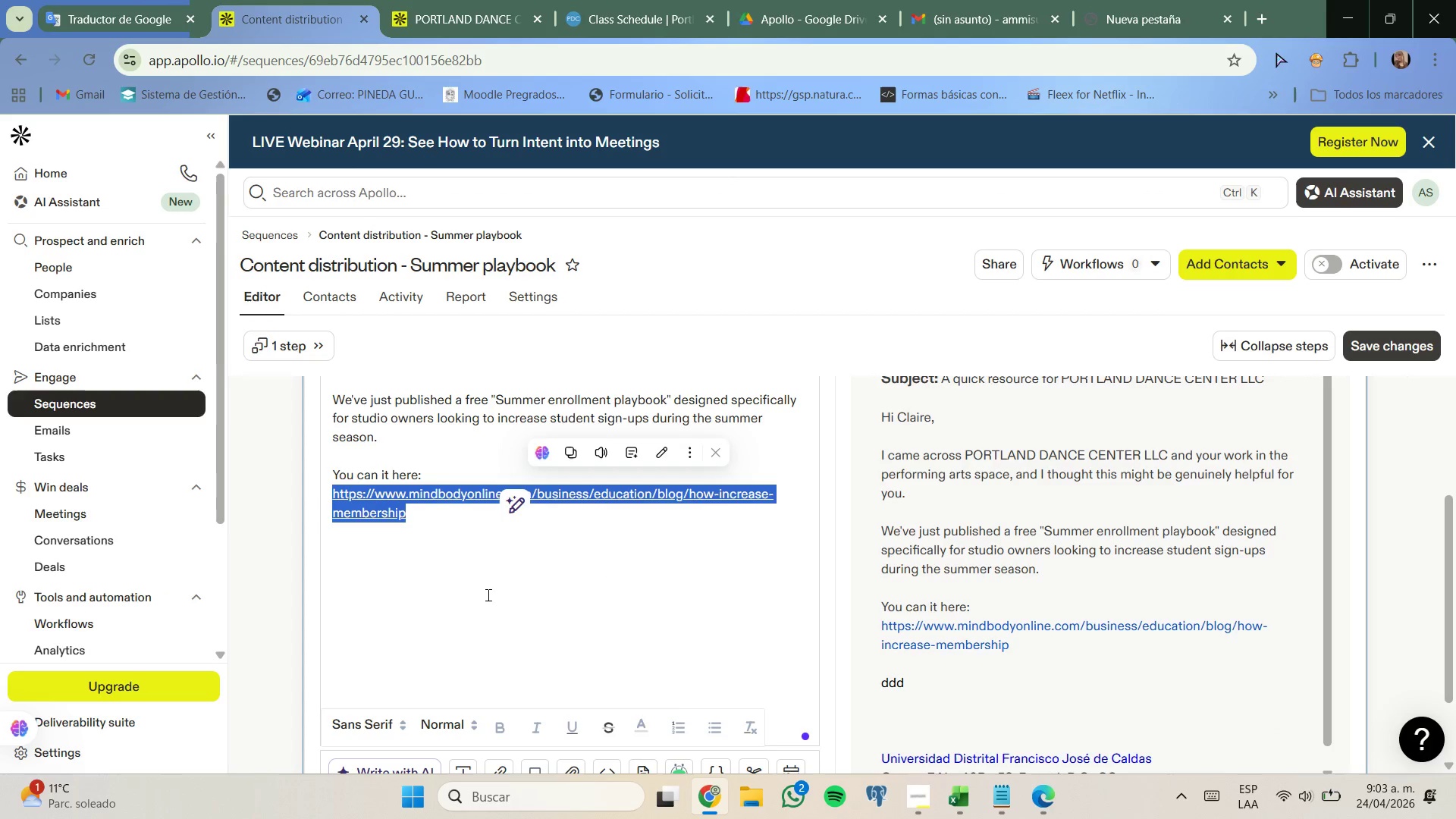 
left_click_drag(start_coordinate=[485, 592], to_coordinate=[482, 585])
 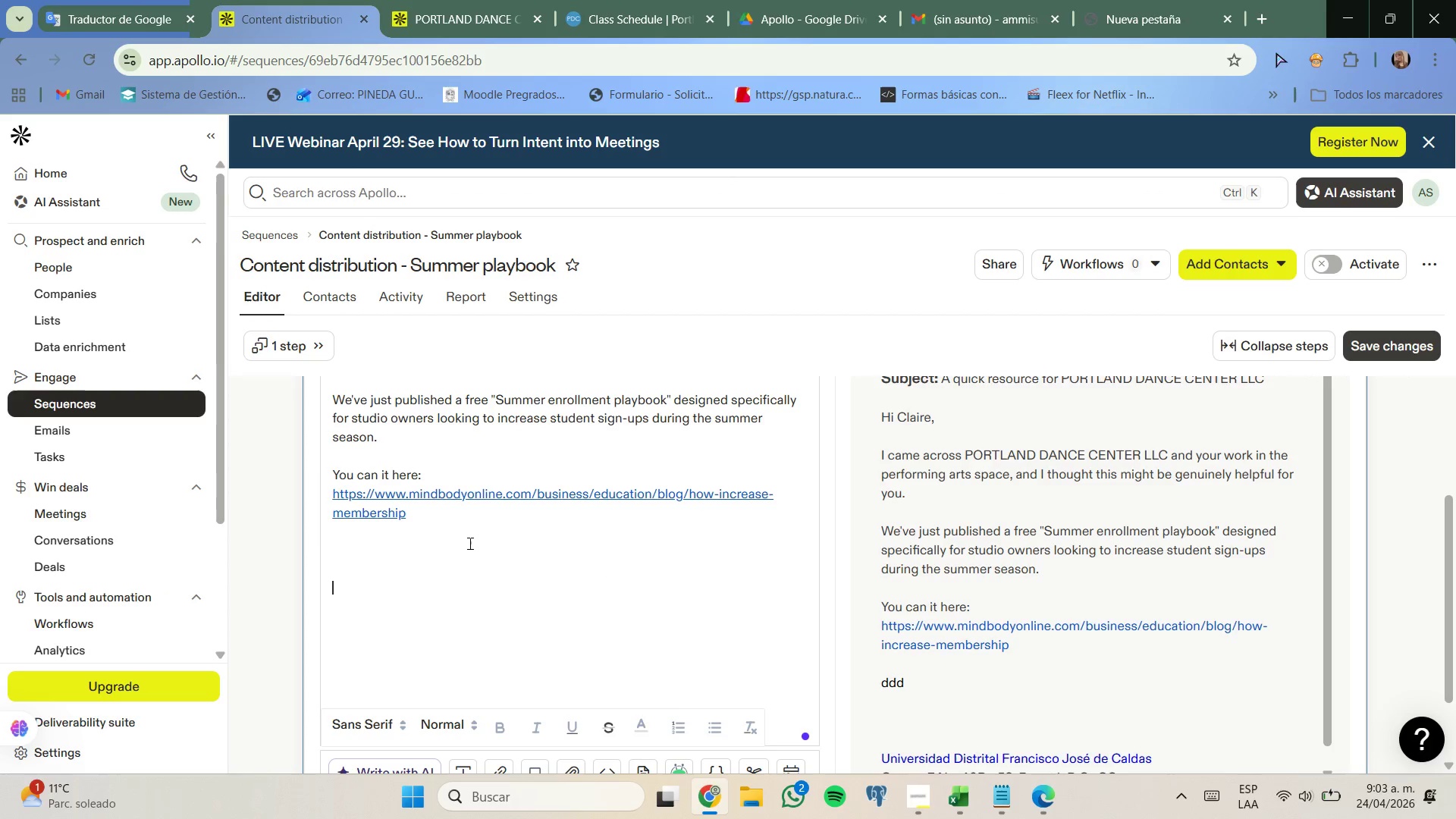 
left_click_drag(start_coordinate=[468, 540], to_coordinate=[437, 472])
 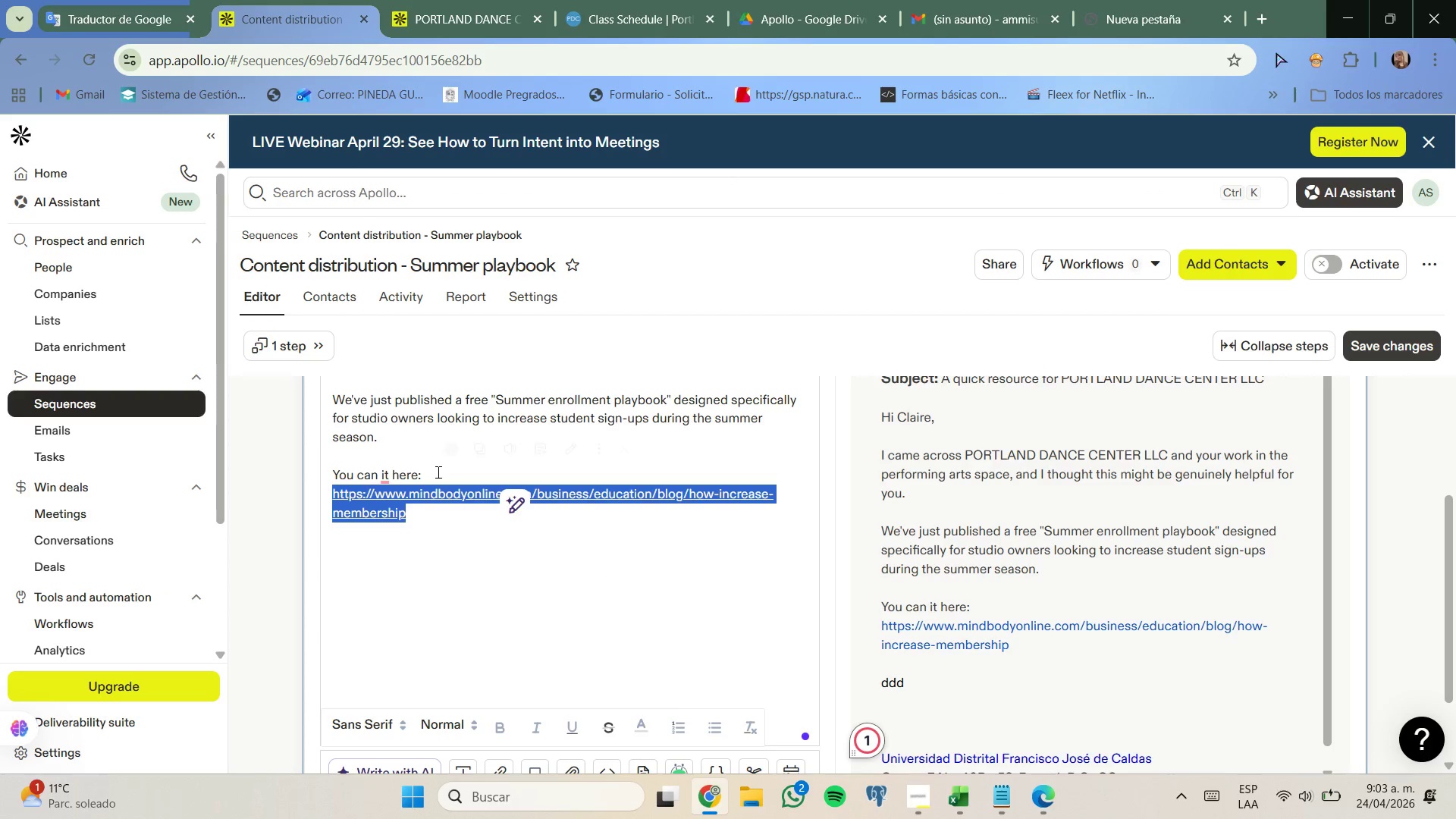 
key(Backspace)
 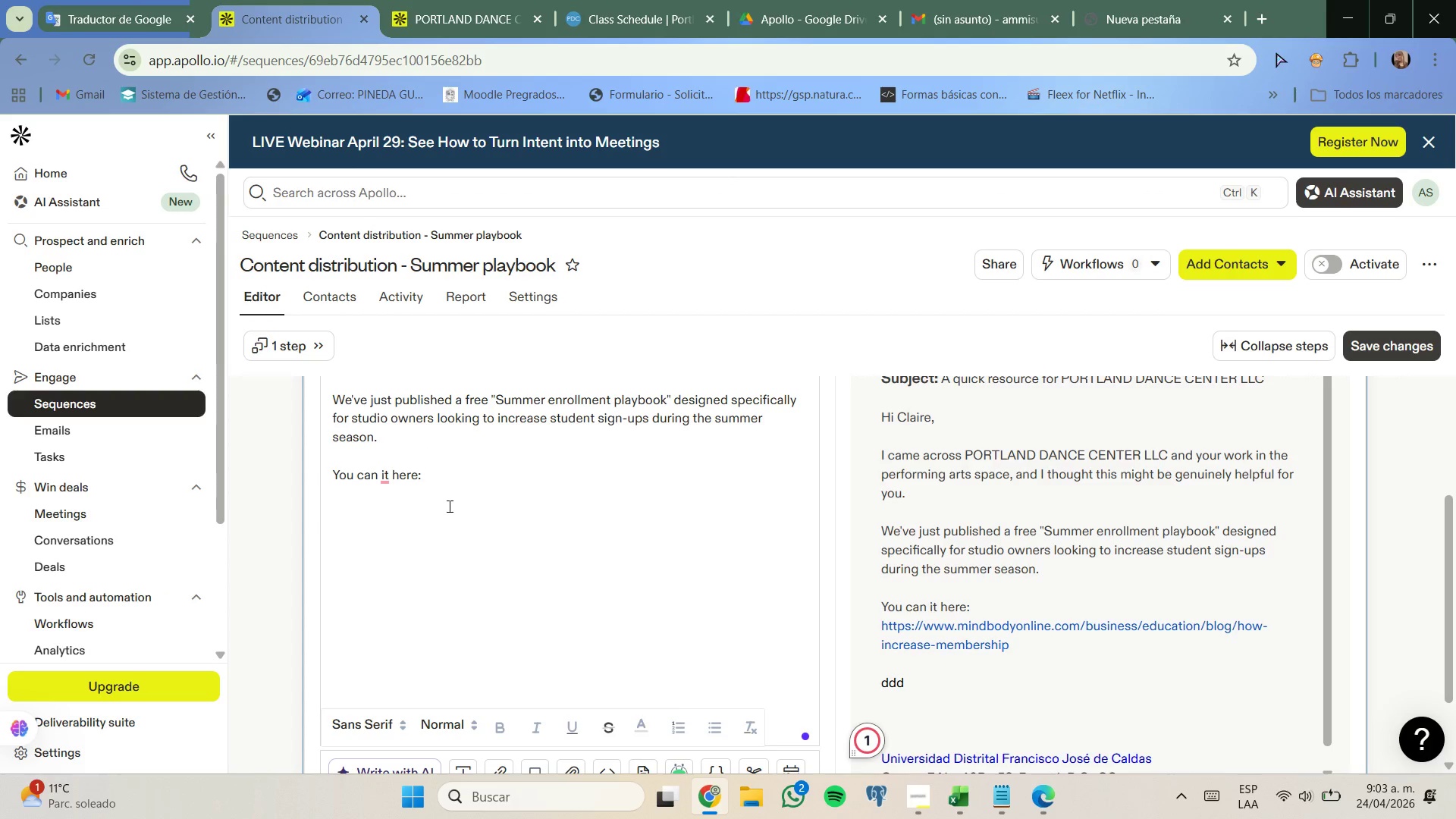 
key(Enter)
 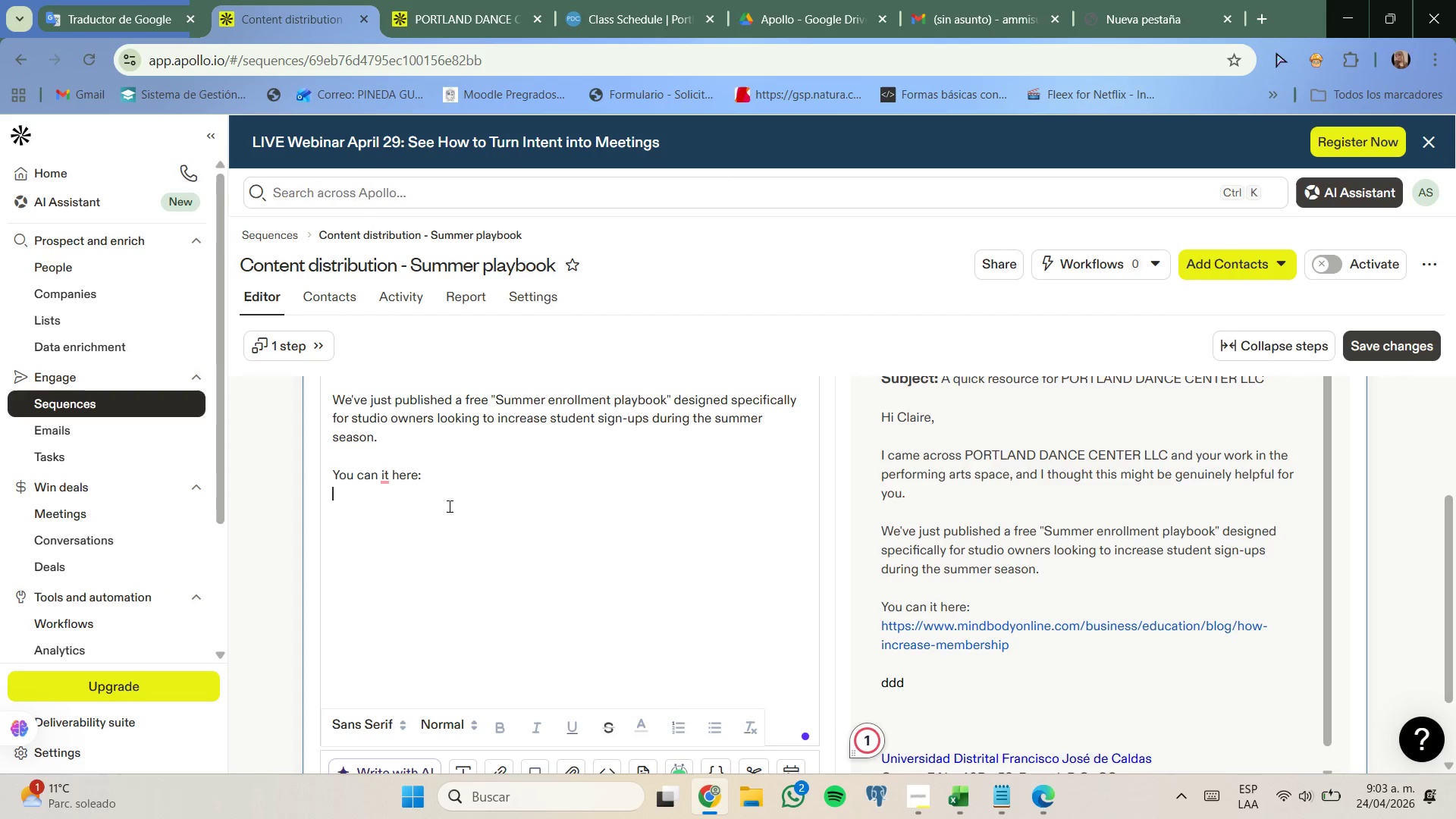 
key(Enter)
 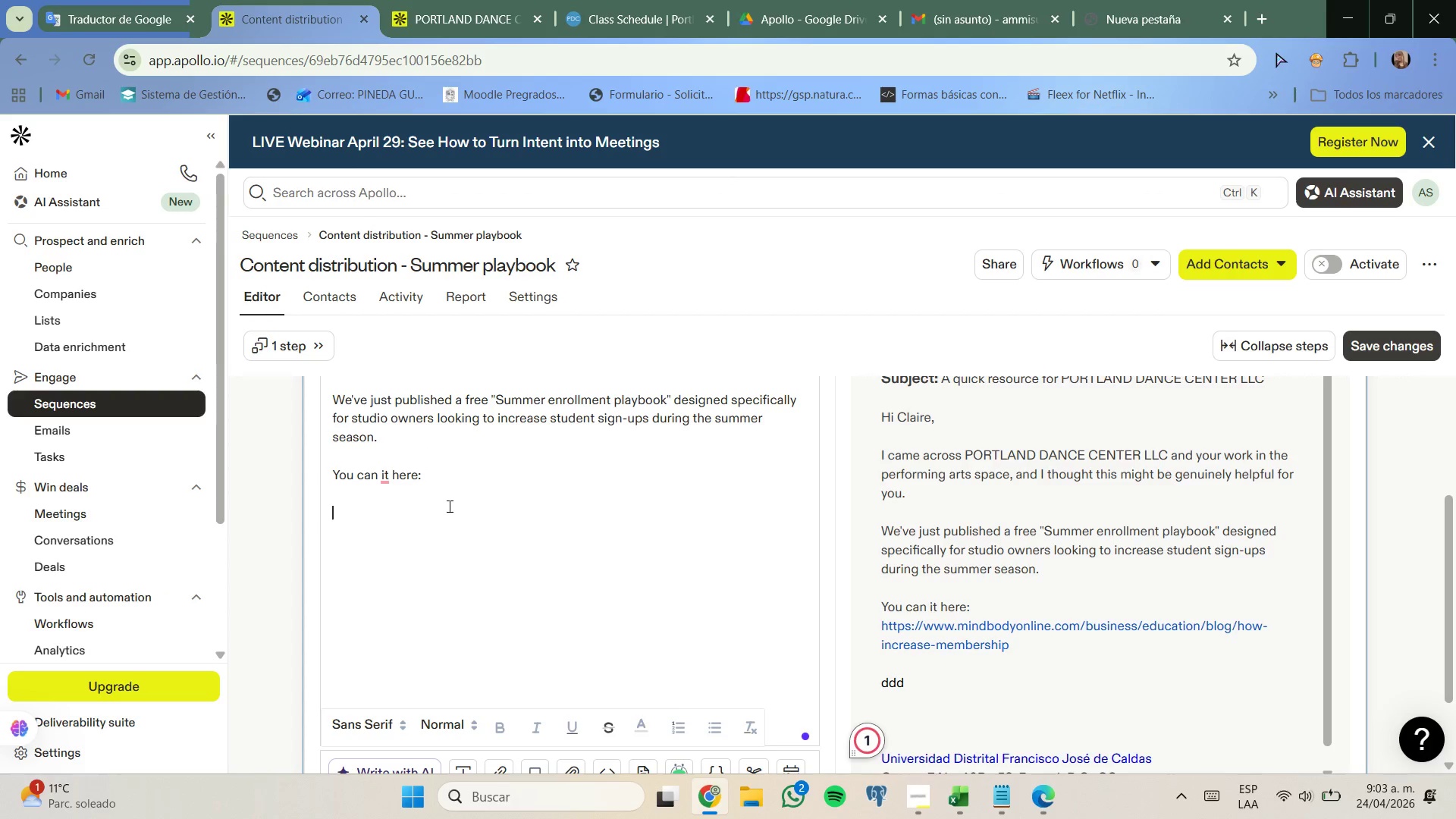 
type(It covers practical strategies that studios like yours are using to improve enrollment without increasing ad spend.)
 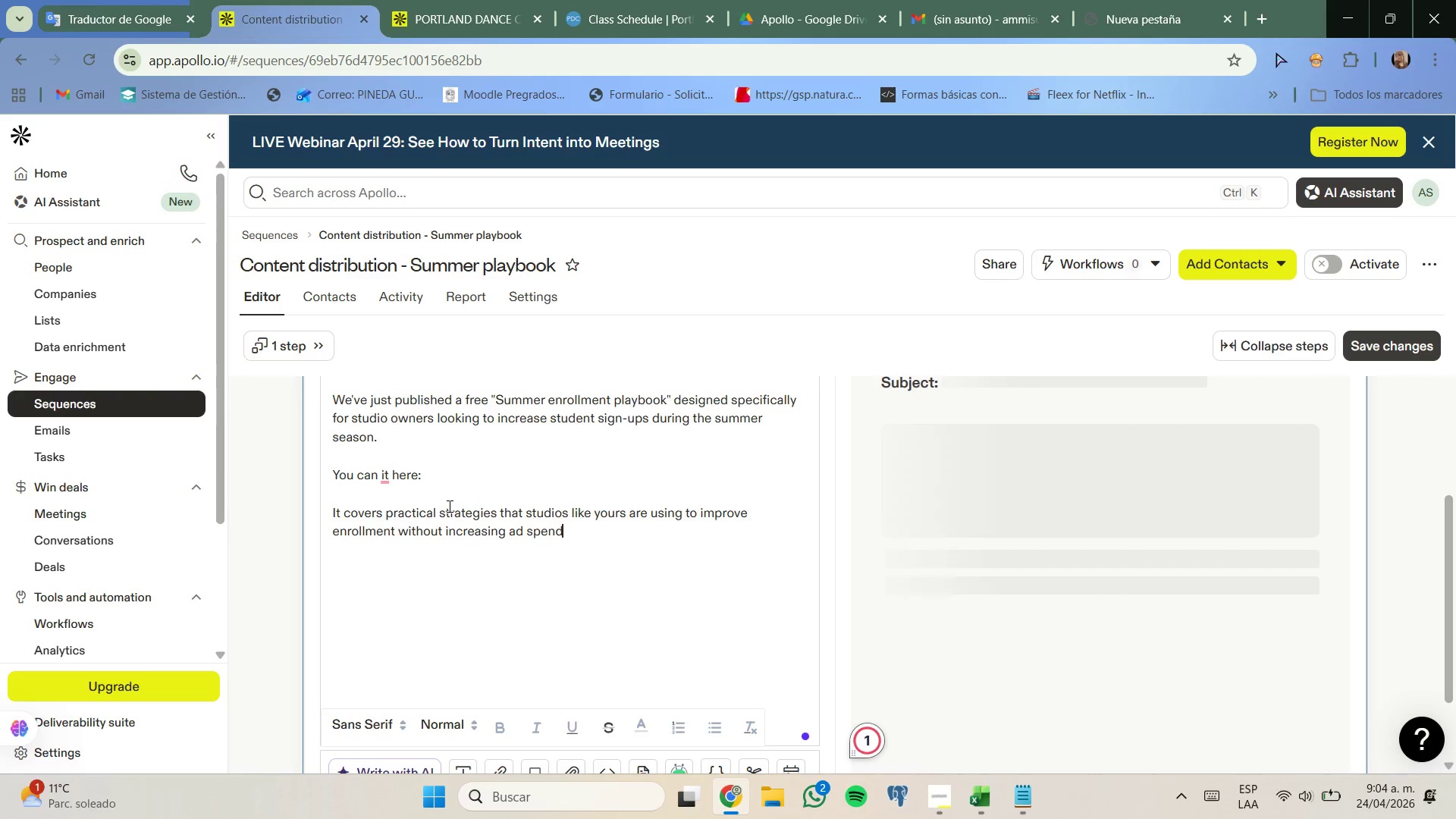 
key(Enter)
 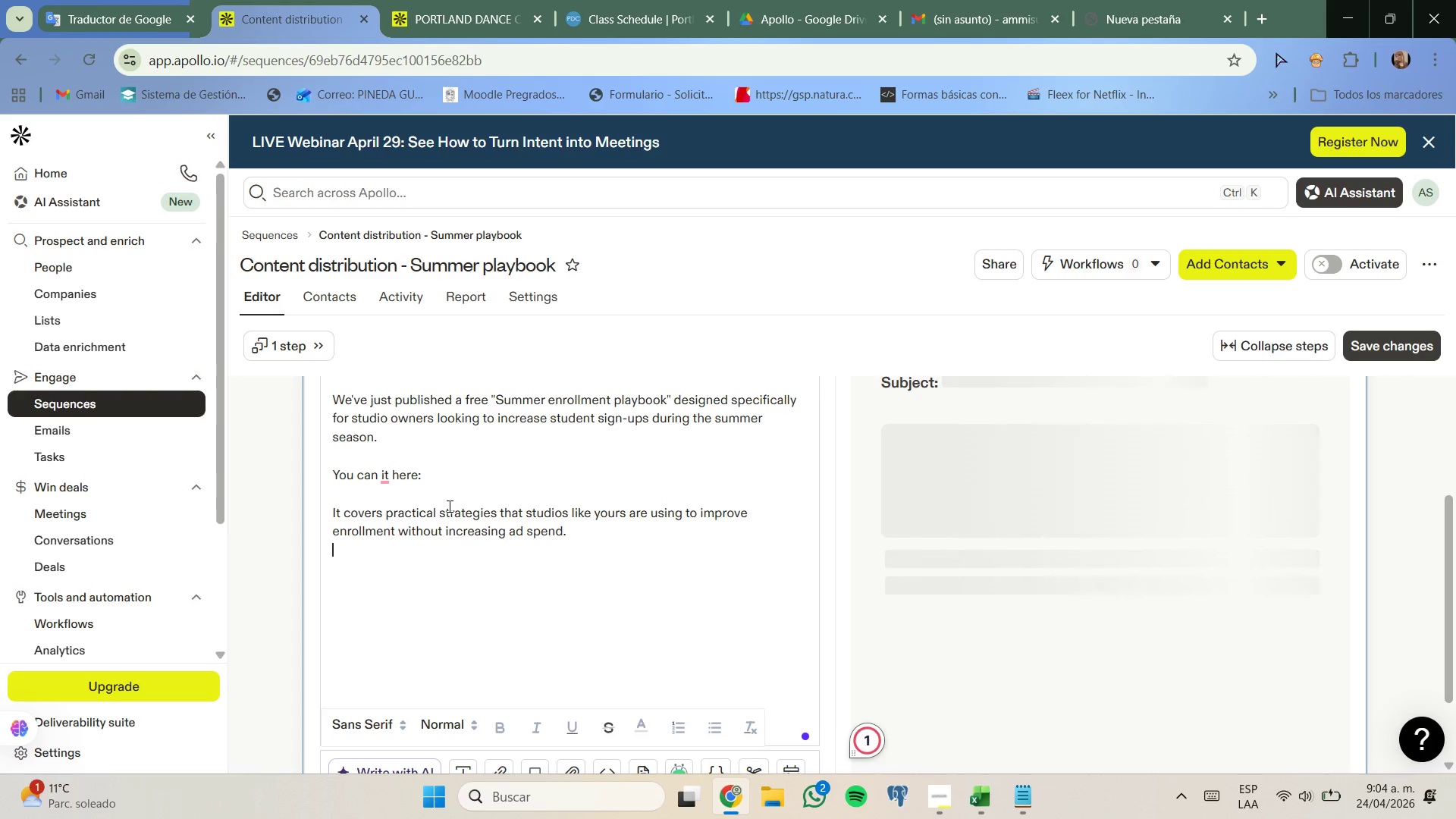 
key(Enter)
 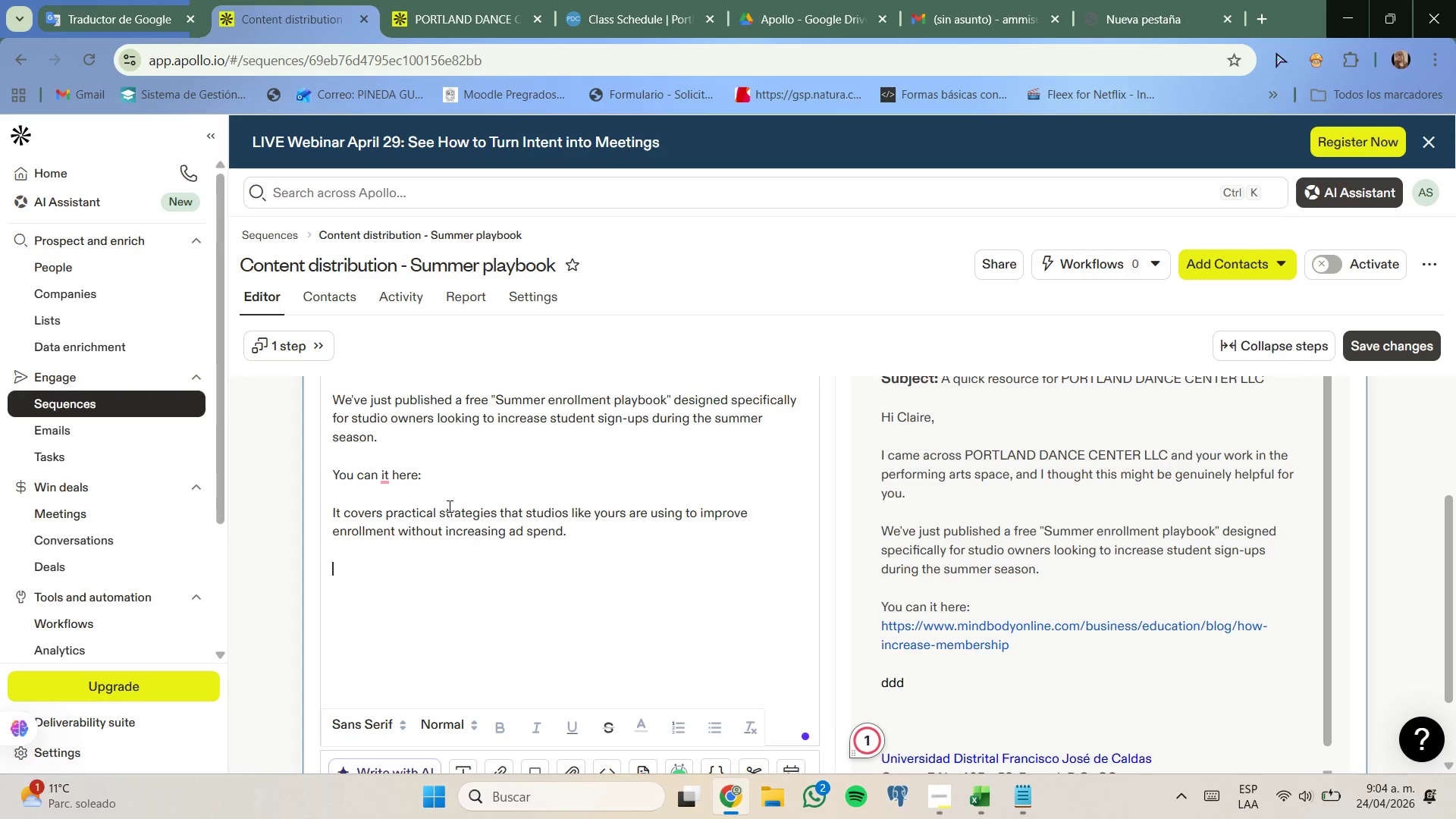 
type(Best regards,)
 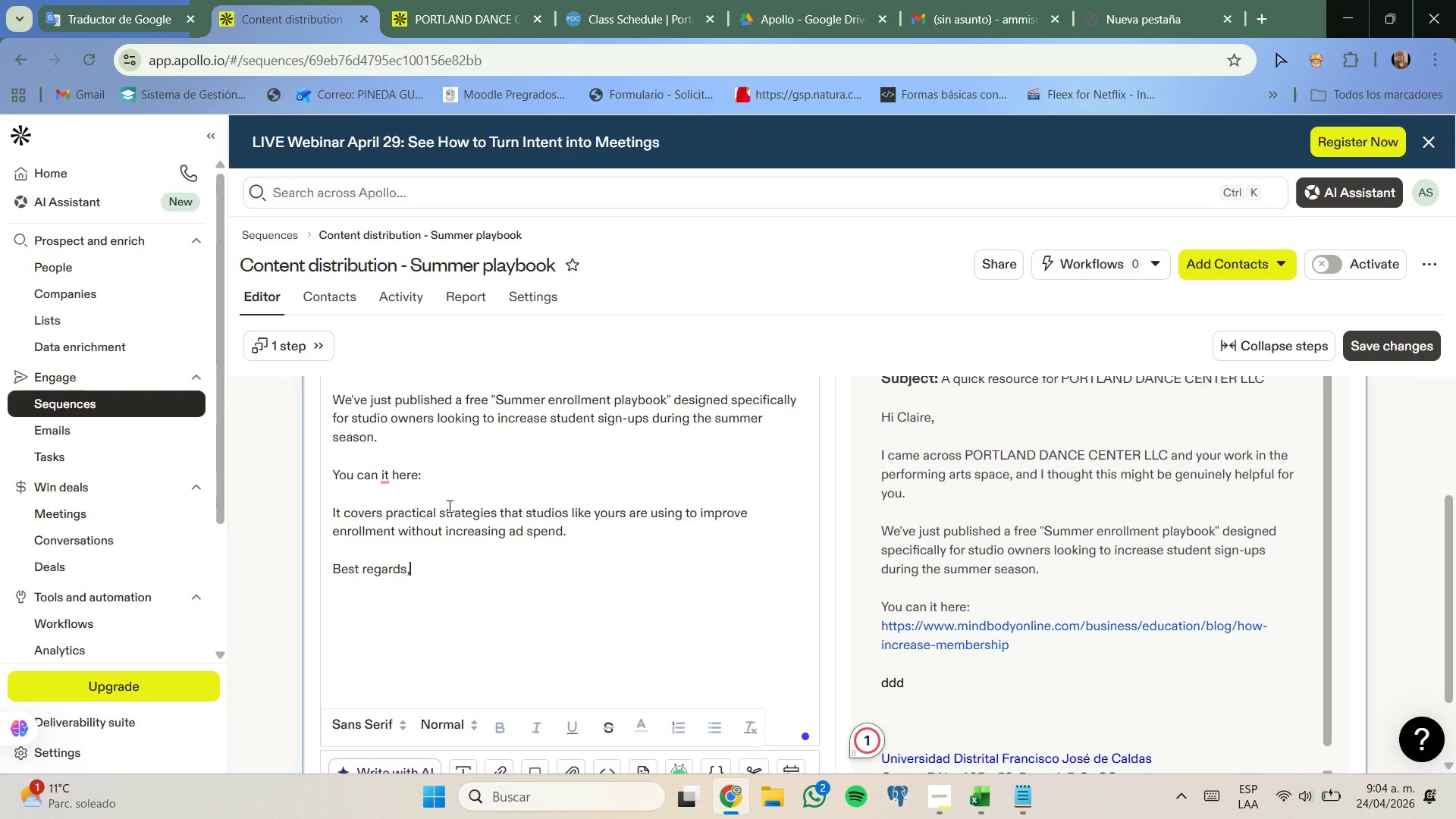 
key(Enter)
 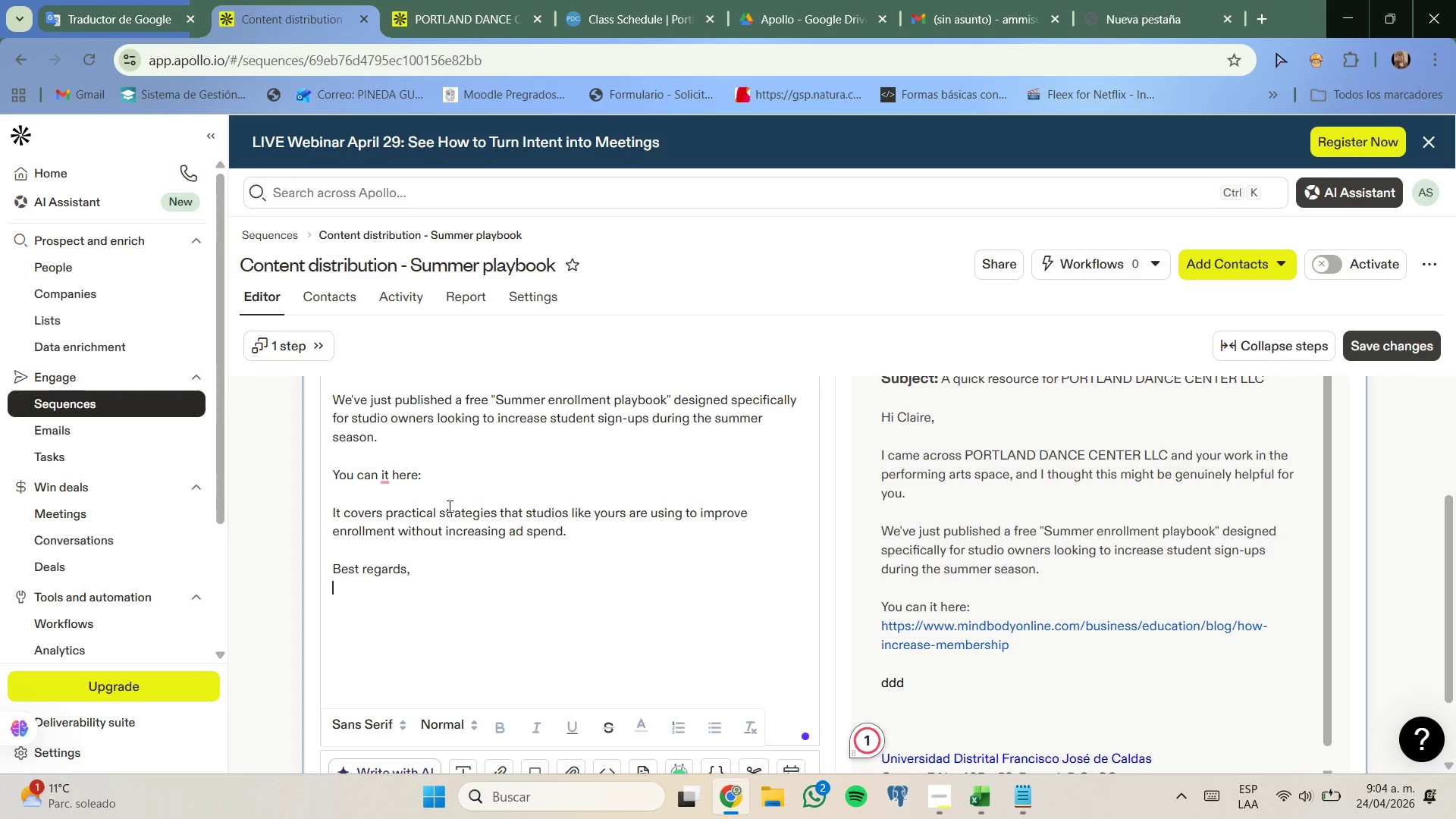 
type(Smith Cooper-)
key(Backspace)
type(.)
 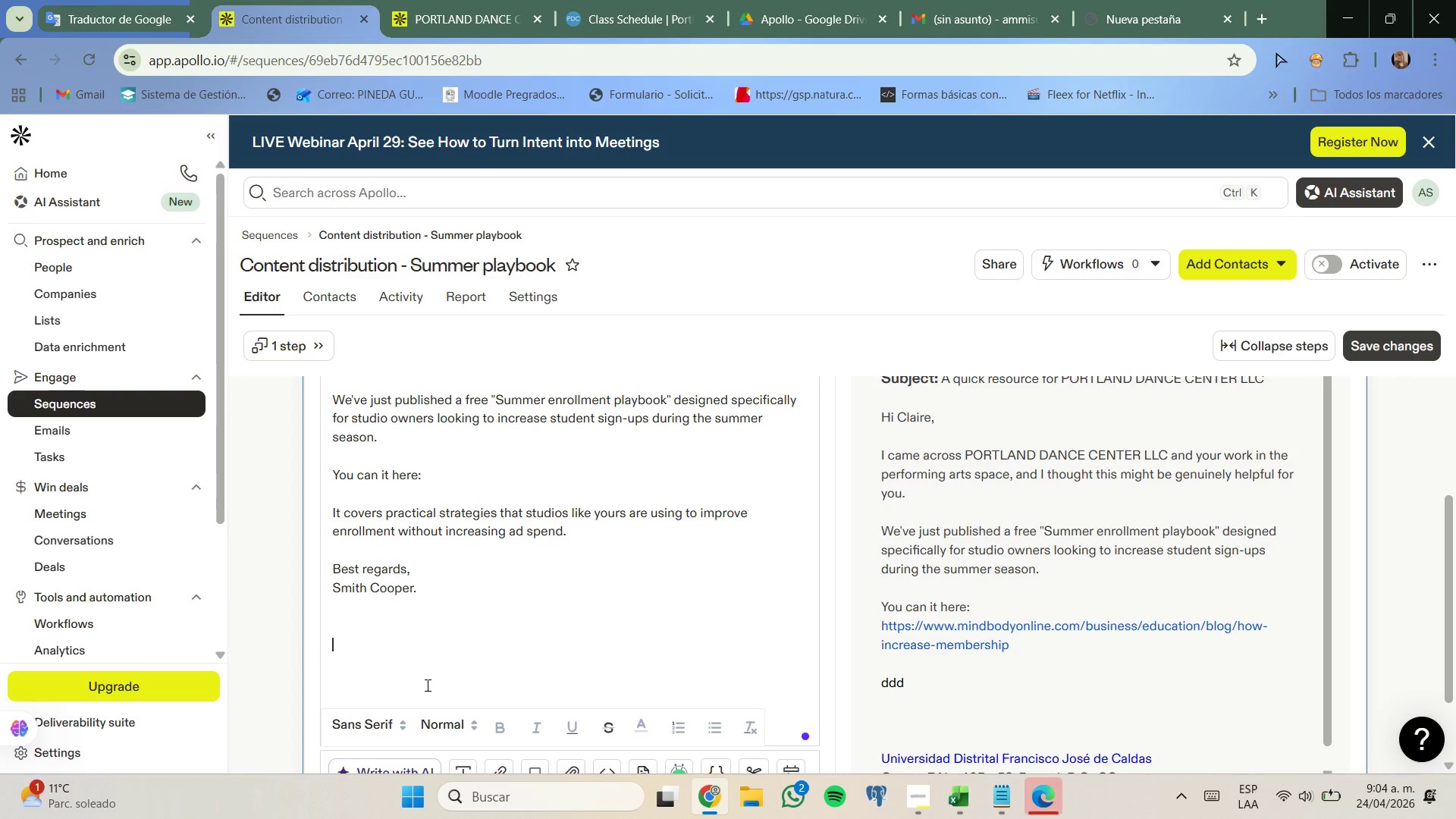 
left_click_drag(start_coordinate=[426, 682], to_coordinate=[372, 613])
 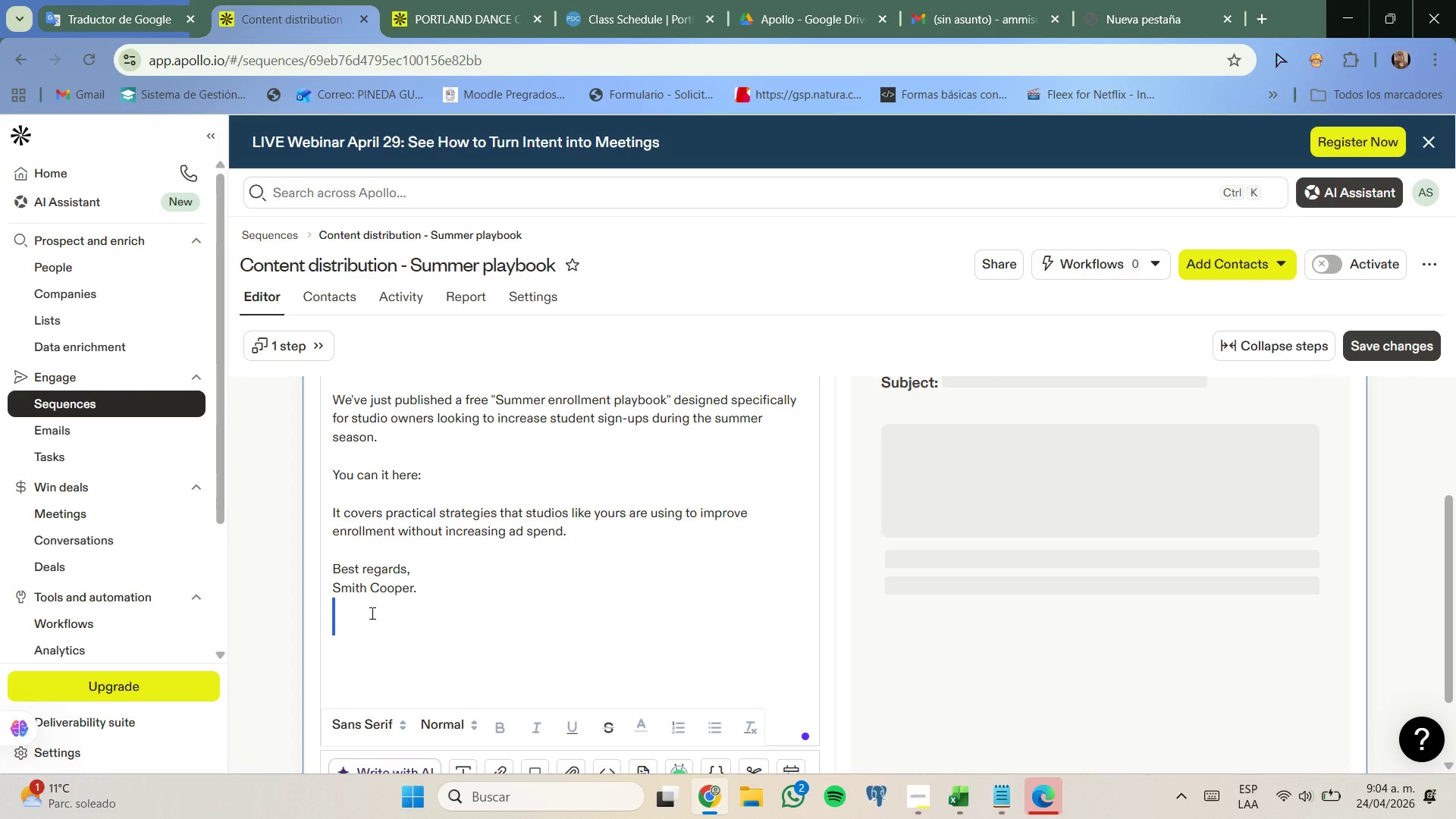 
key(Backspace)
 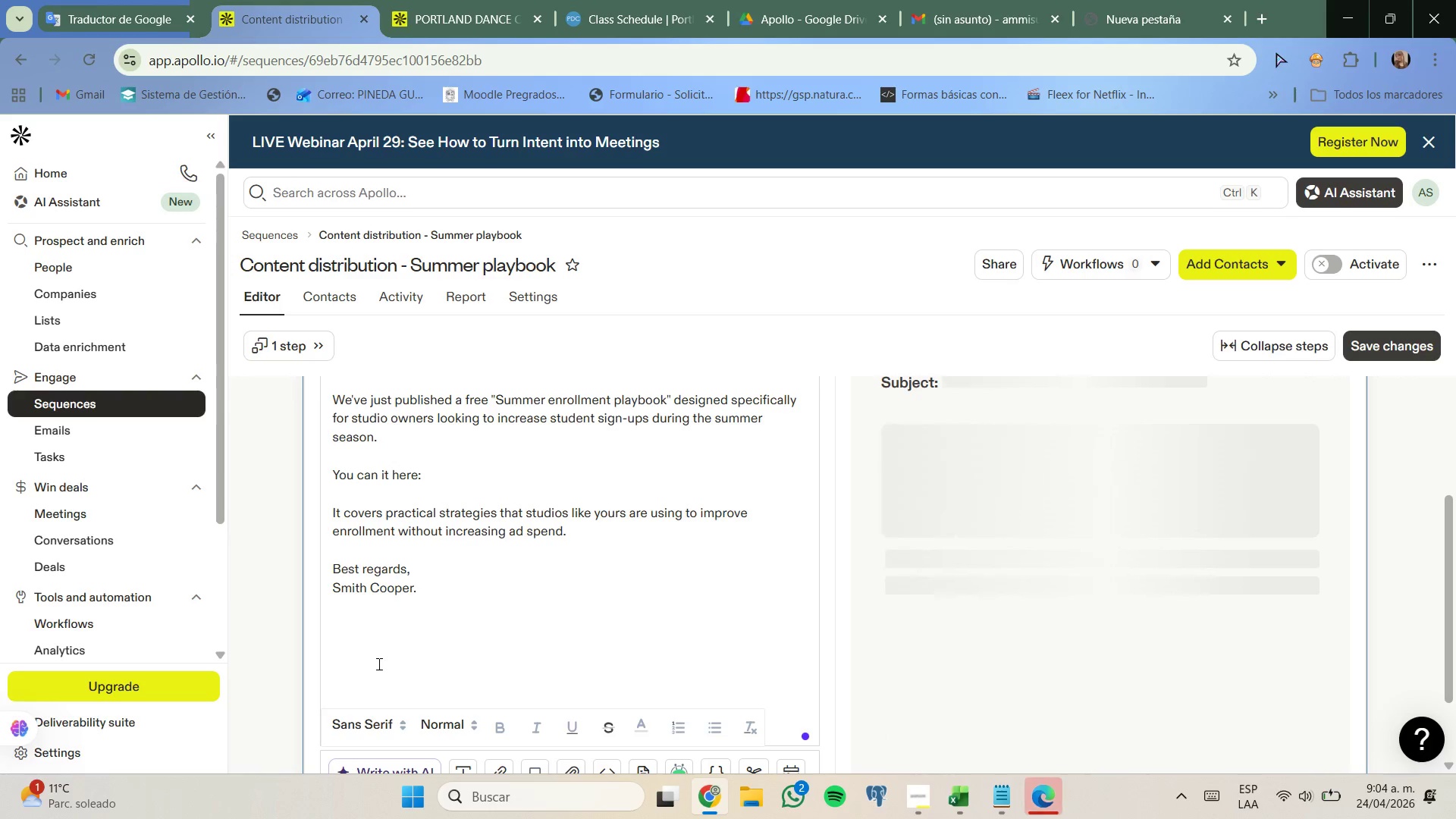 
key(Backspace)
 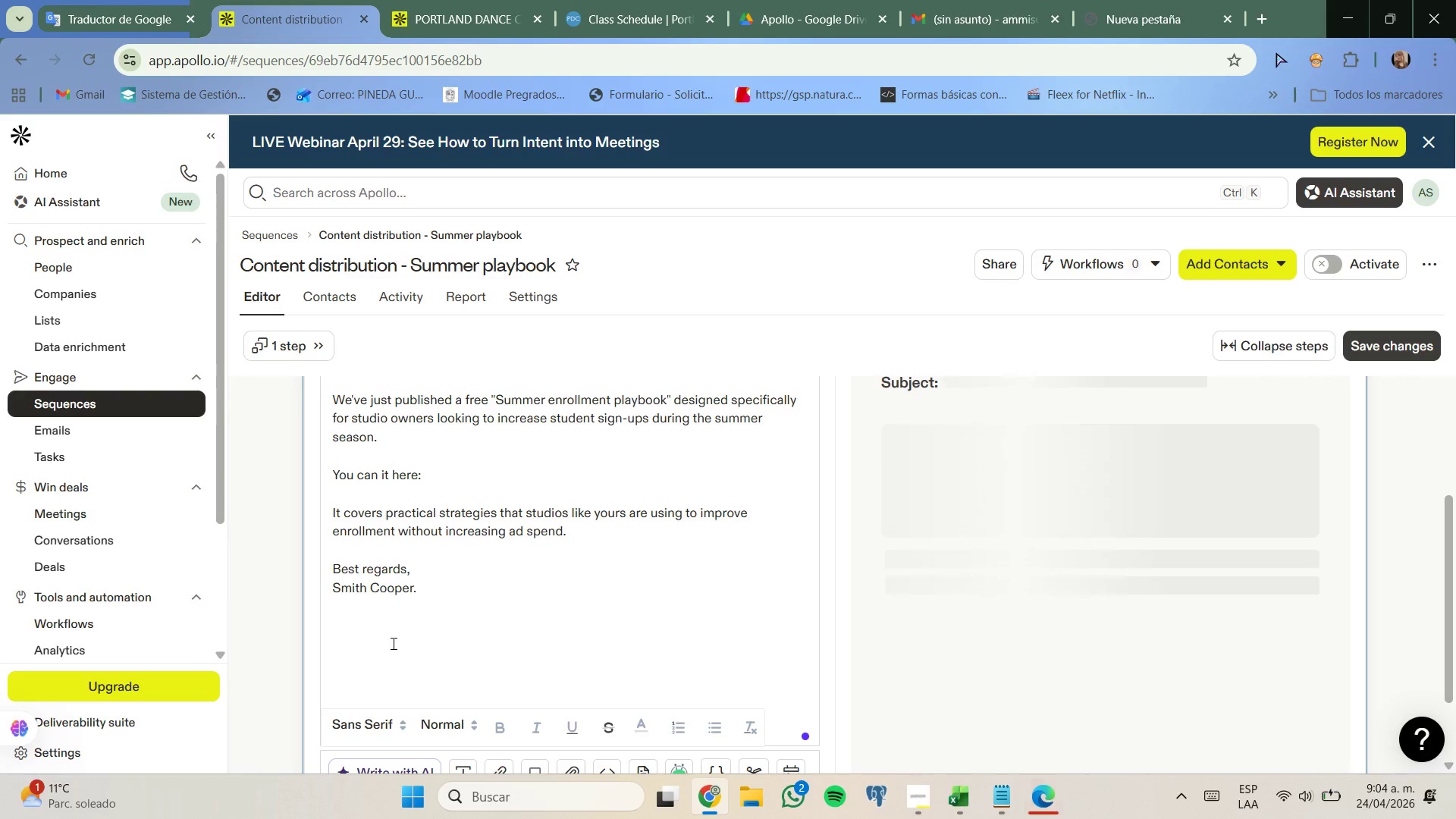 
scroll: coordinate [474, 628], scroll_direction: up, amount: 2.0
 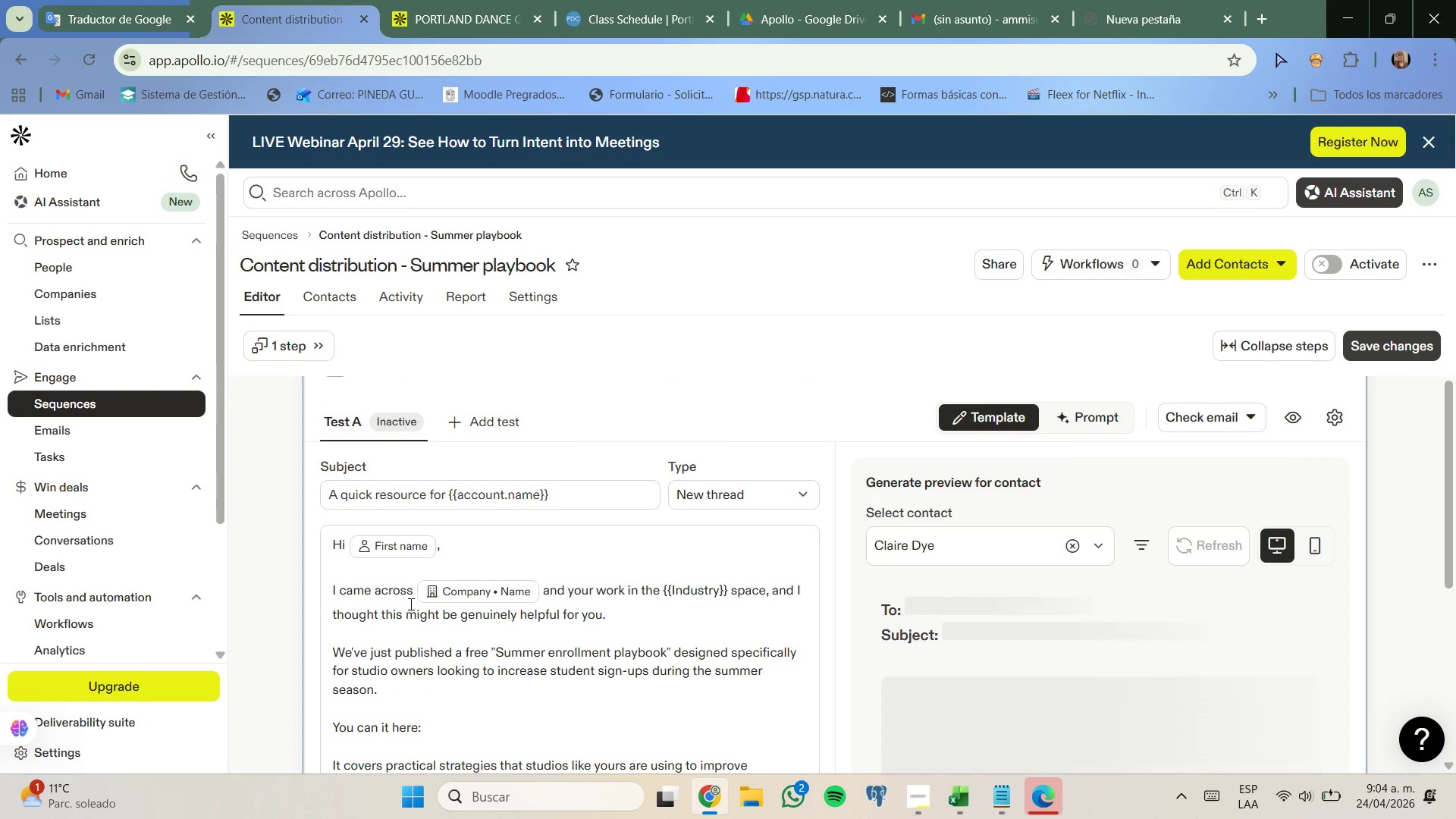 
left_click([403, 601])
 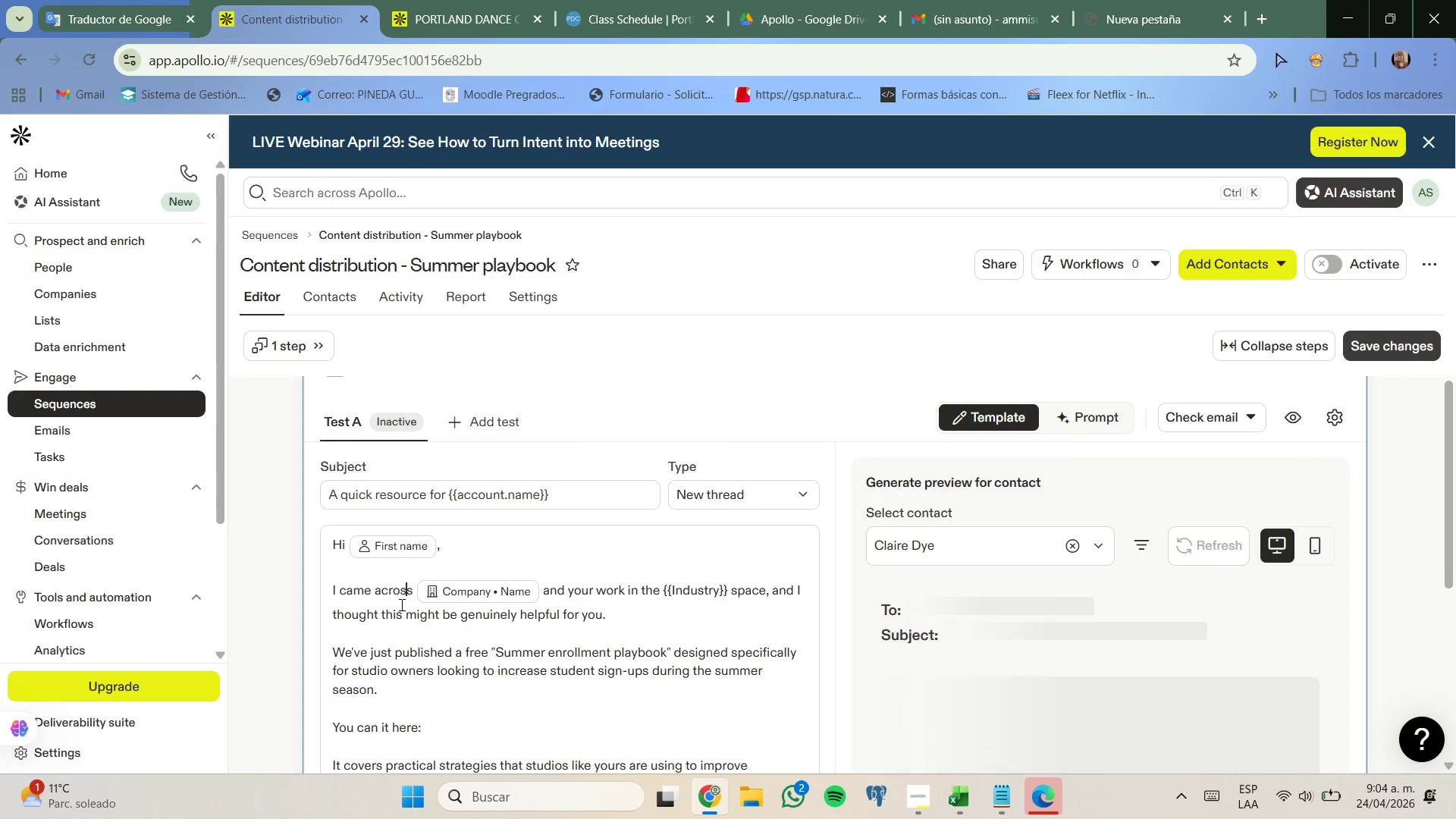 
scroll: coordinate [400, 604], scroll_direction: down, amount: 1.0
 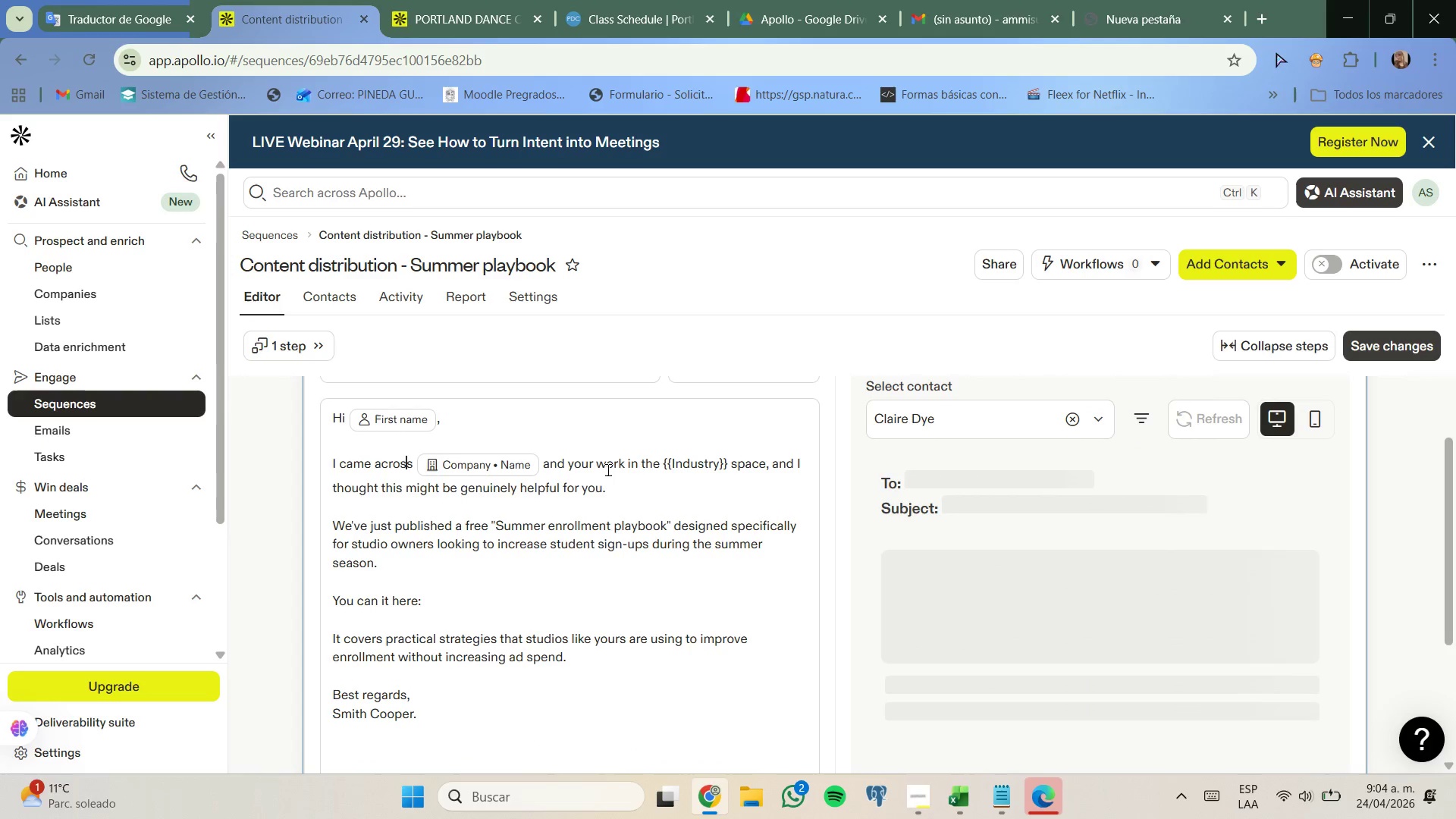 
left_click([607, 466])
 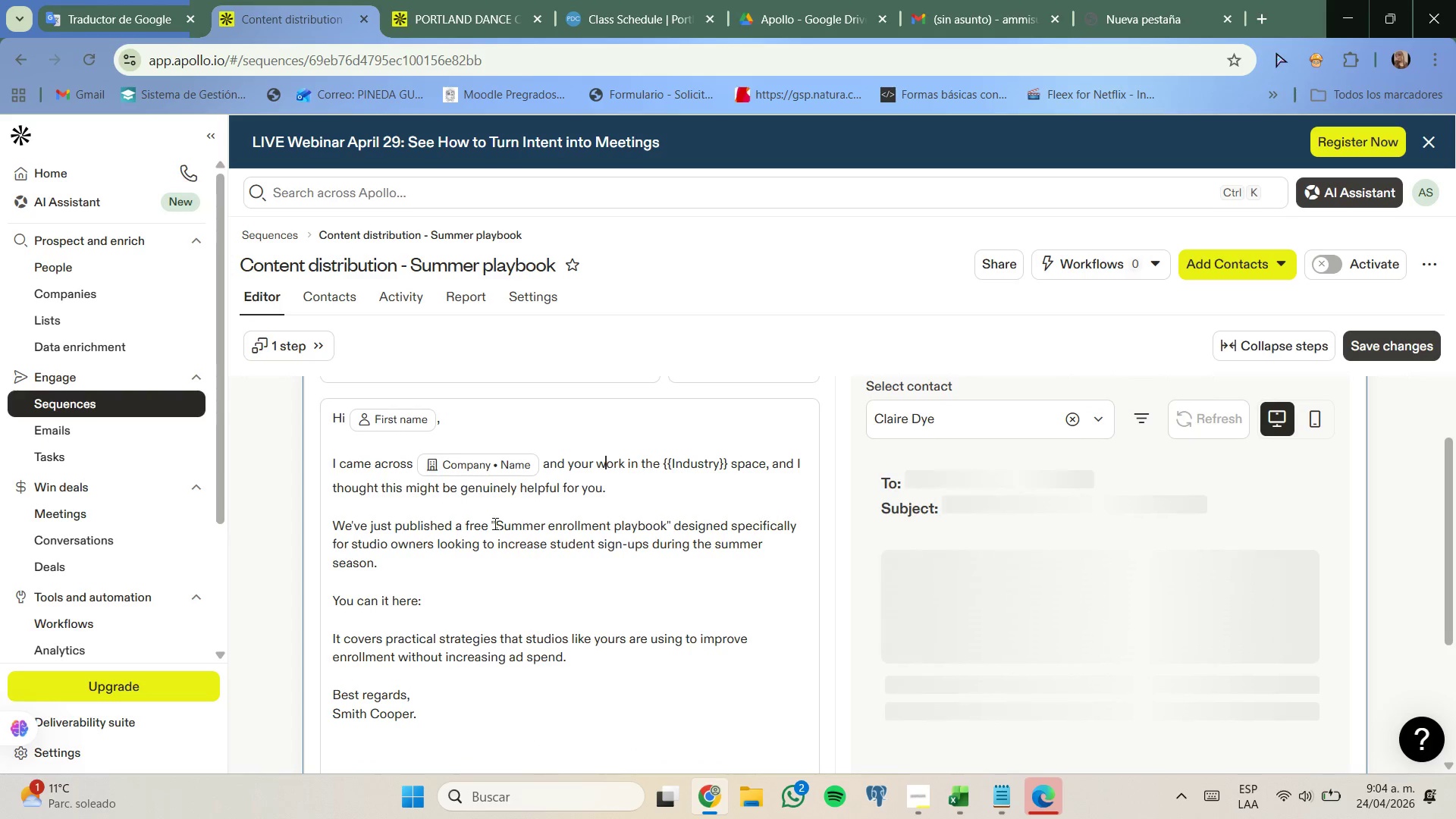 
left_click([472, 523])
 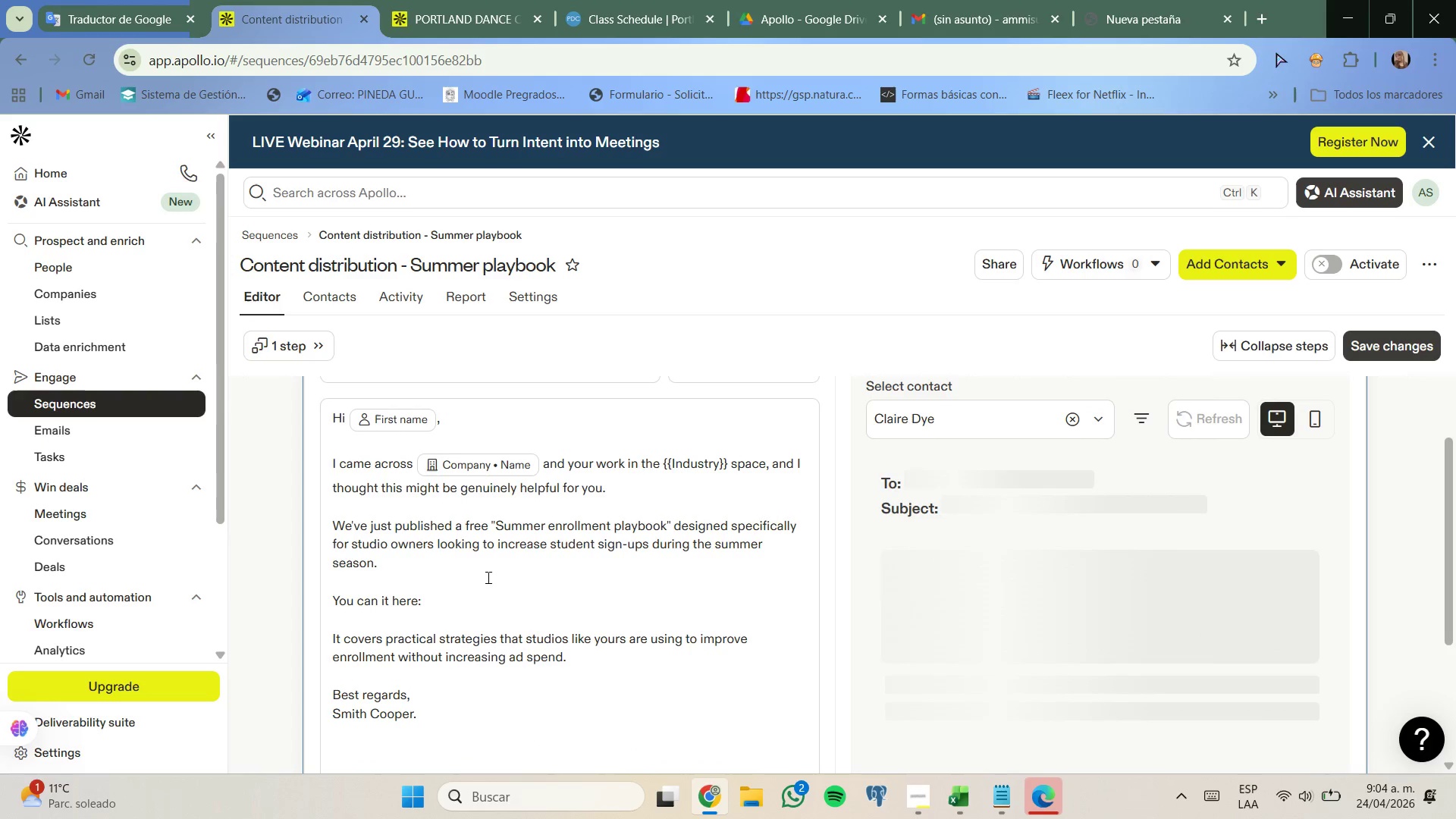 
right_click([480, 537])
 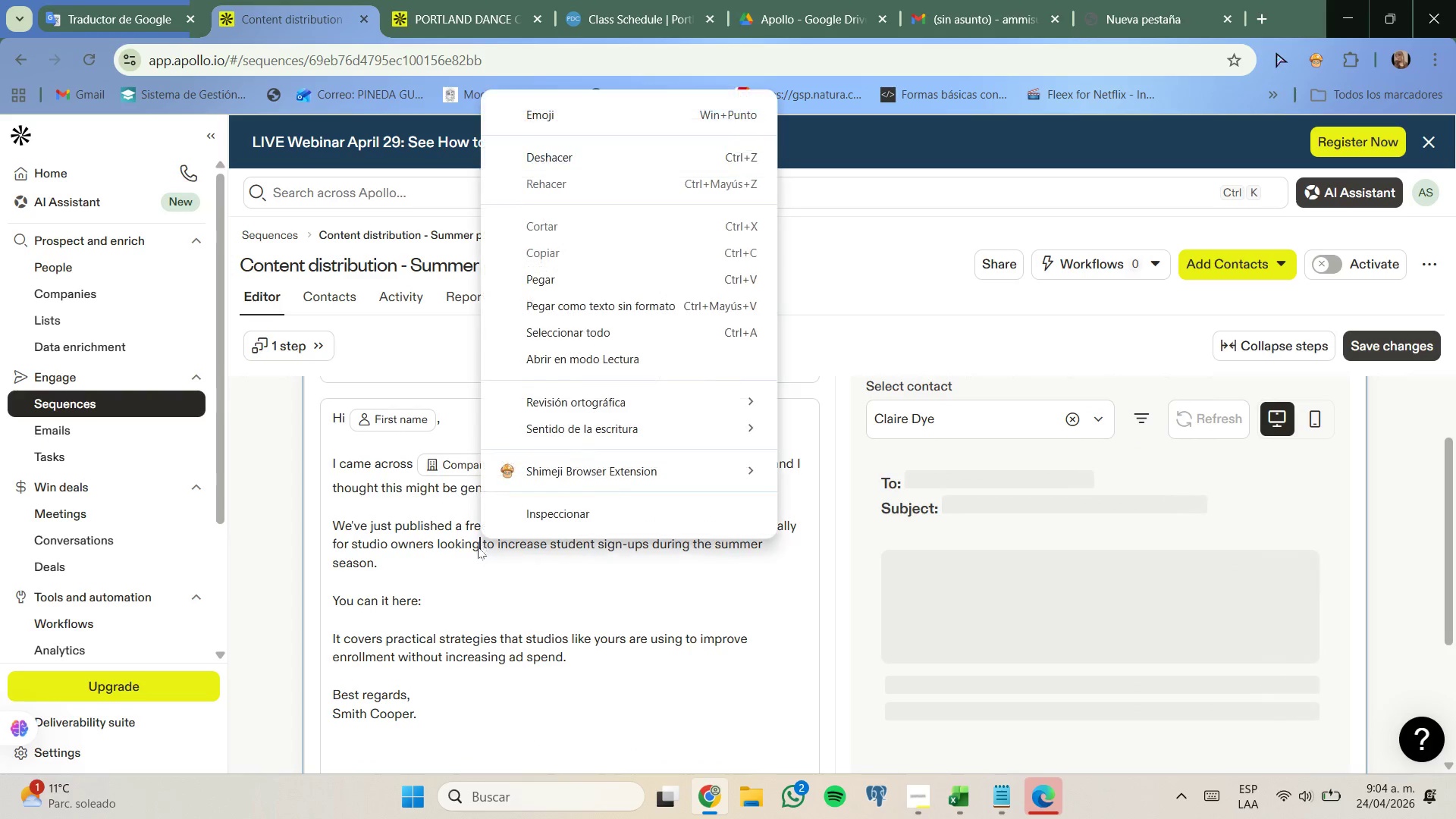 
left_click([454, 548])
 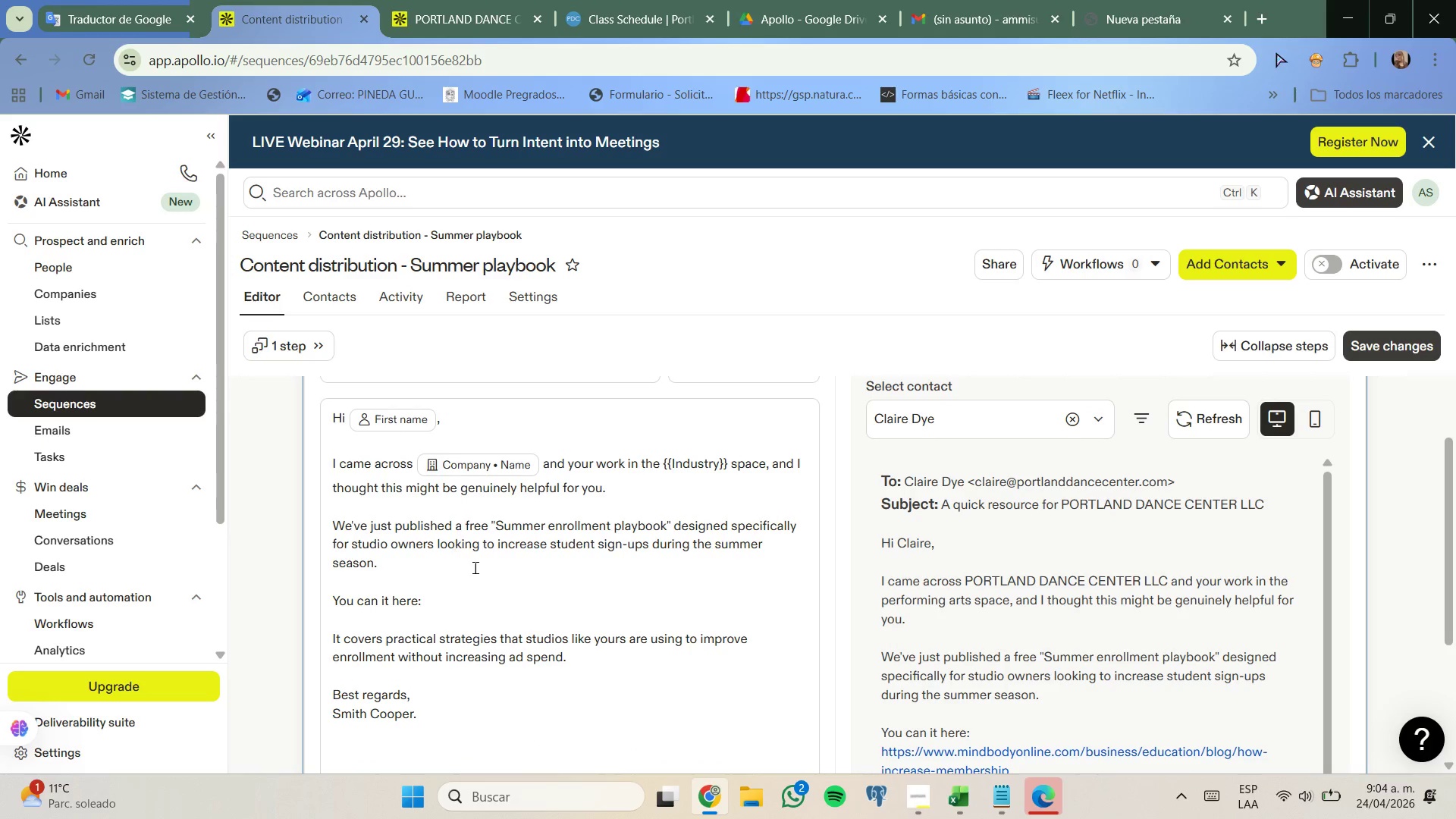 
scroll: coordinate [475, 570], scroll_direction: down, amount: 1.0
 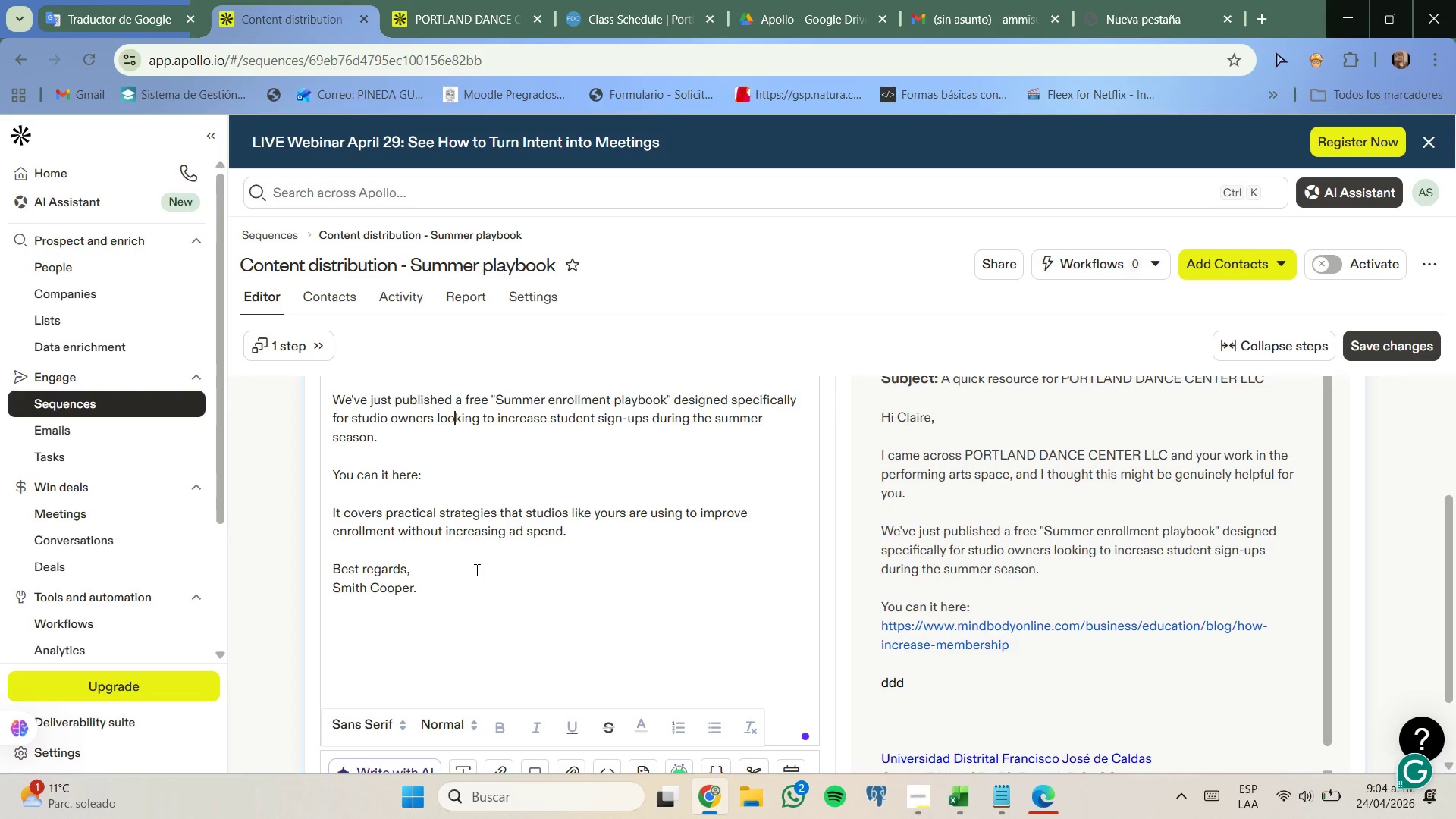 
scroll: coordinate [519, 623], scroll_direction: up, amount: 1.0
 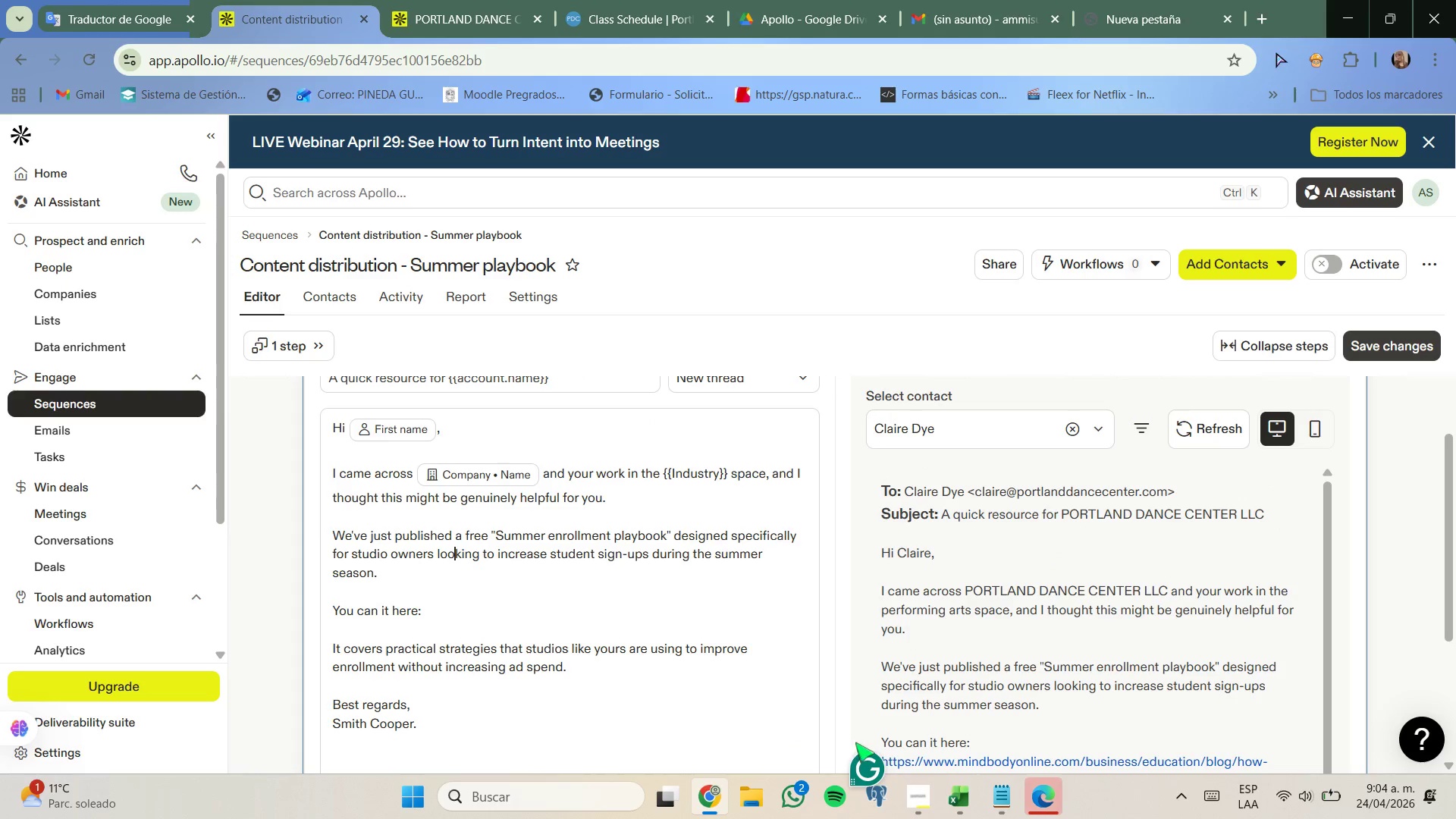 
left_click([866, 764])
 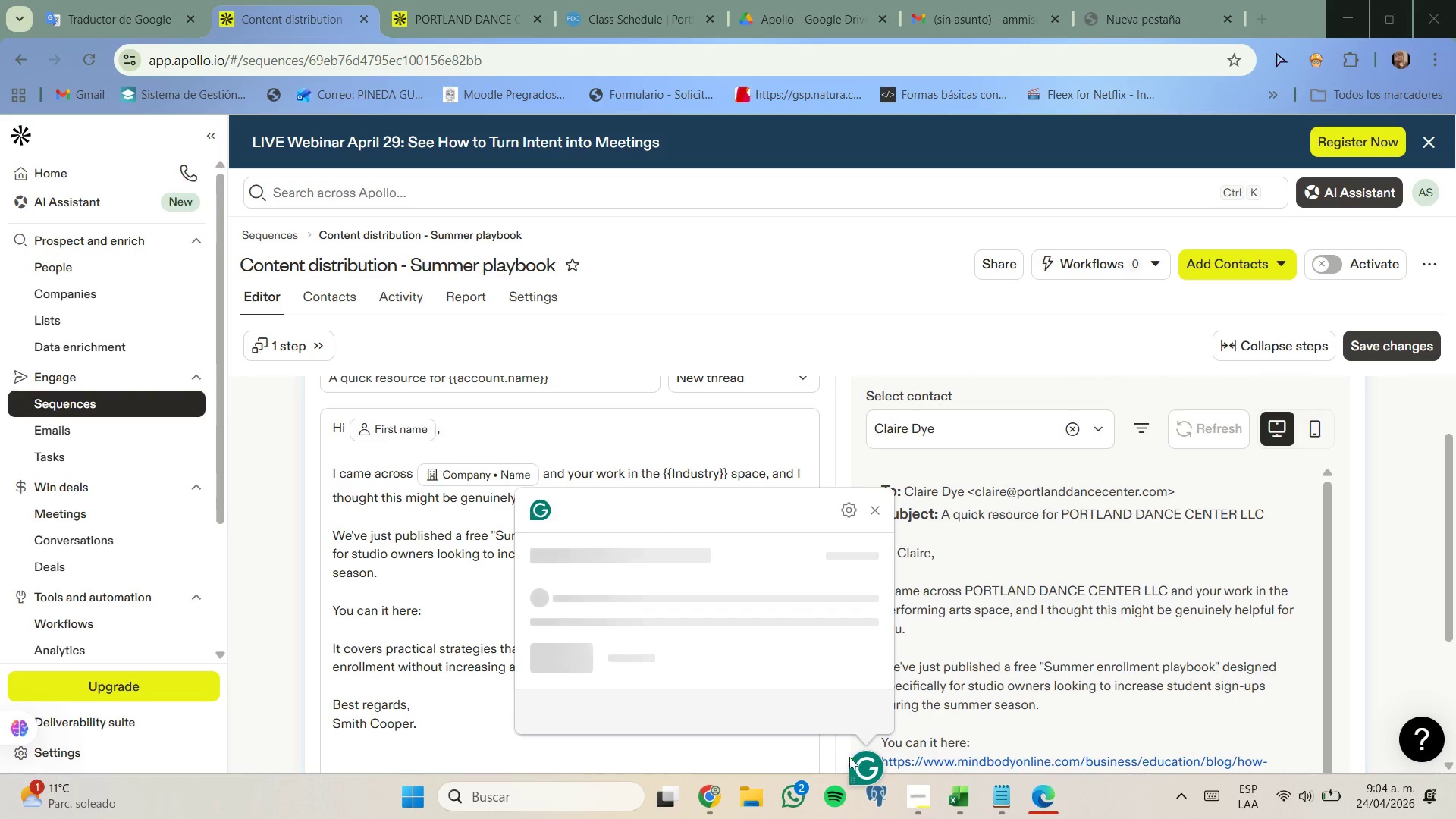 
left_click_drag(start_coordinate=[858, 761], to_coordinate=[802, 659])
 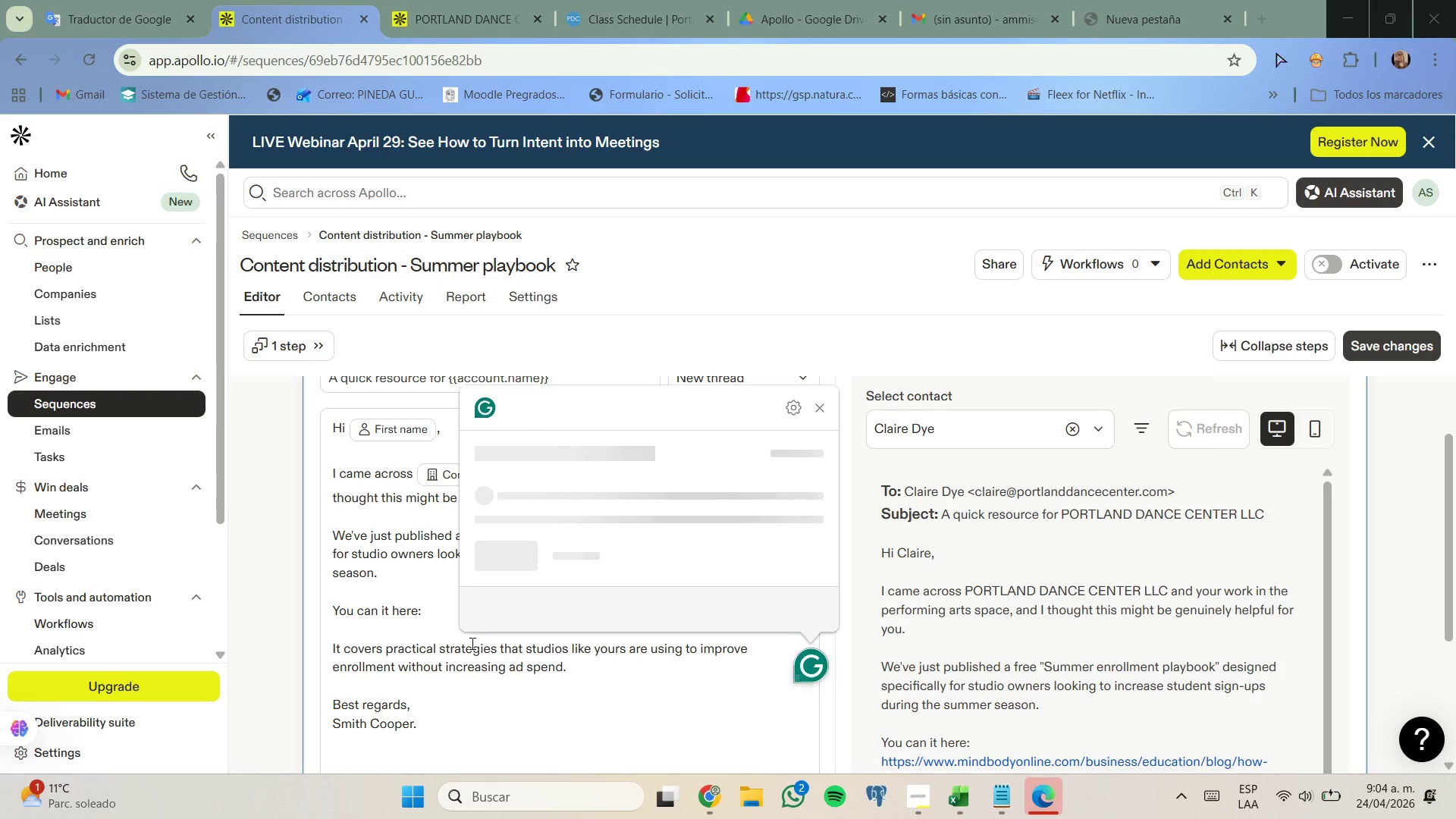 
left_click_drag(start_coordinate=[386, 624], to_coordinate=[560, 676])
 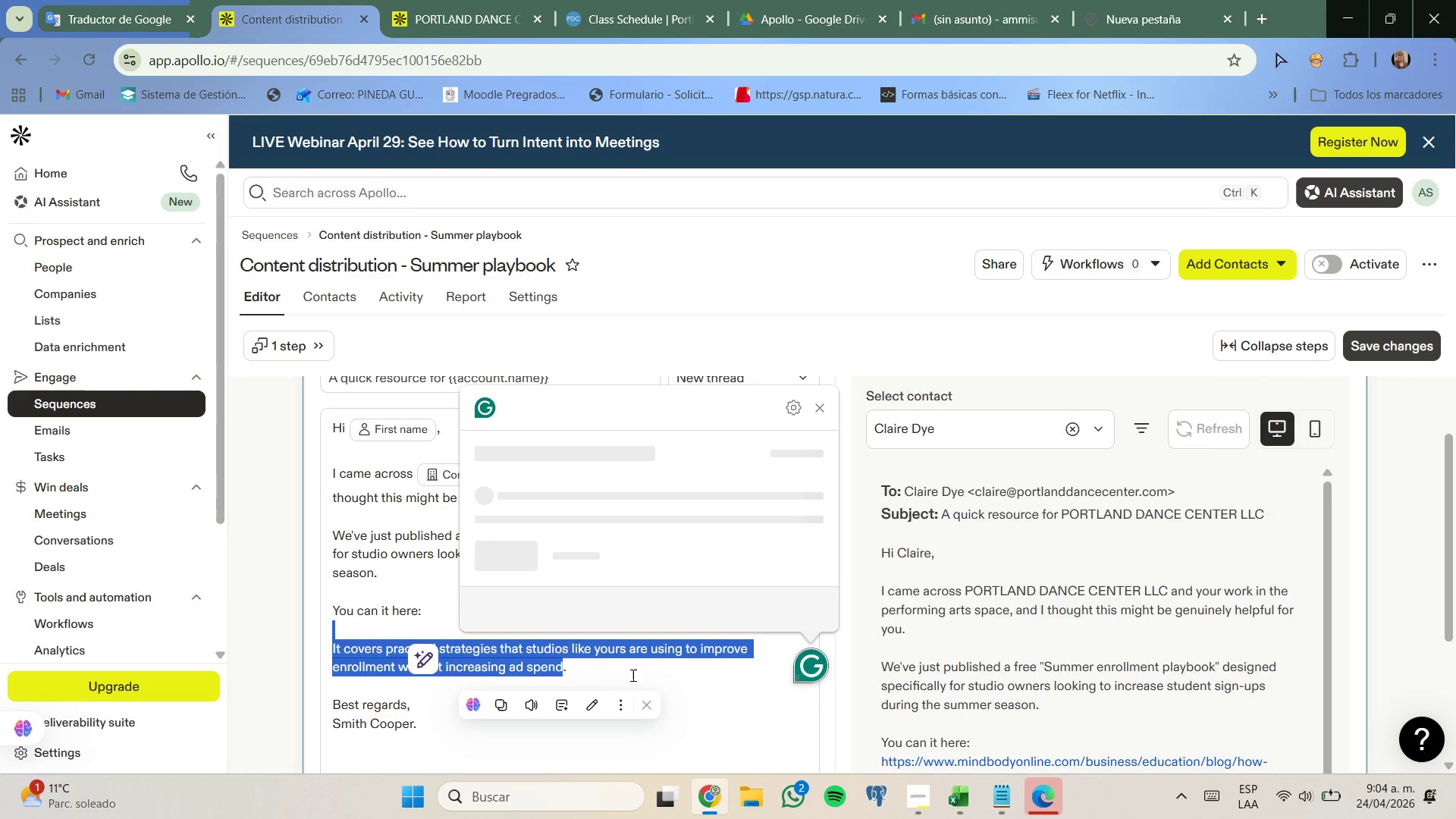 
left_click([632, 672])
 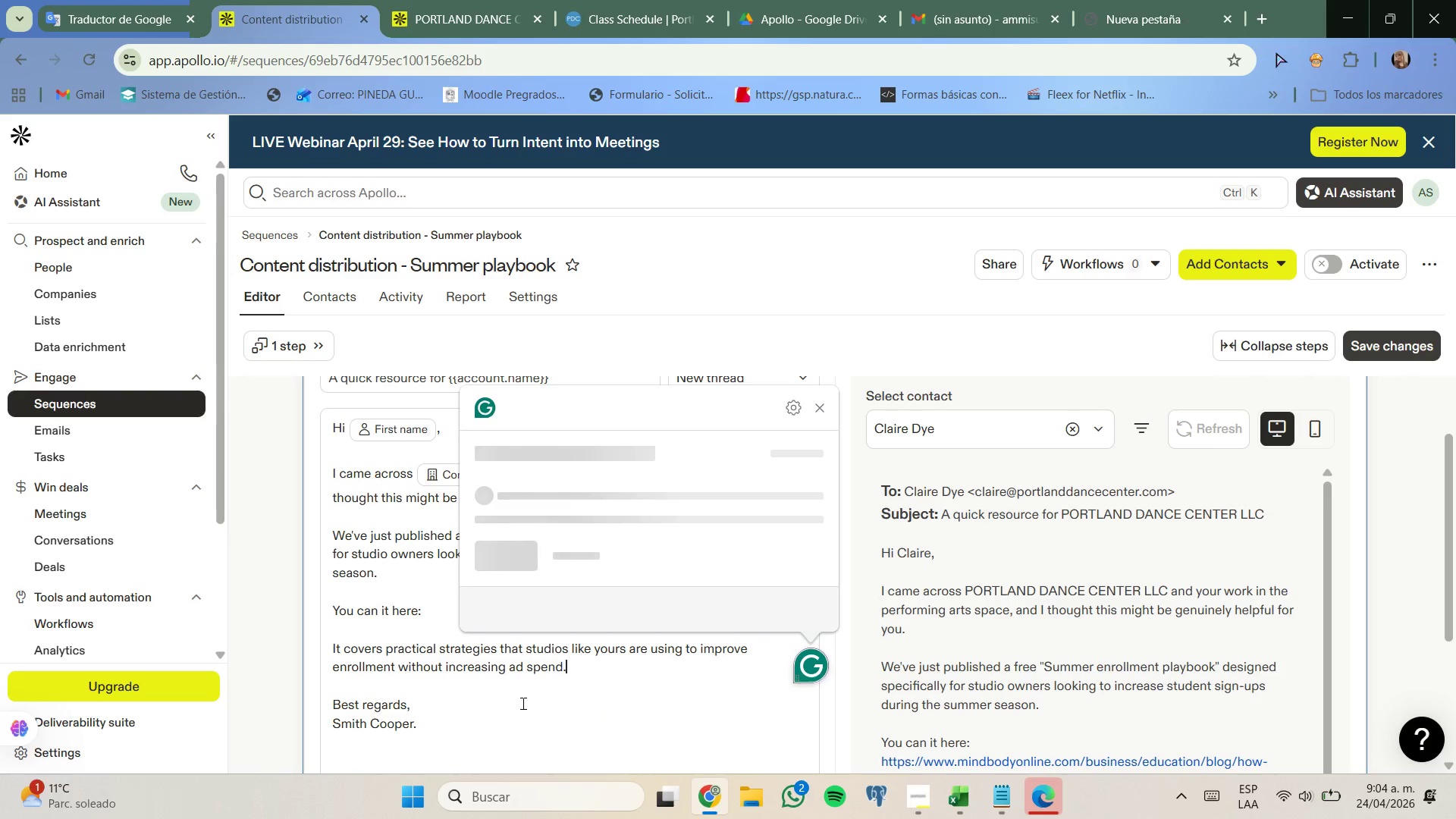 
scroll: coordinate [521, 714], scroll_direction: up, amount: 1.0
 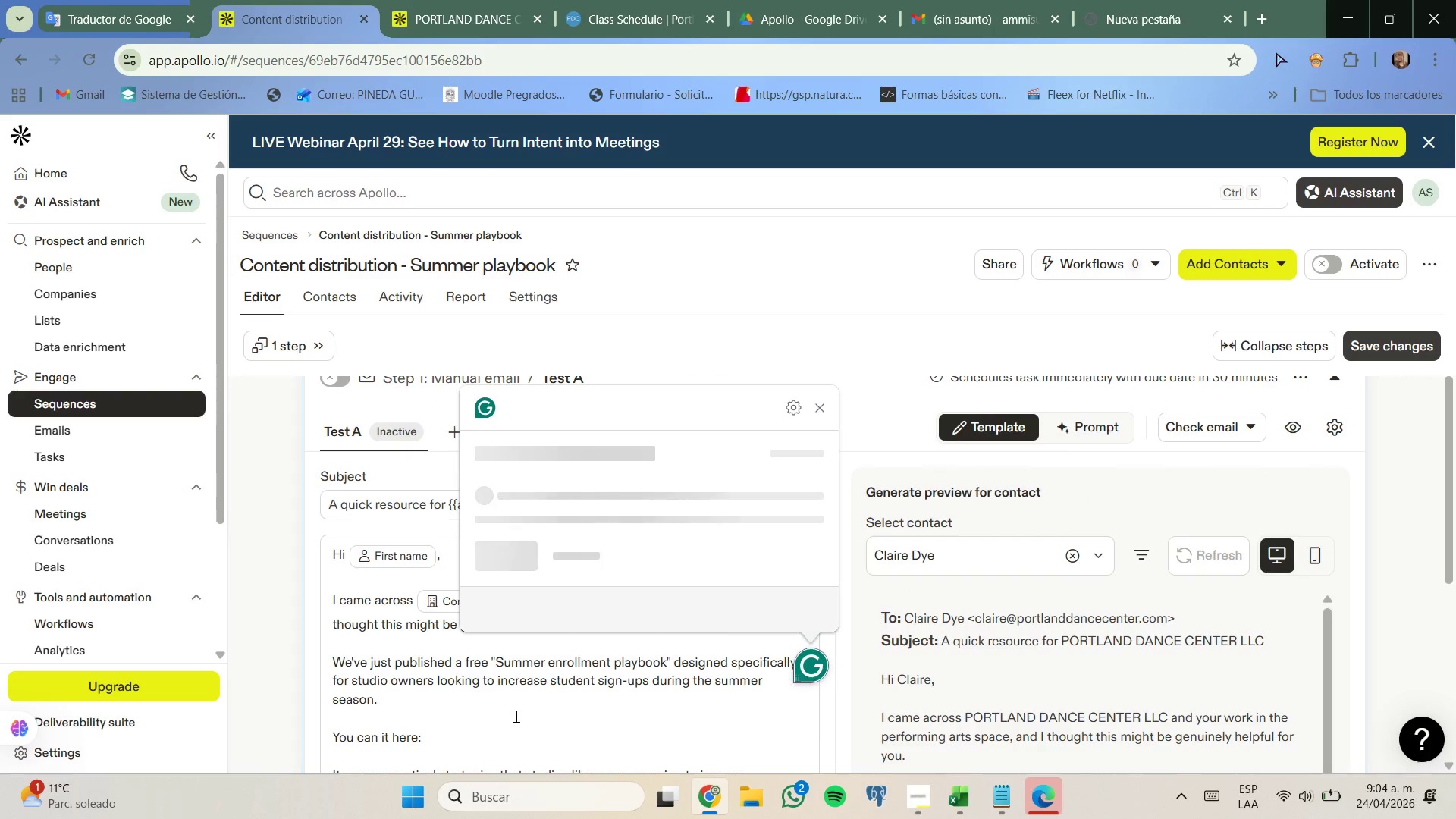 
scroll: coordinate [515, 716], scroll_direction: down, amount: 1.0
 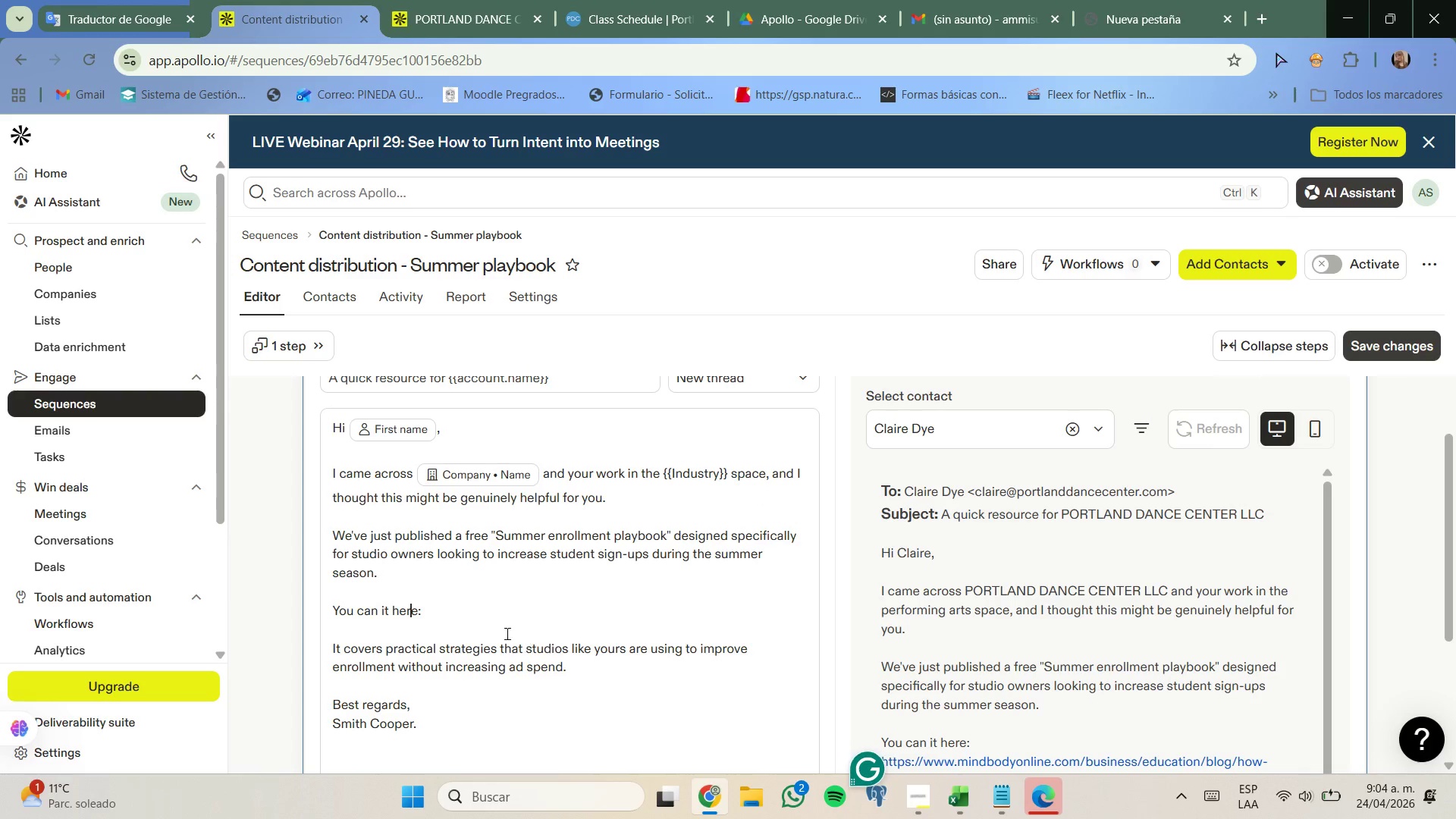 
left_click_drag(start_coordinate=[330, 531], to_coordinate=[601, 673])
 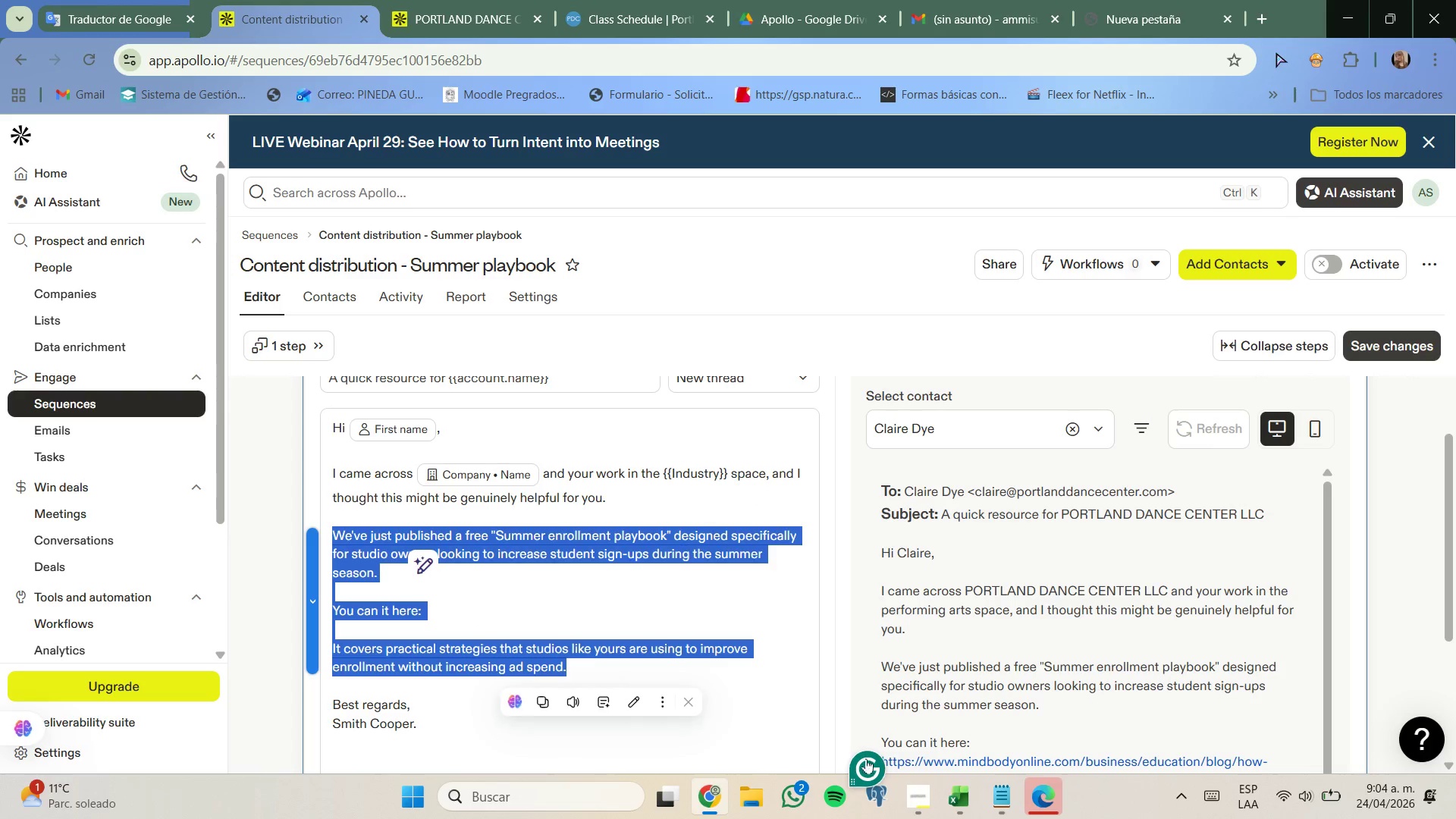 
key(Control+C)
 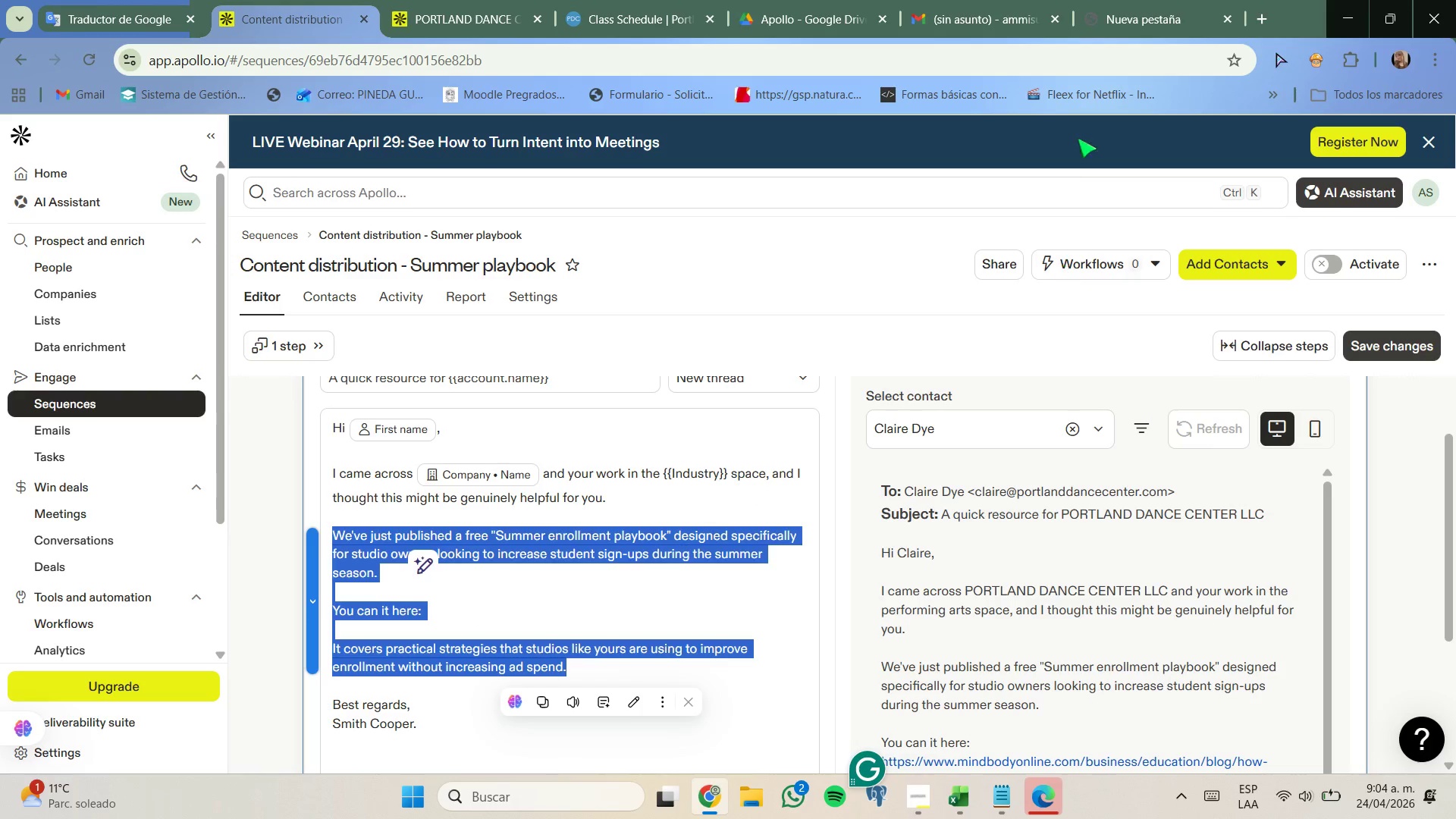 
left_click_drag(start_coordinate=[1135, 26], to_coordinate=[1128, 41])
 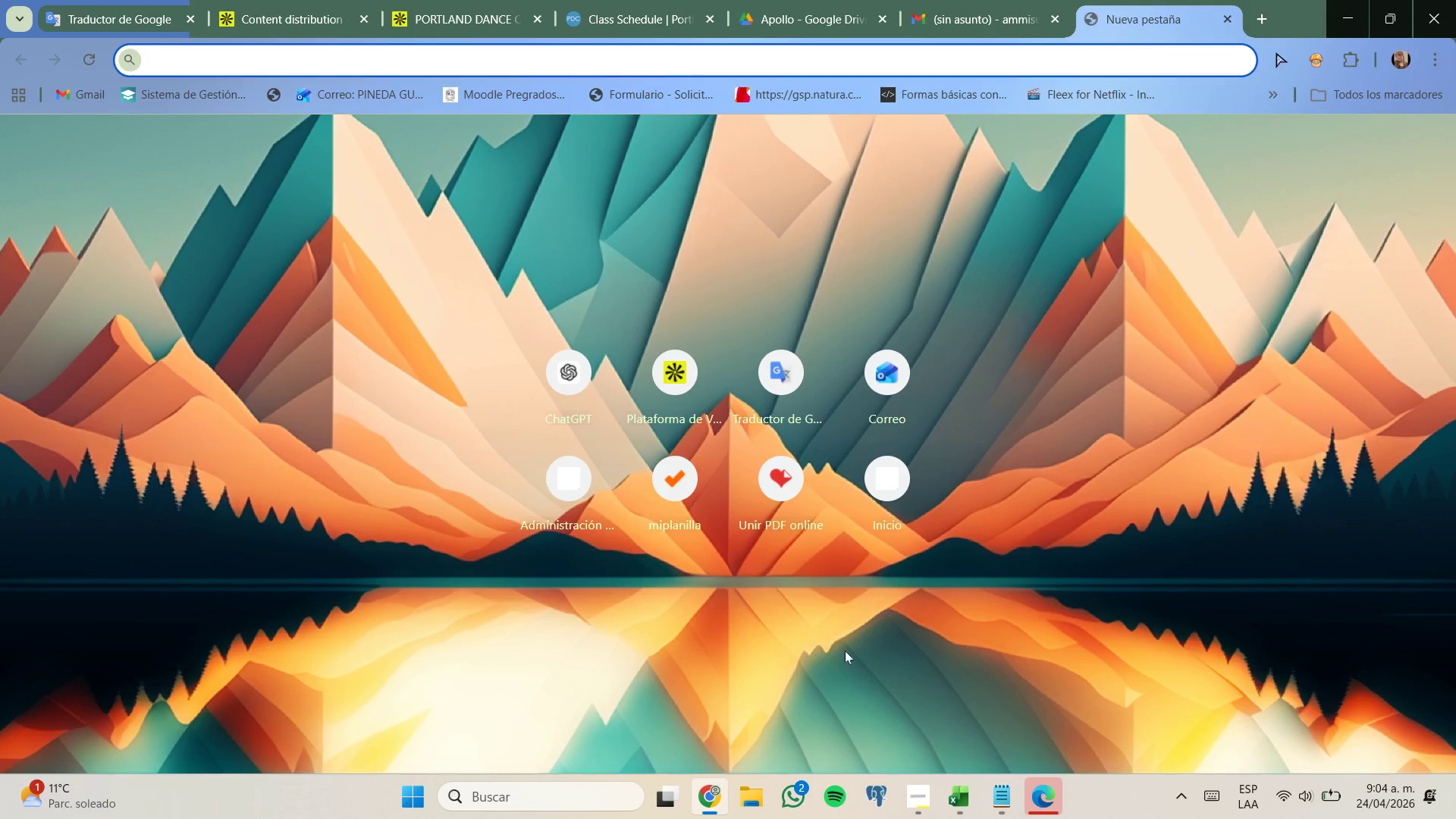 
type(deep mejora escritura)
key(Backspace)
 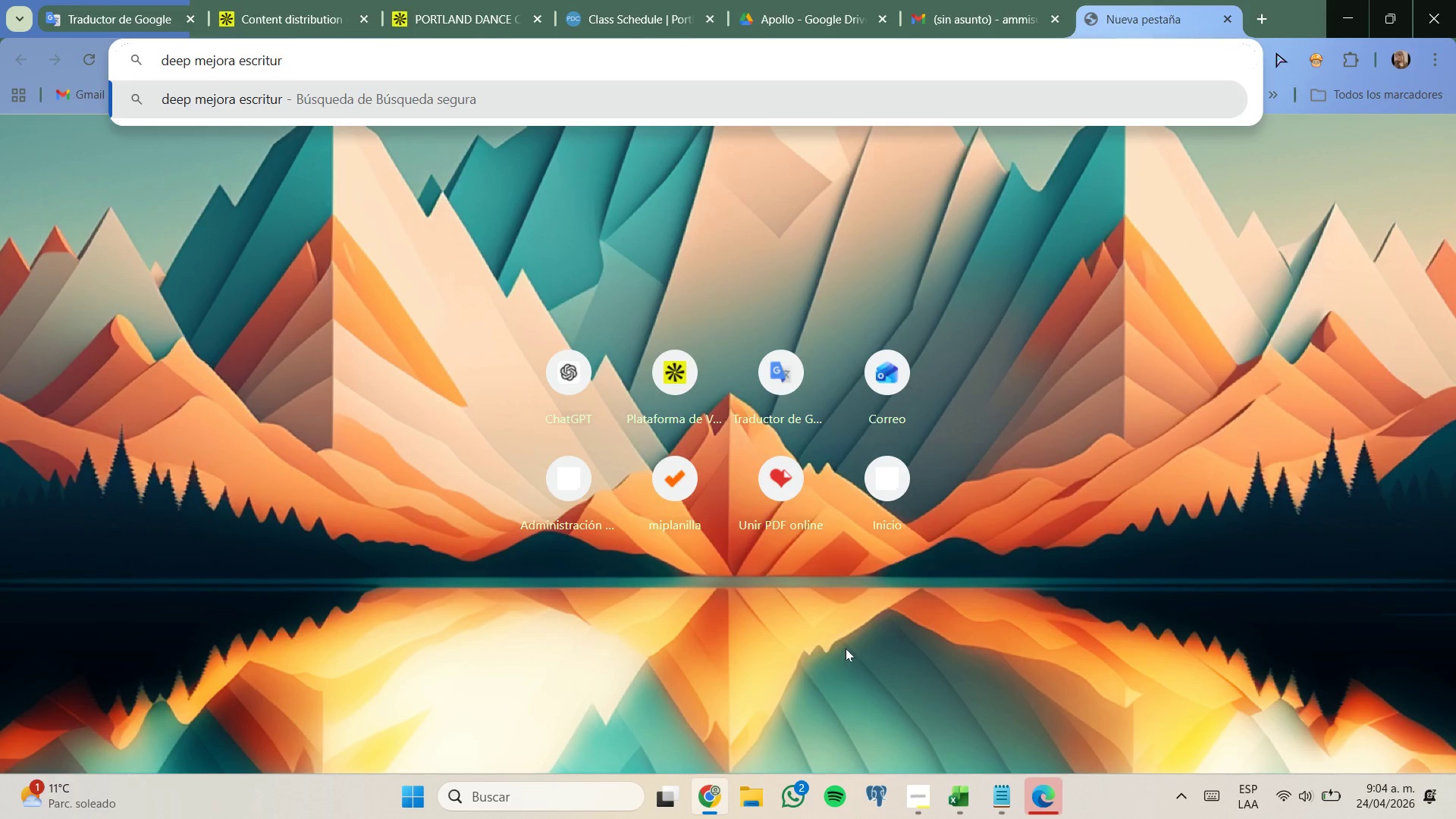 
key(Shift+ArrowUp)
 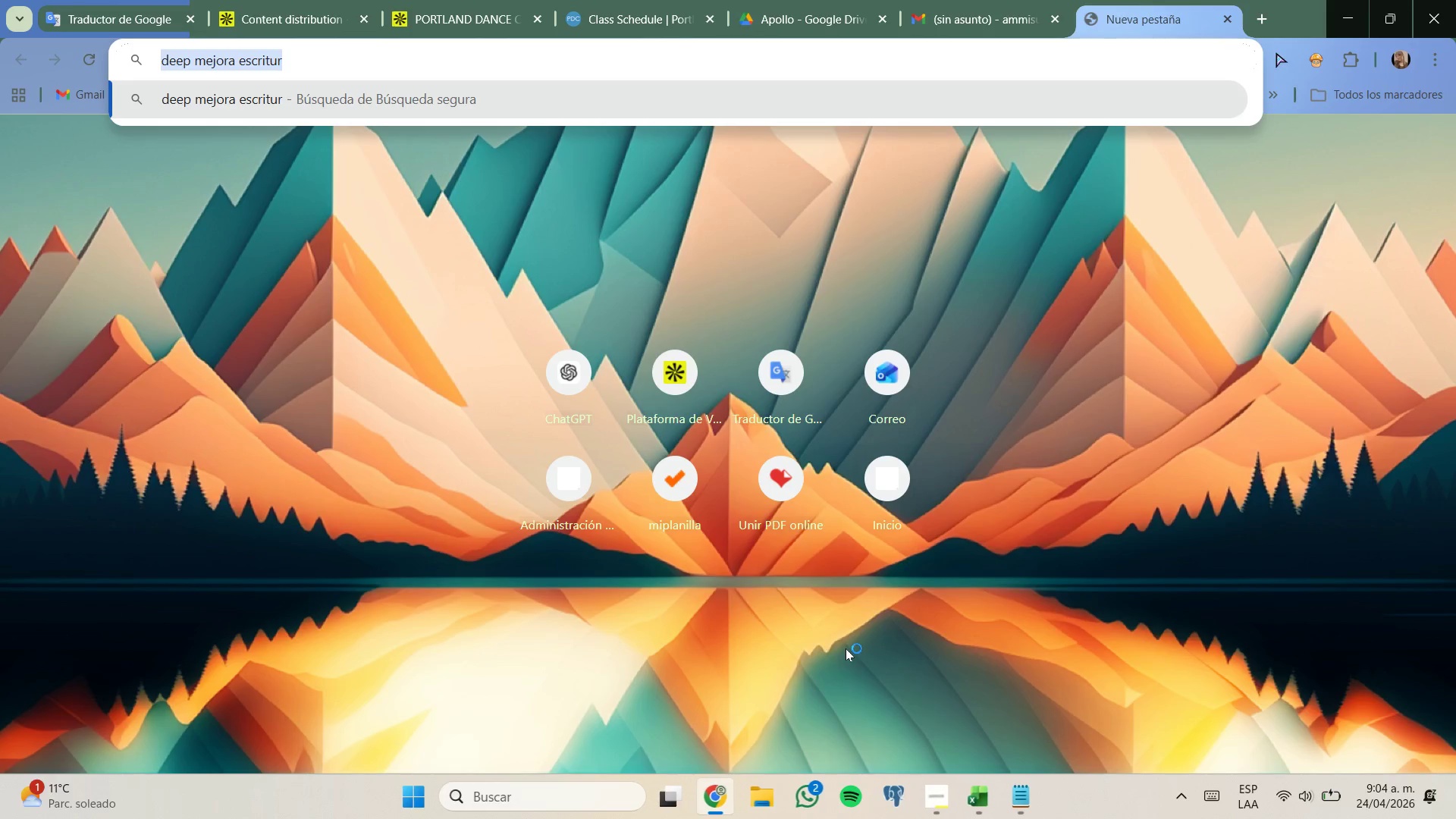 
key(G)
 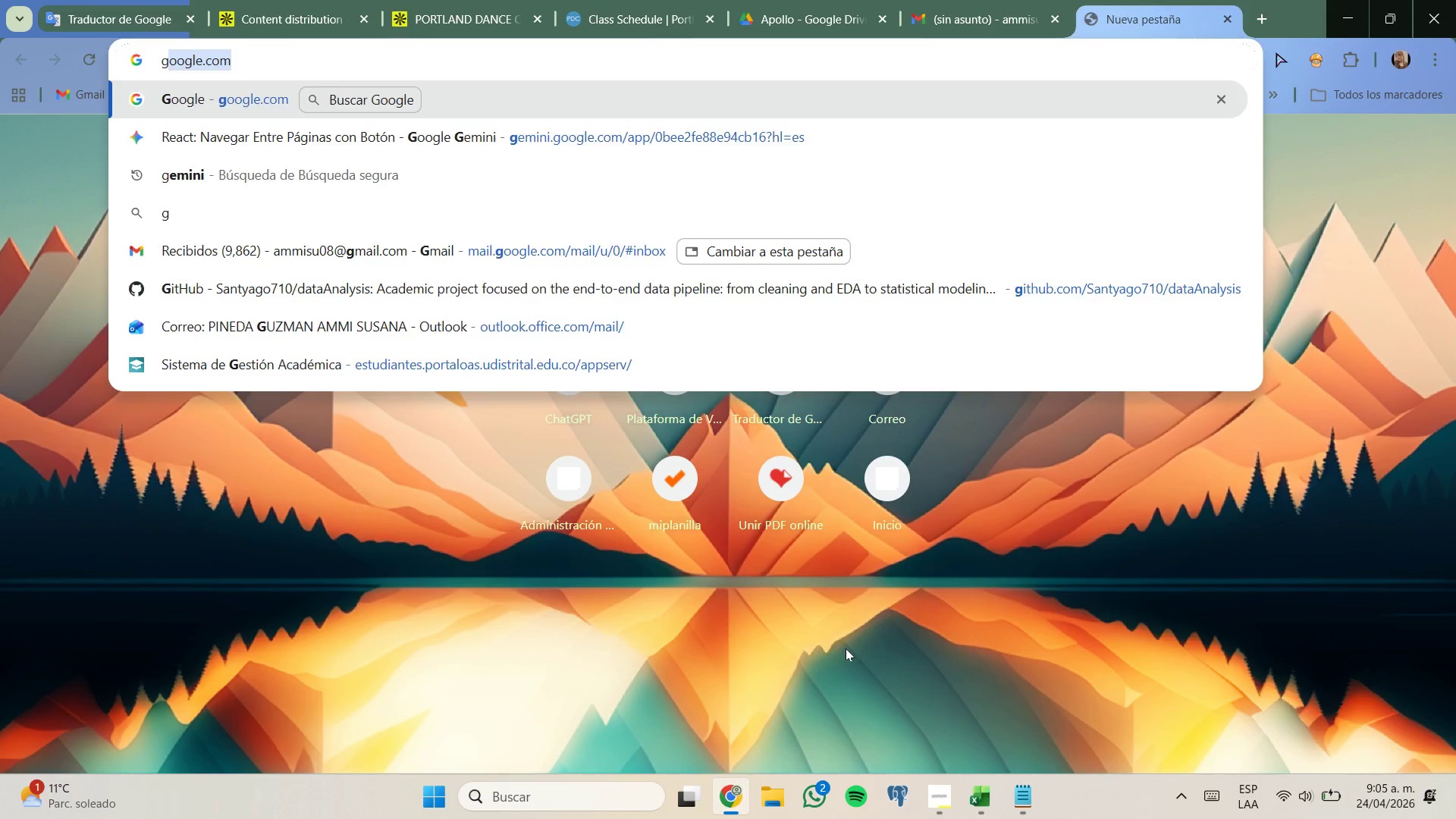 
key(Enter)
 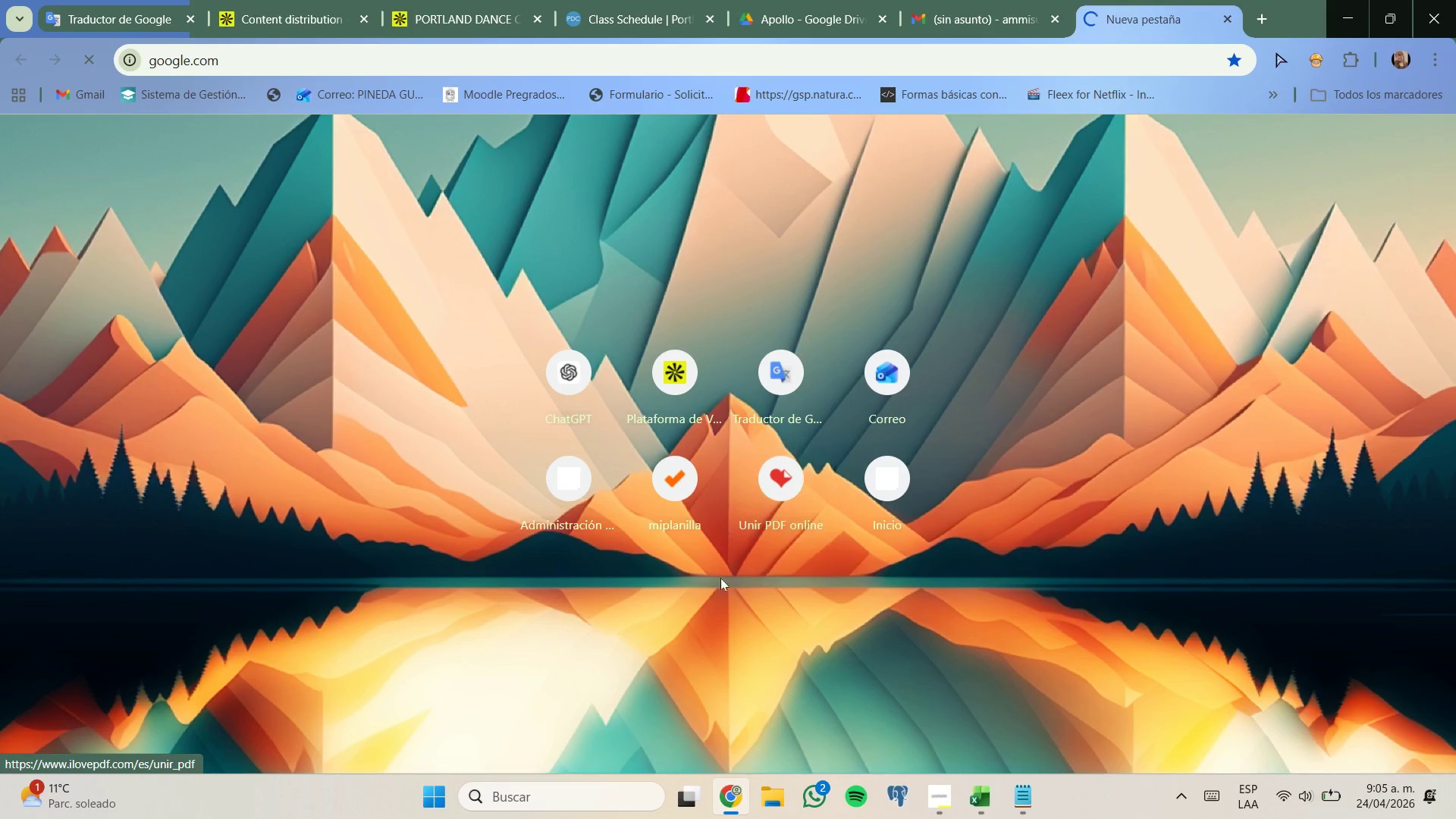 
wait(12.41)
 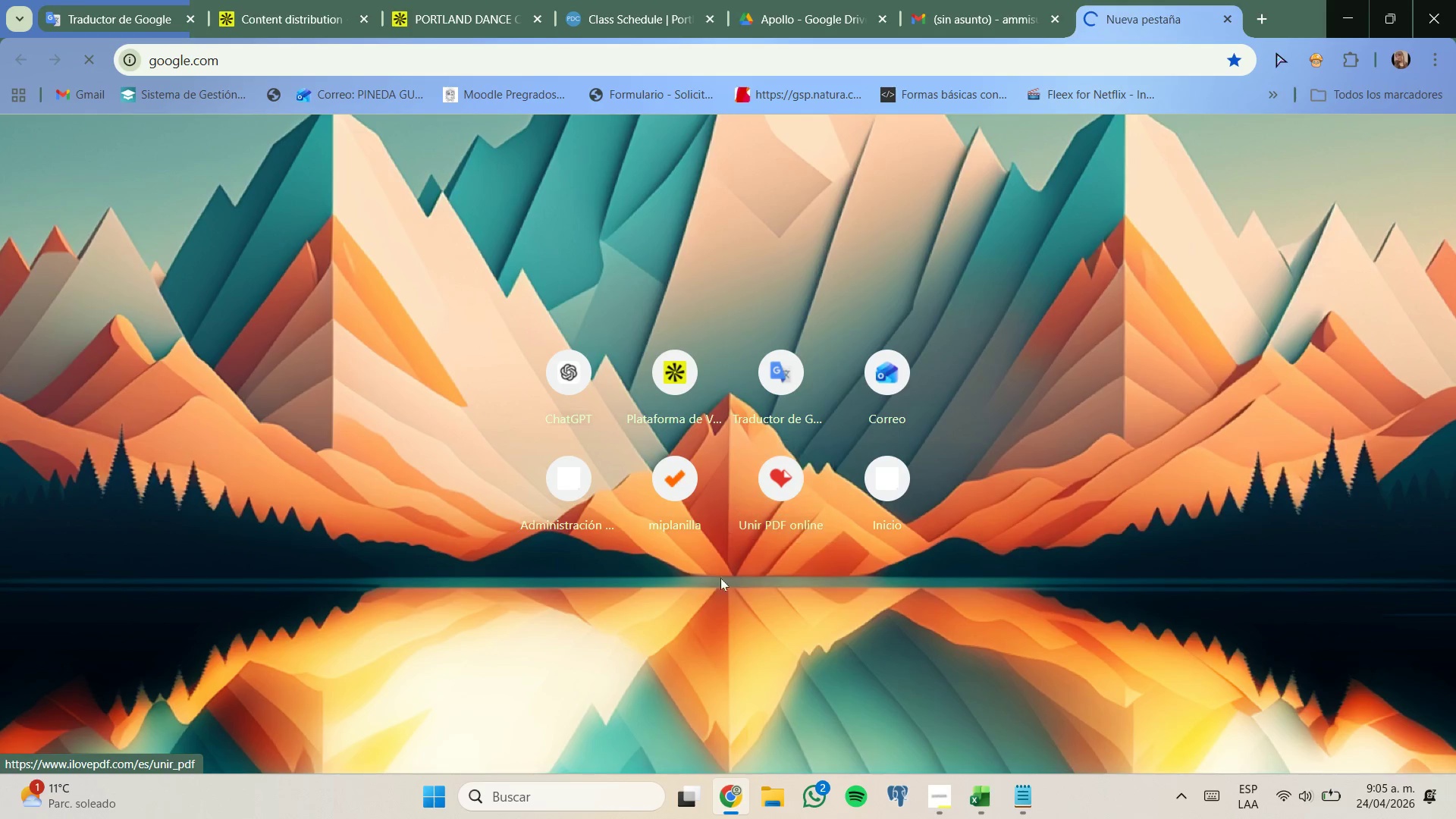 
left_click([710, 724])
 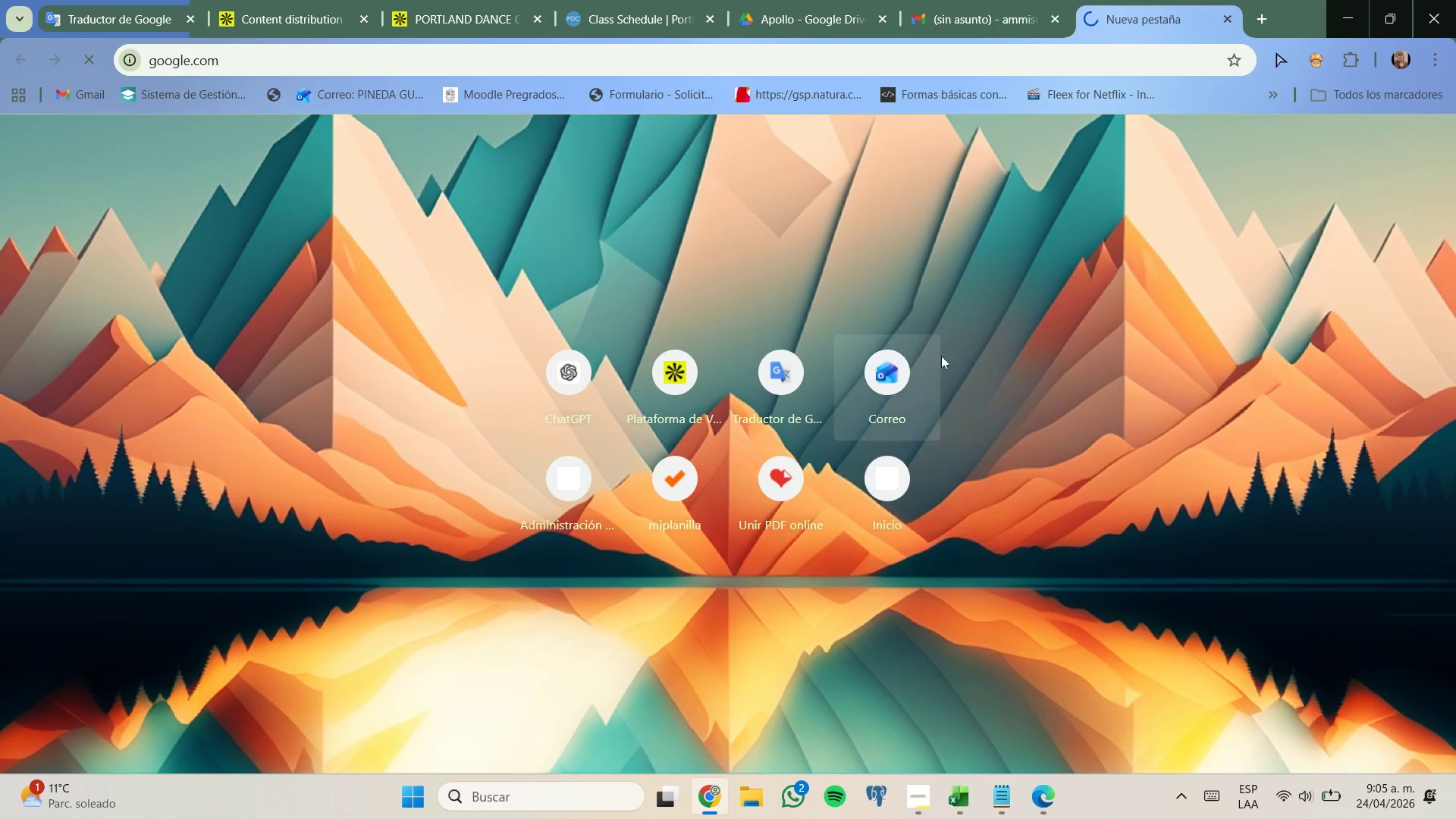 
left_click([978, 0])
 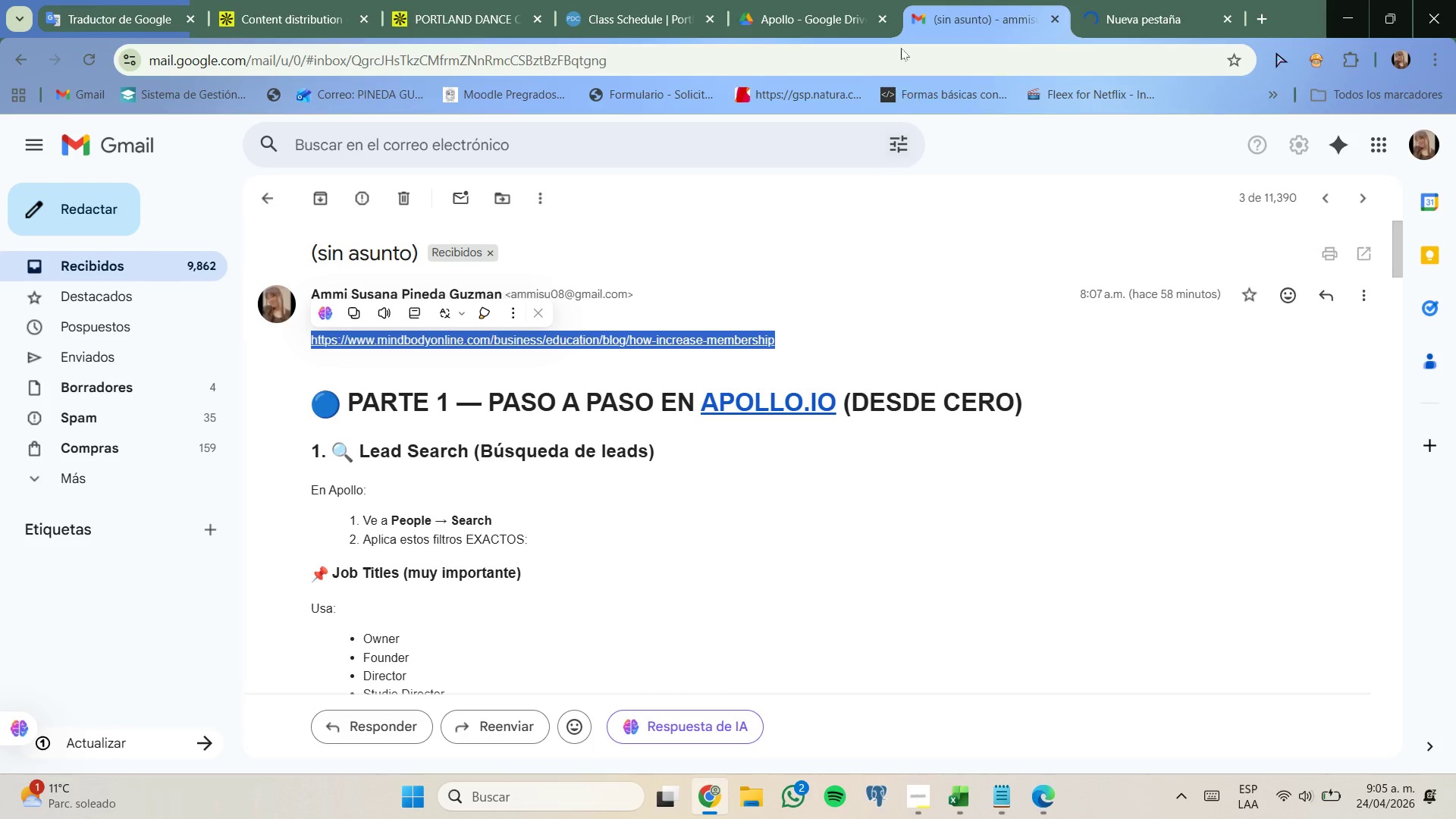 
left_click_drag(start_coordinate=[805, 0], to_coordinate=[811, 0])
 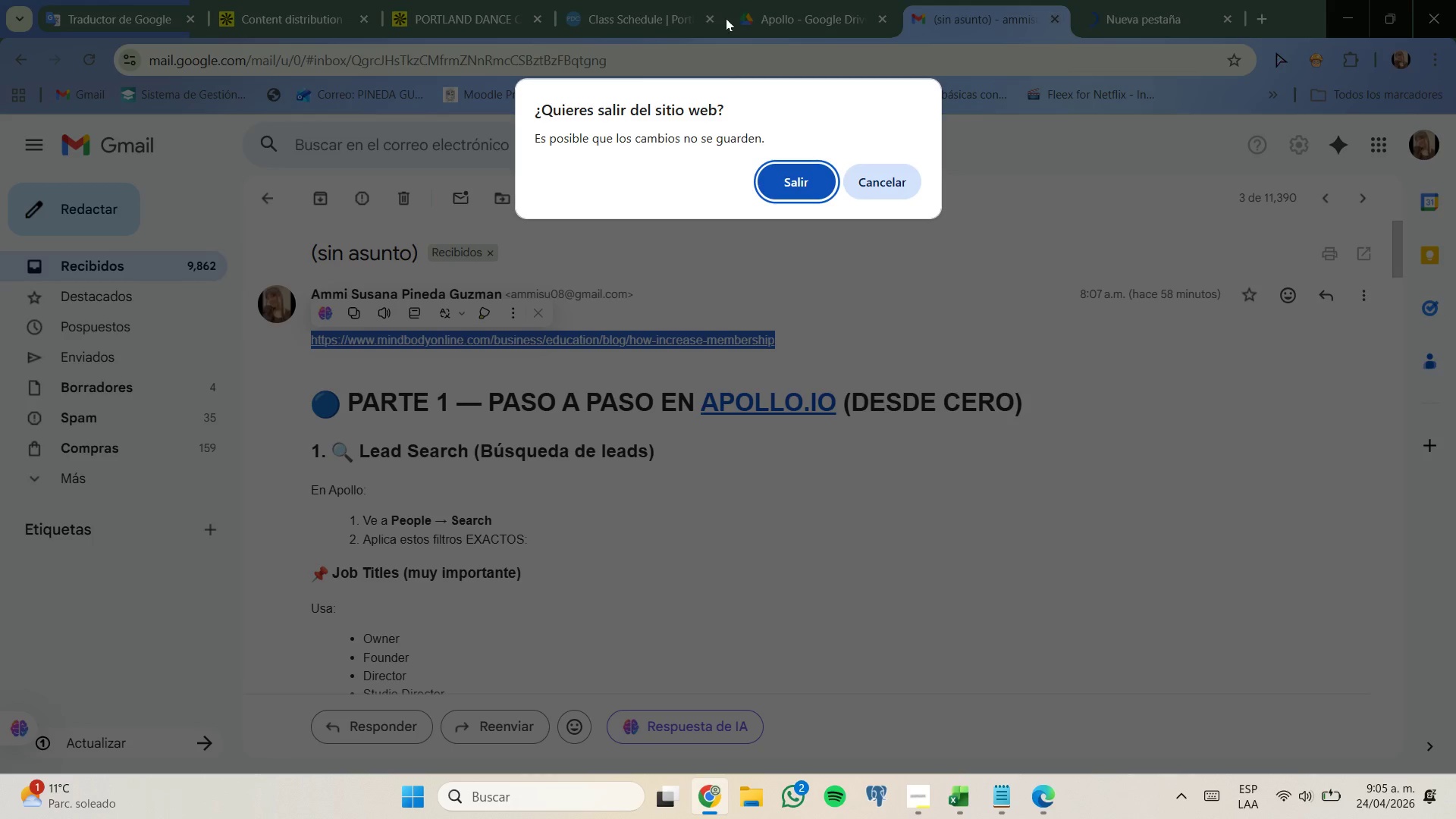 
left_click_drag(start_coordinate=[817, 168], to_coordinate=[813, 164])
 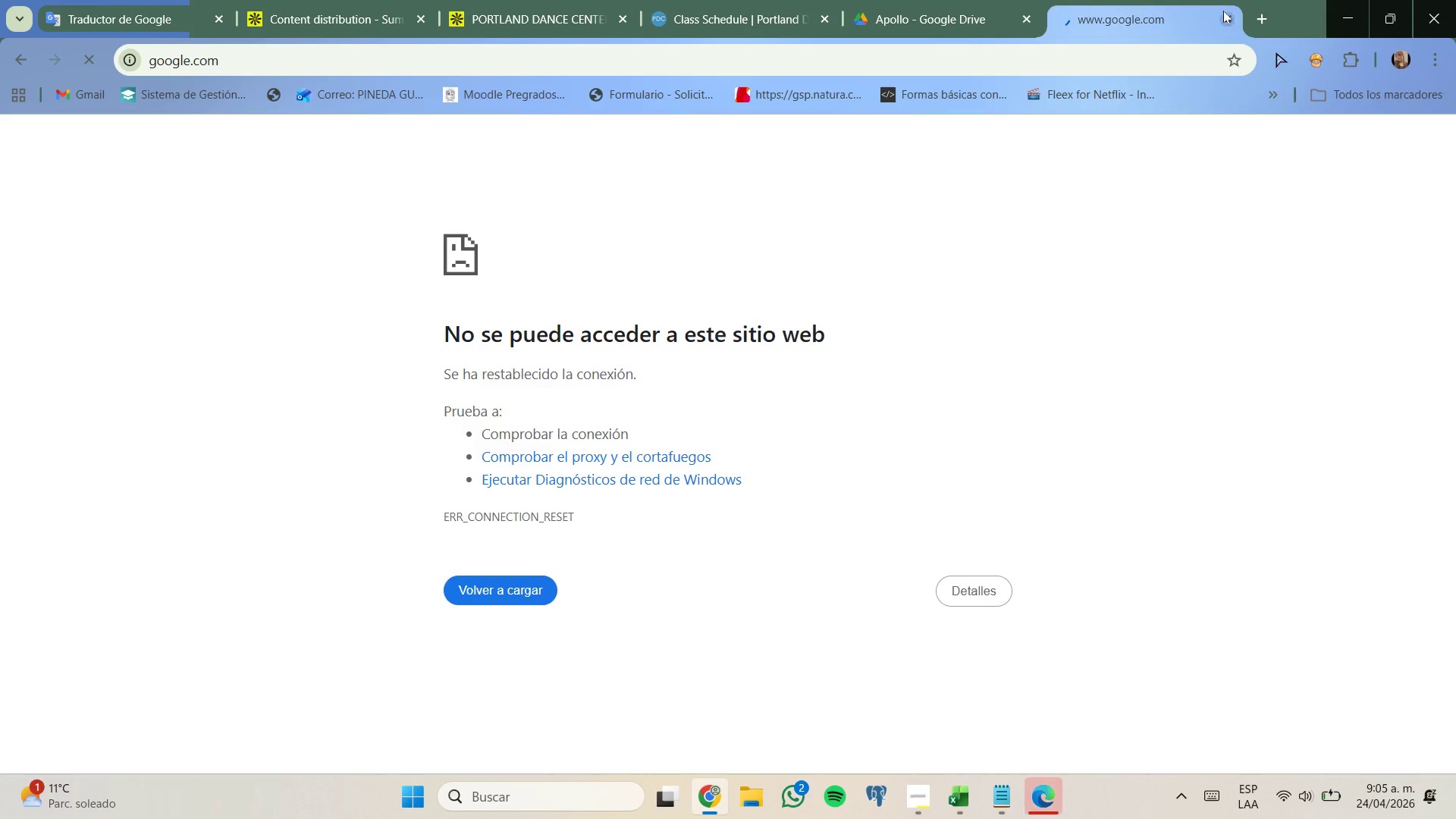 
wait(6.61)
 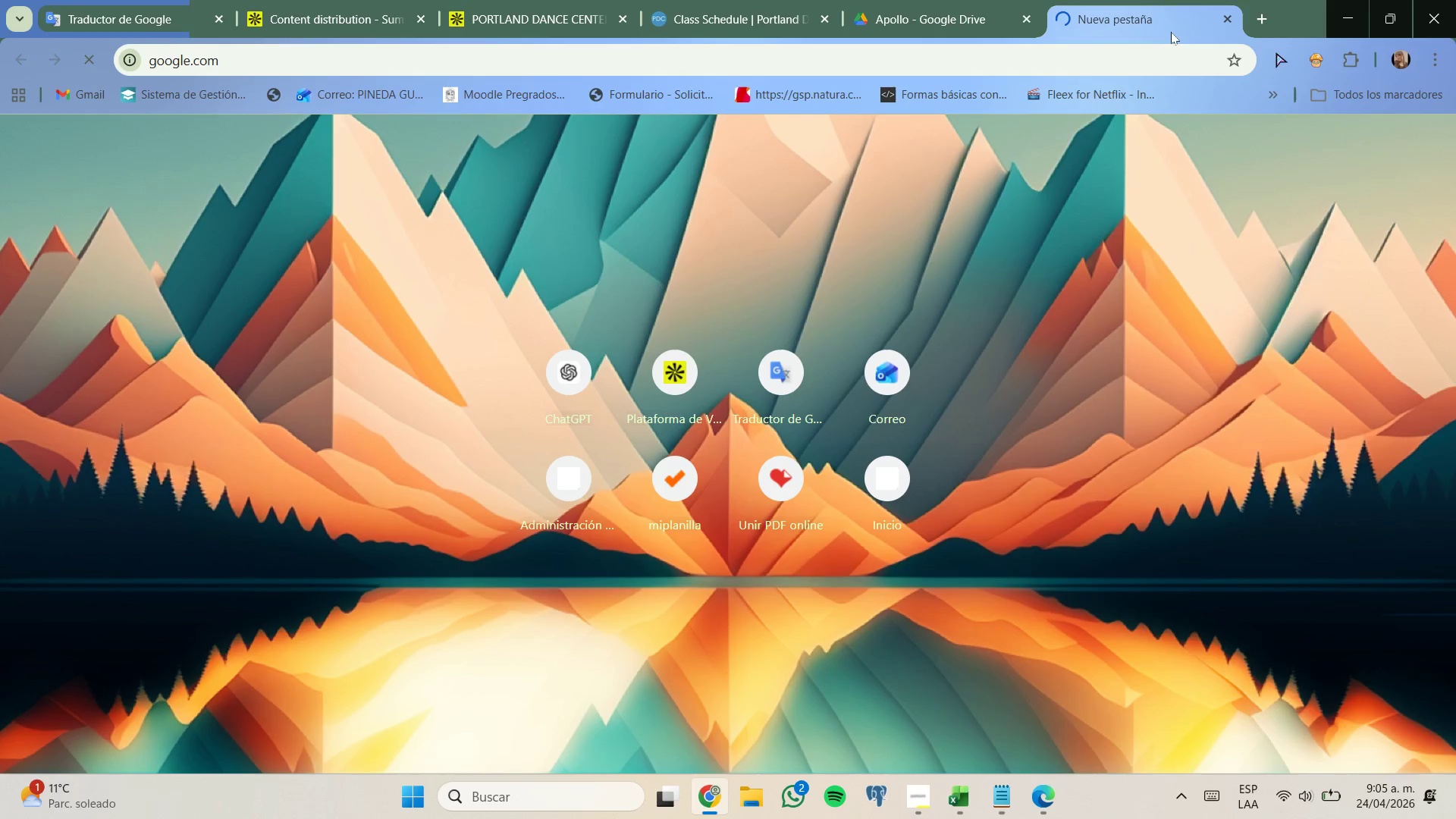 
left_click([550, 0])
 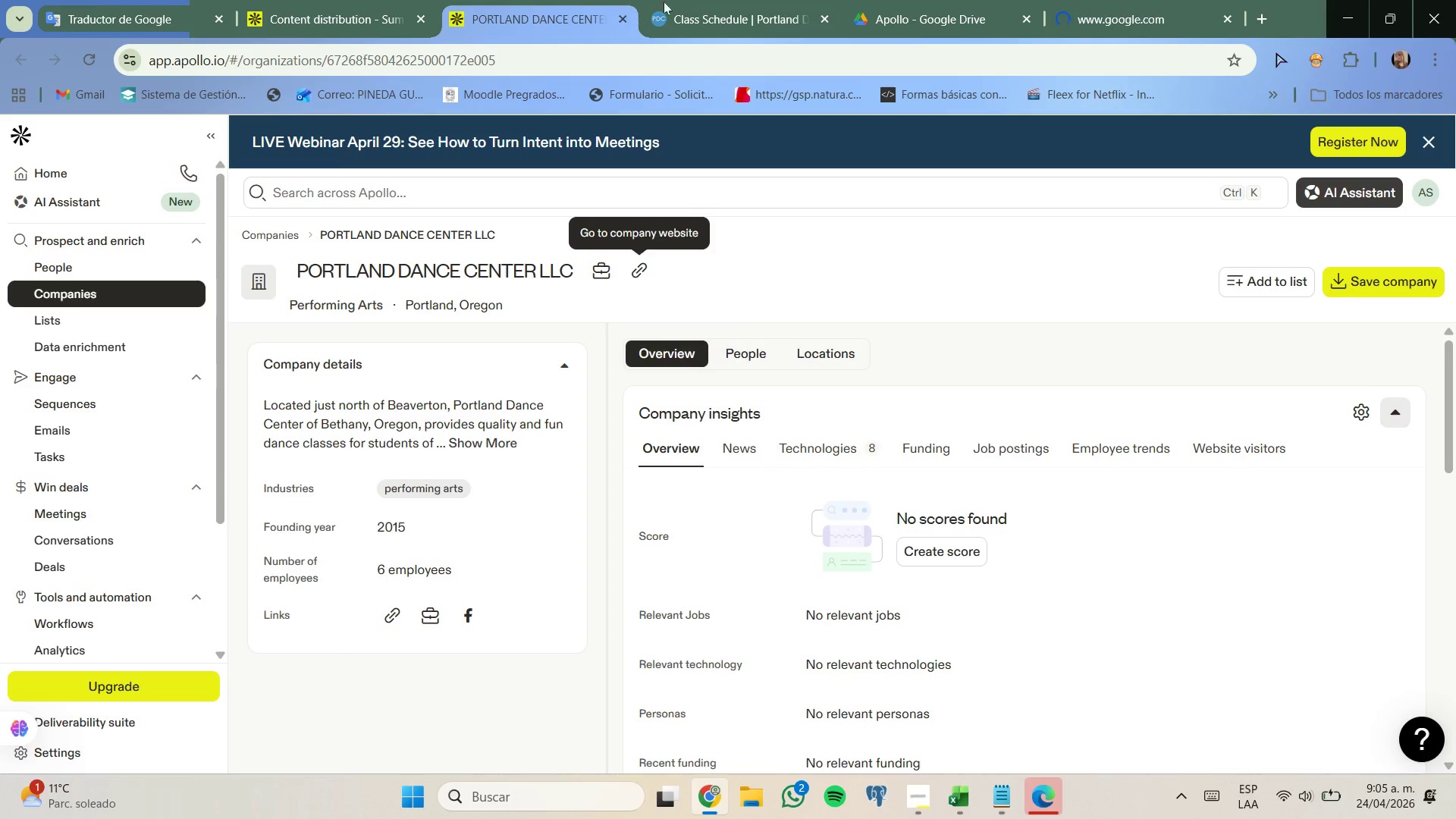 
left_click([700, 0])
 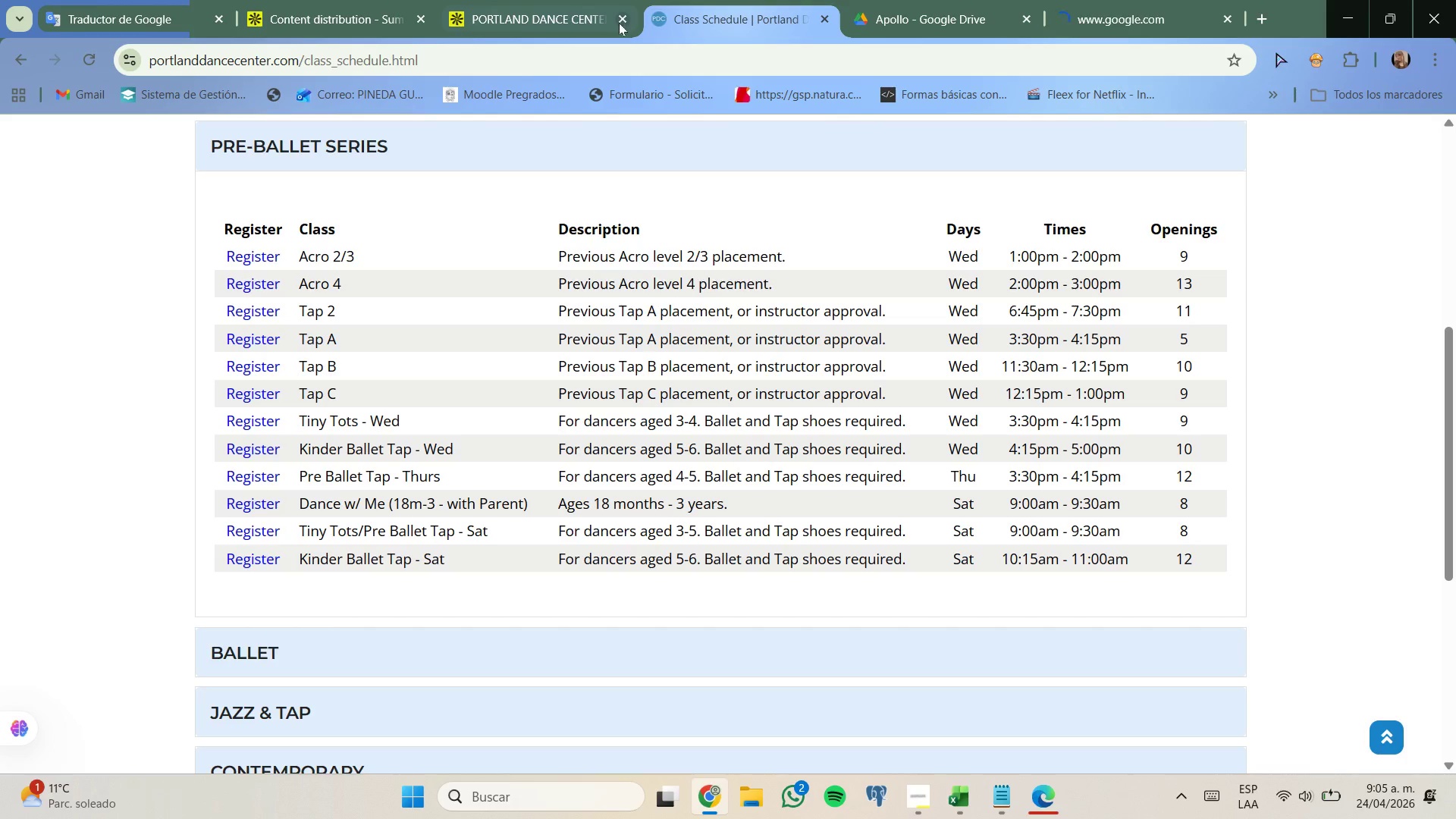 
left_click([625, 20])
 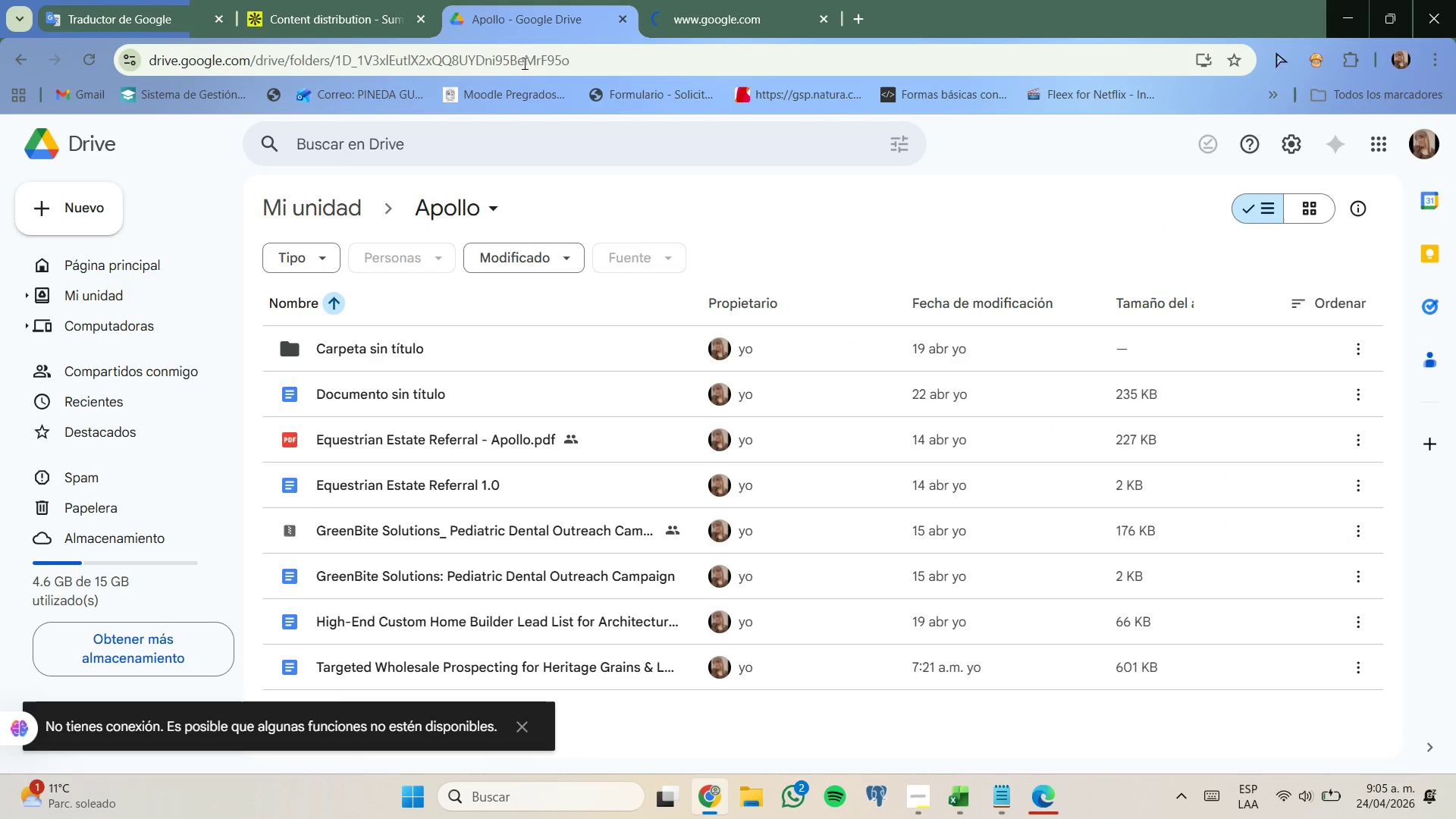 
left_click([400, 0])
 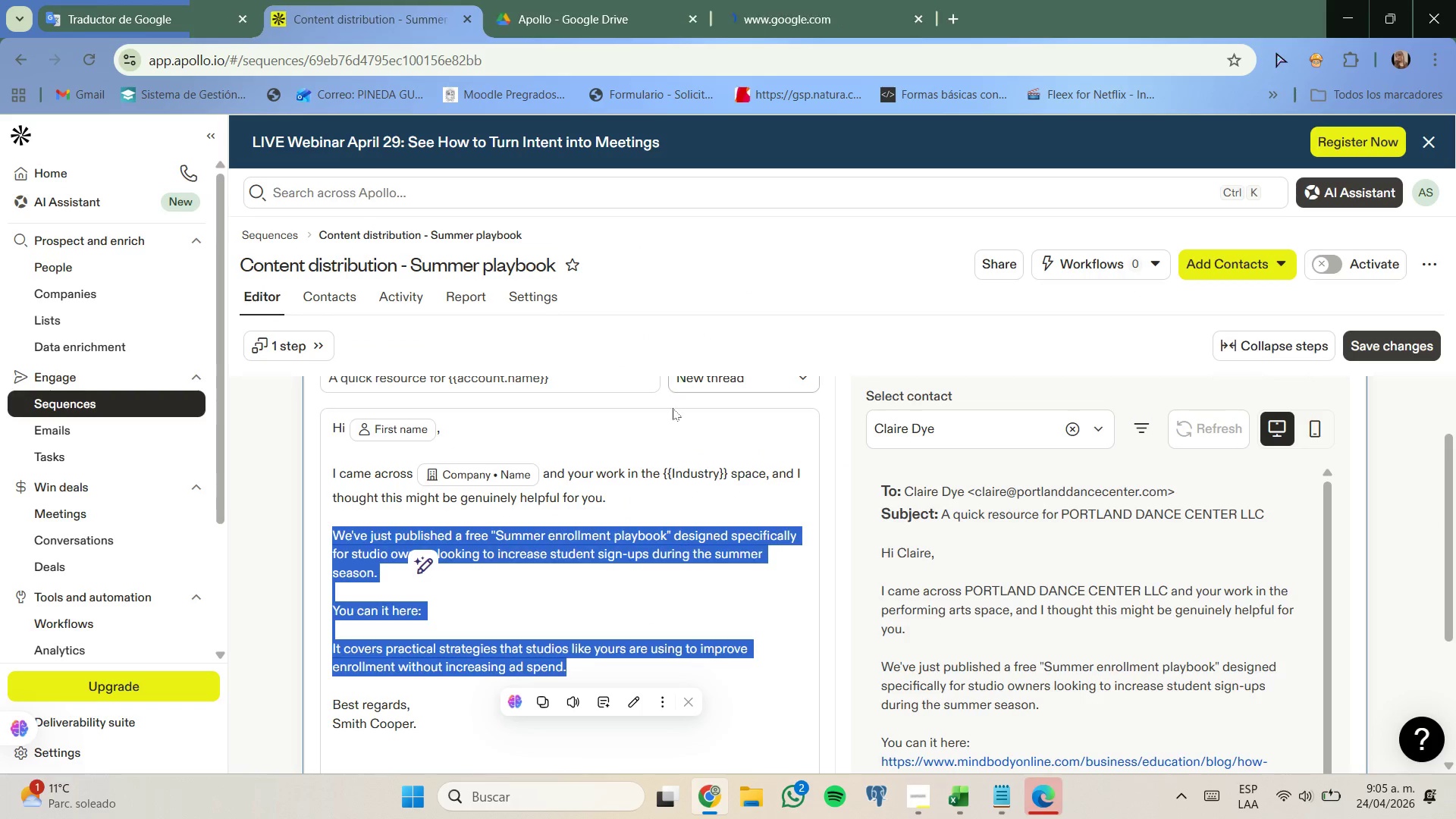 
scroll: coordinate [672, 515], scroll_direction: down, amount: 1.0
 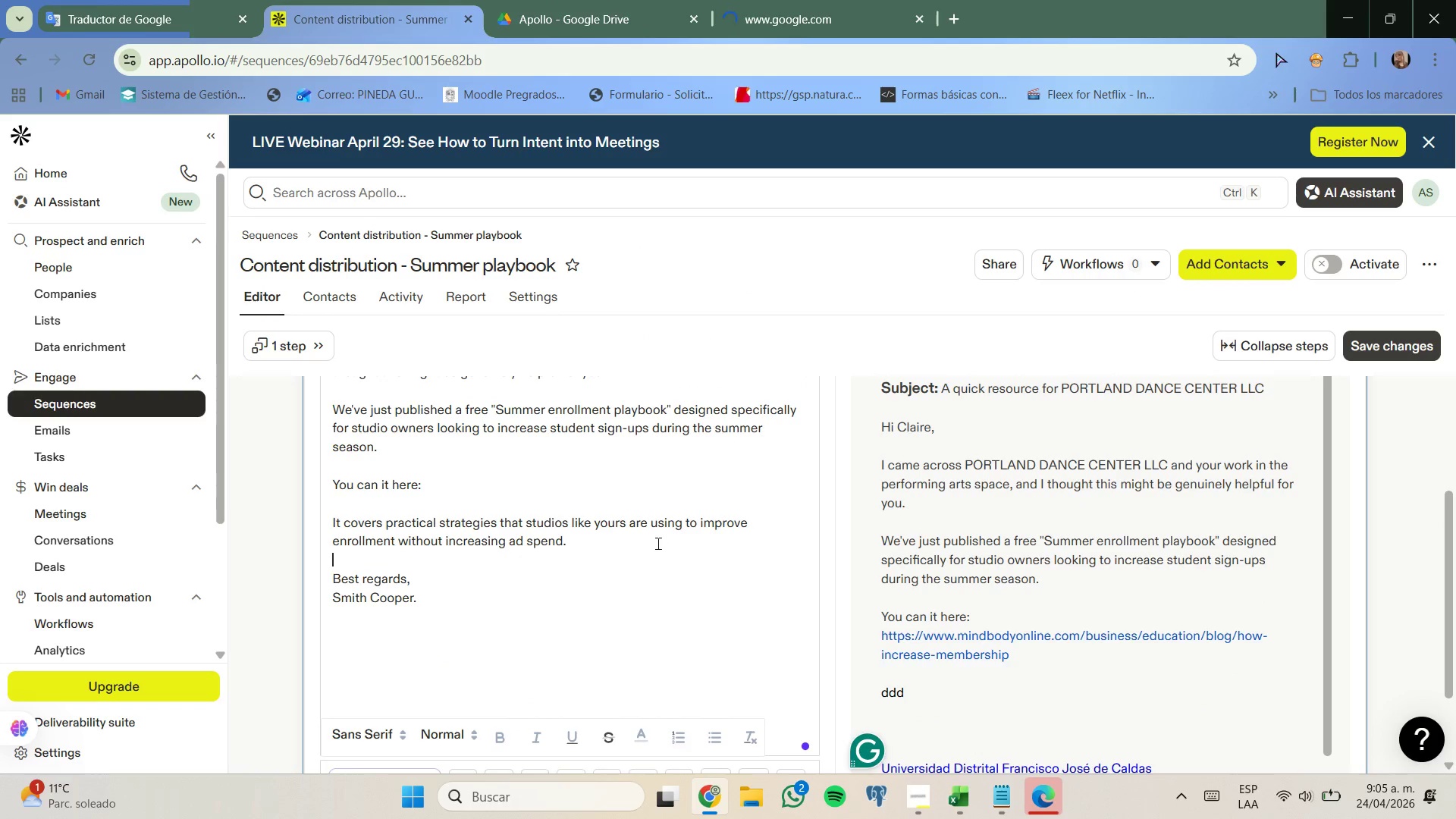 
left_click([657, 525])
 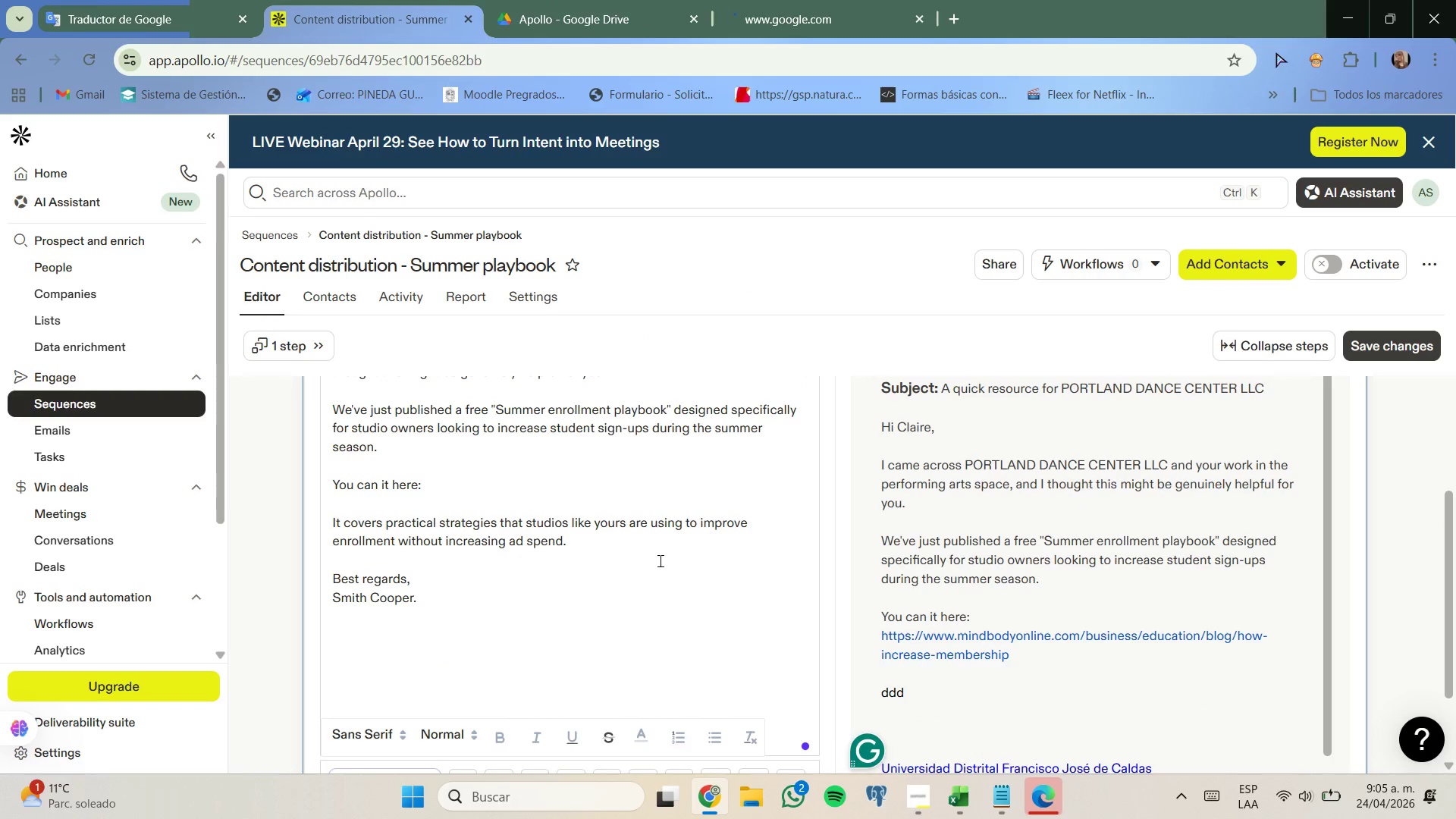 
scroll: coordinate [658, 560], scroll_direction: up, amount: 1.0
 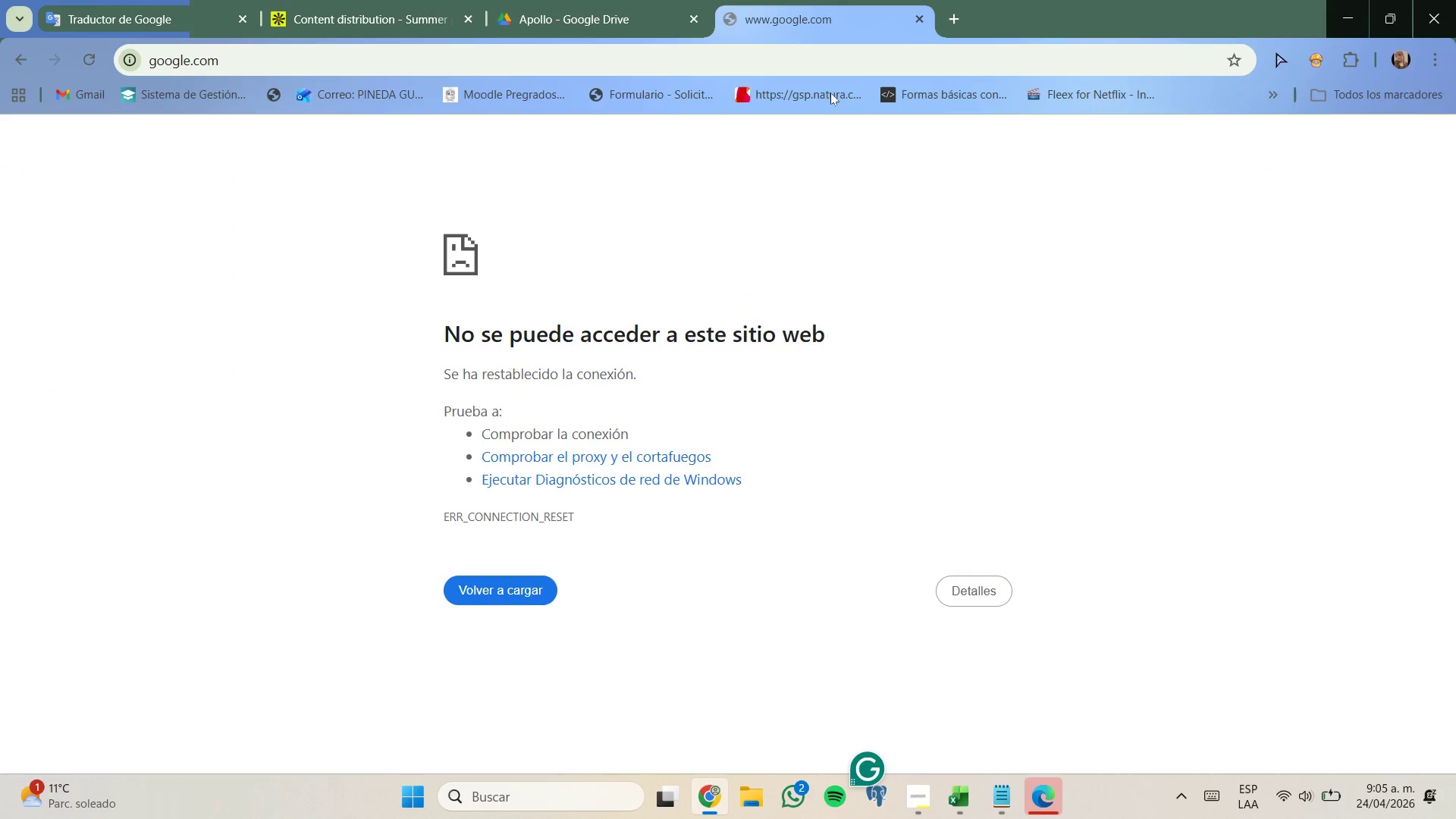 
left_click([89, 52])
 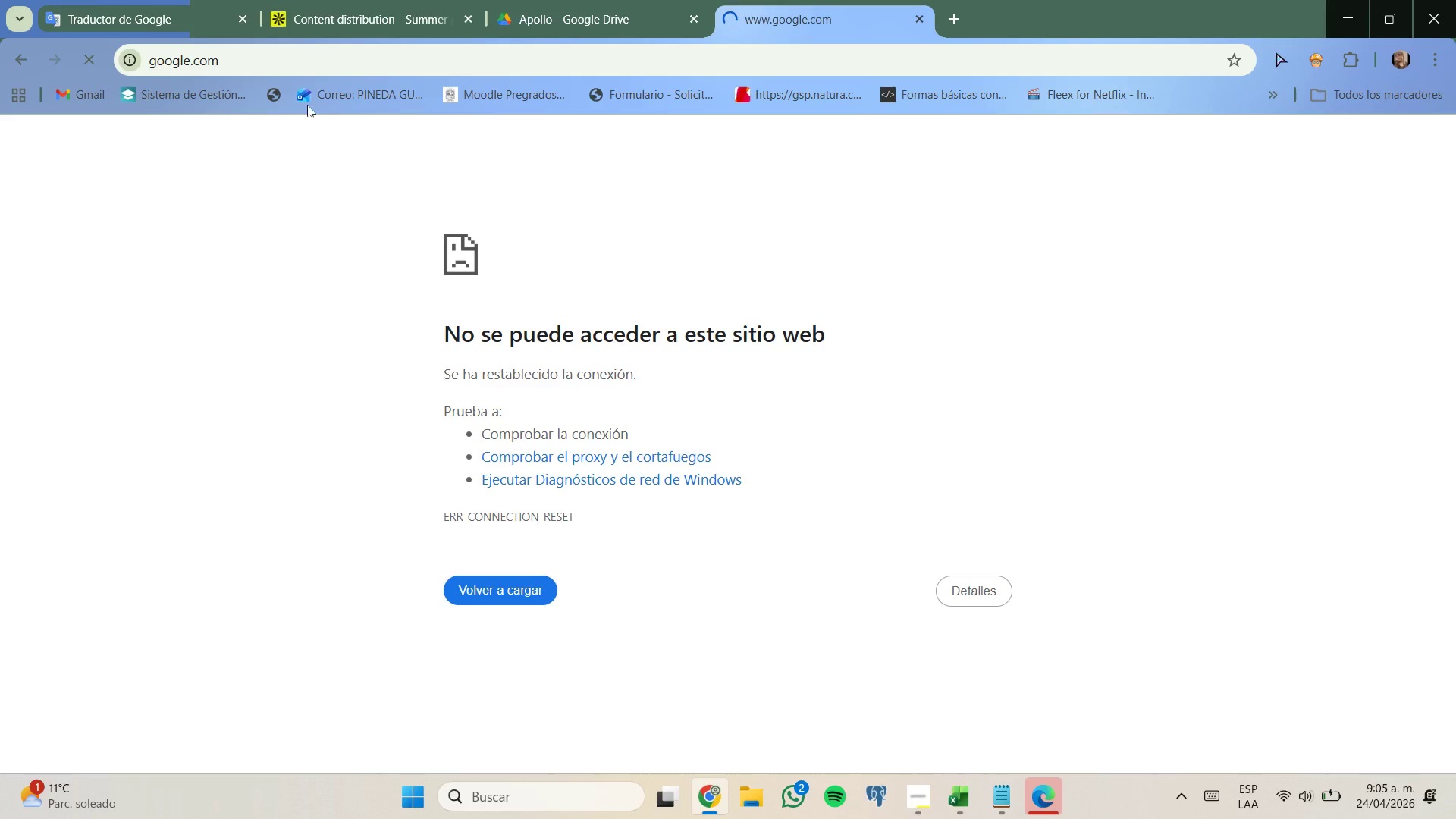 
left_click([332, 0])
 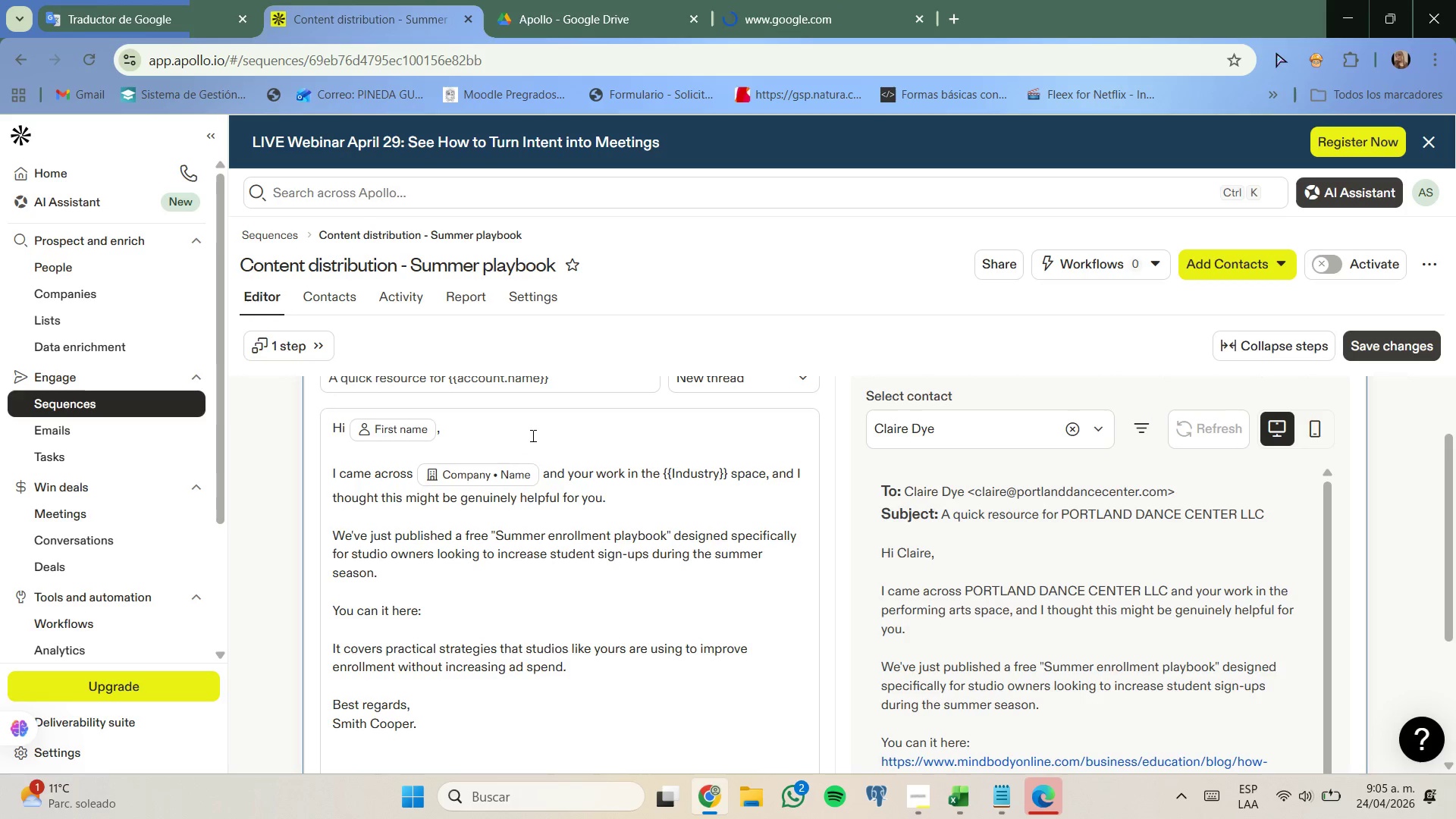 
scroll: coordinate [519, 461], scroll_direction: down, amount: 4.0
 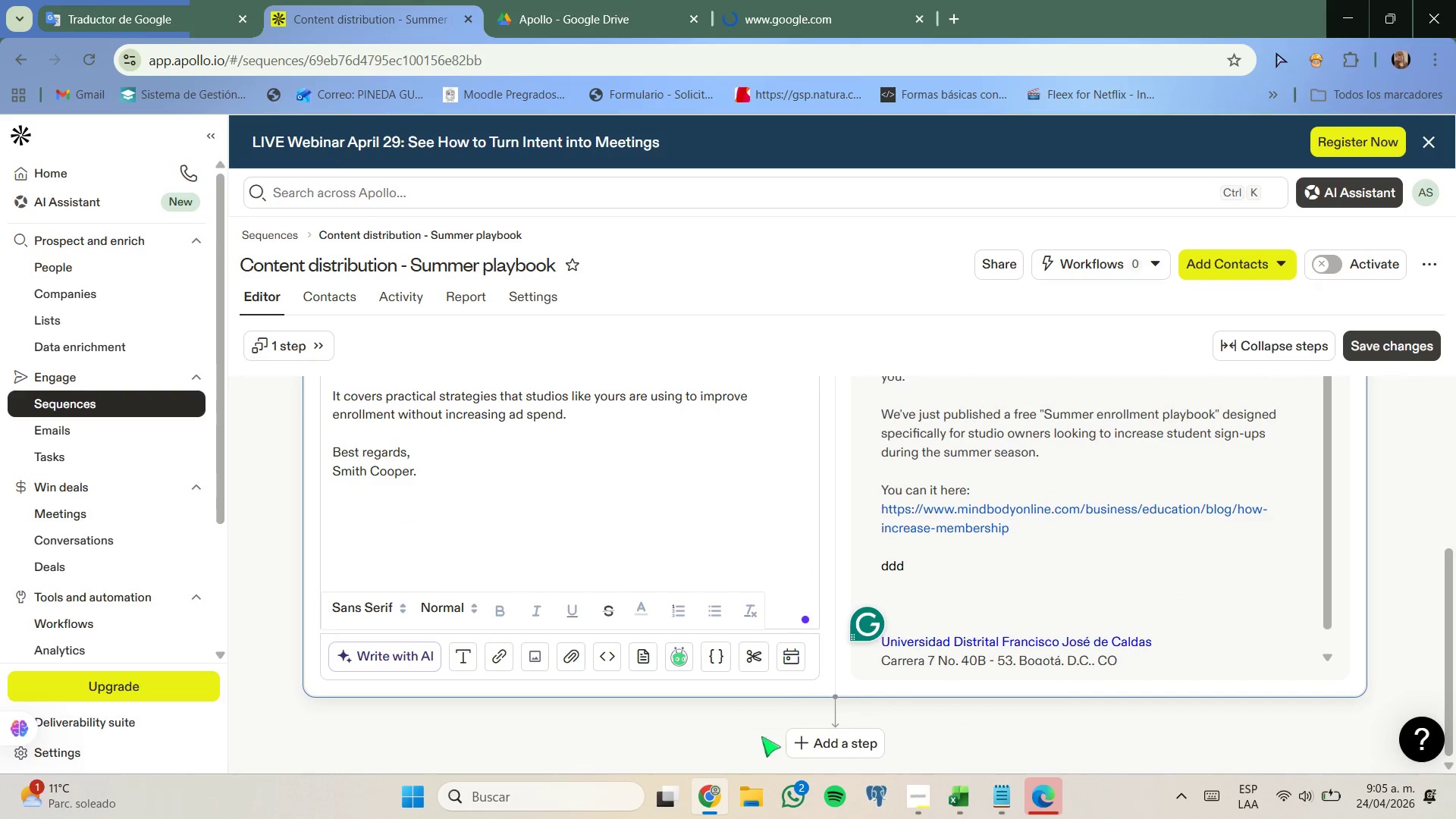 
left_click([833, 742])
 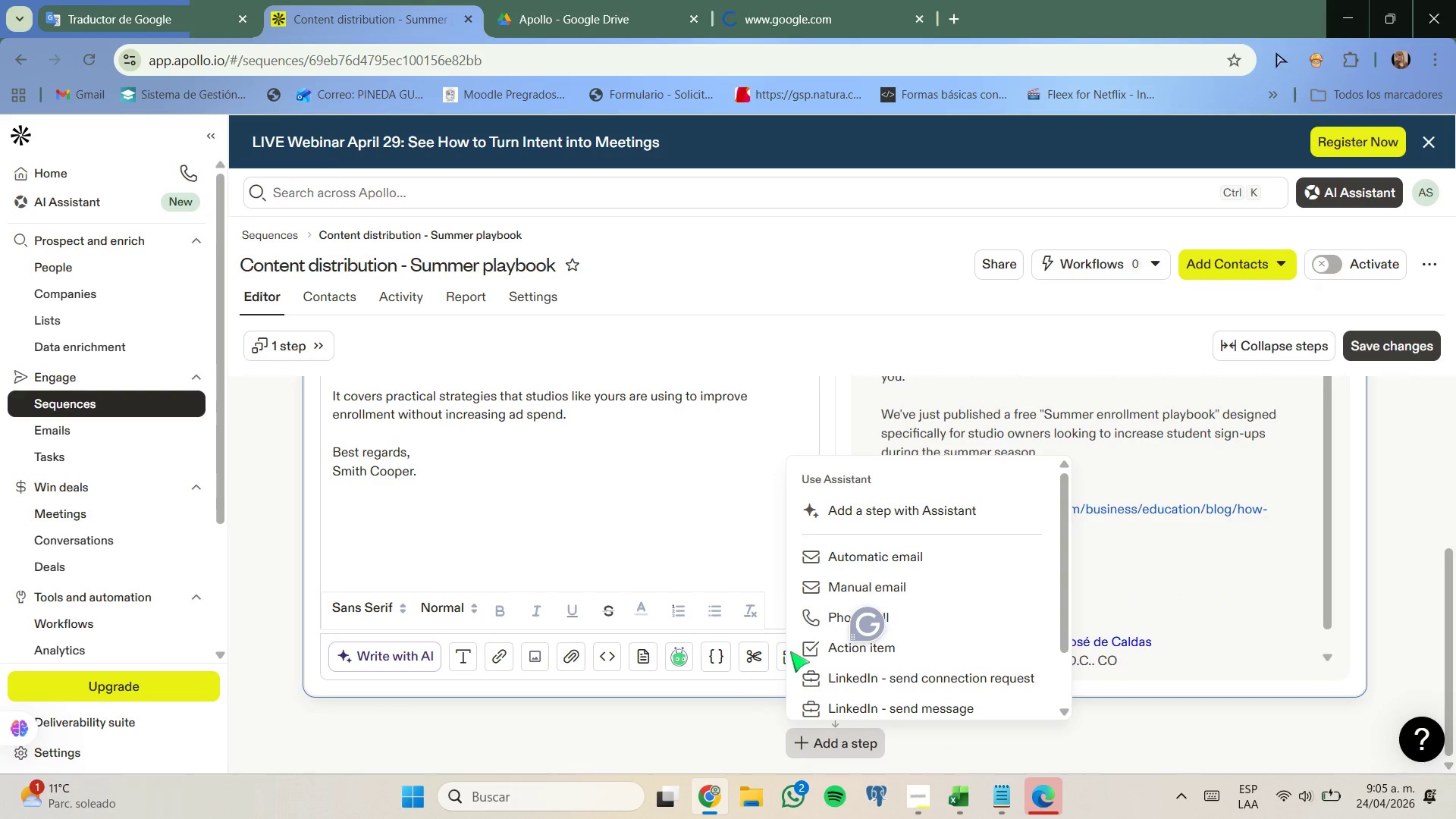 
left_click([908, 585])
 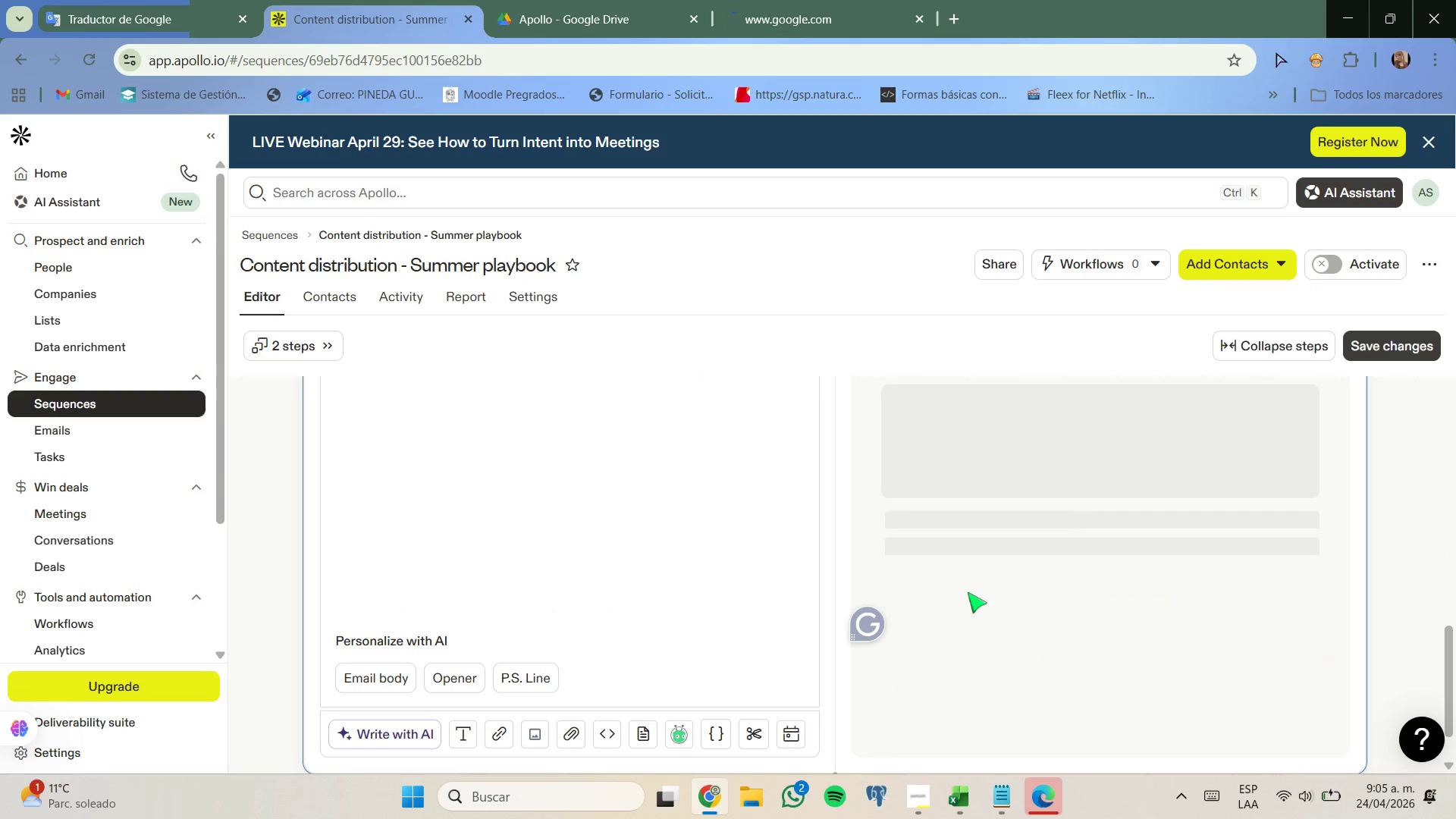 
scroll: coordinate [968, 595], scroll_direction: up, amount: 4.0
 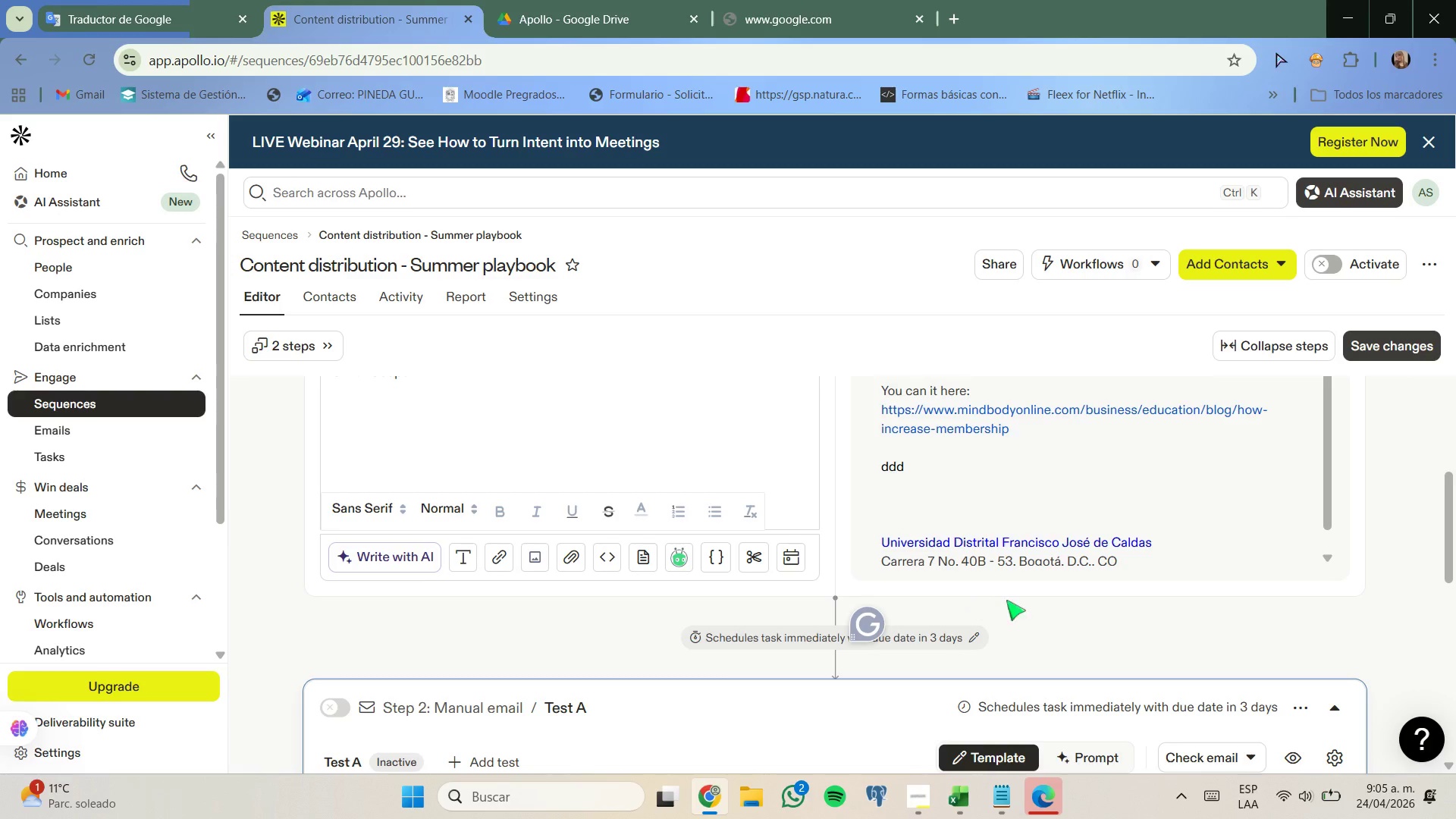 
scroll: coordinate [1045, 607], scroll_direction: down, amount: 1.0
 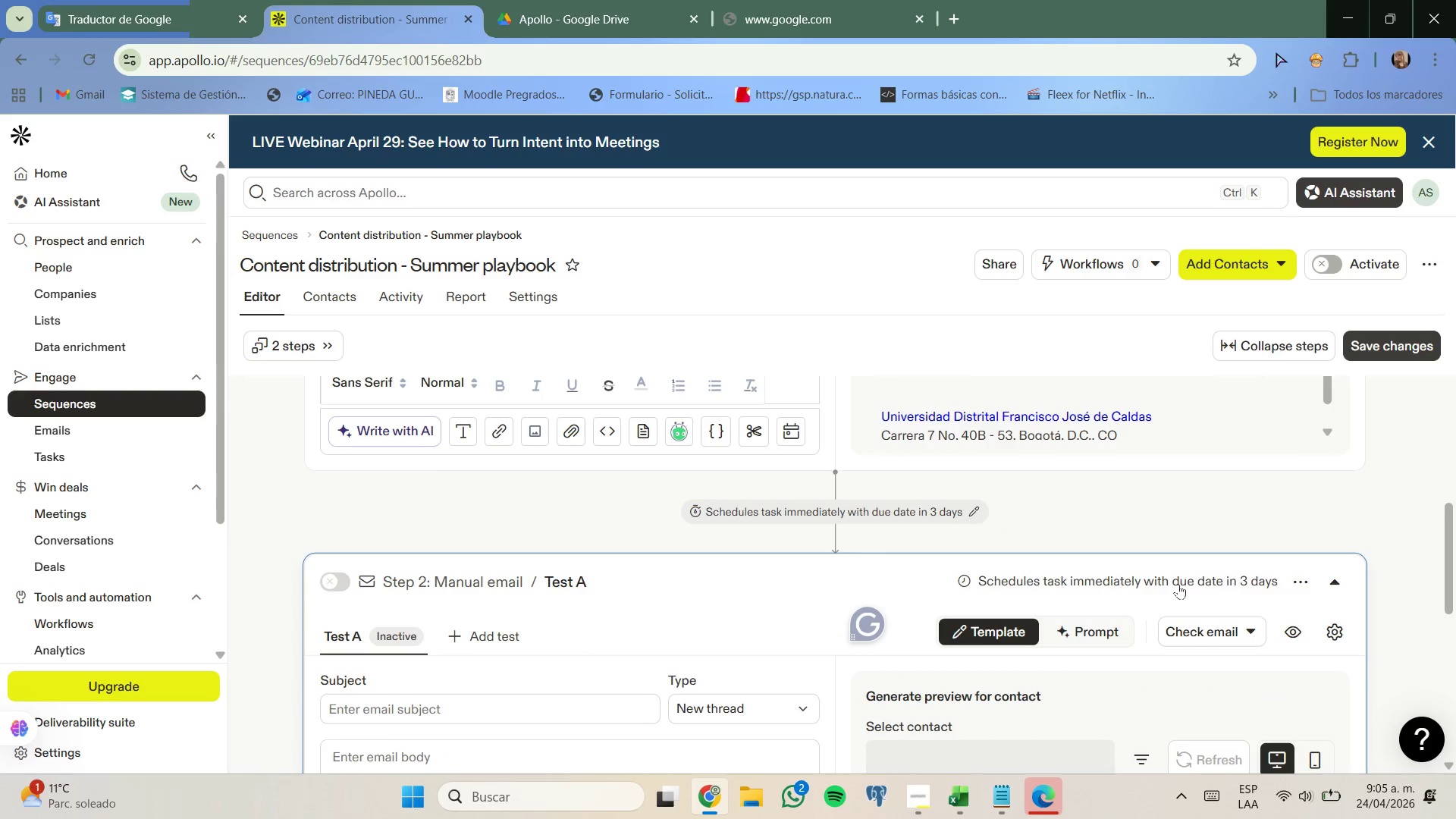 
scroll: coordinate [1186, 591], scroll_direction: up, amount: 6.0
 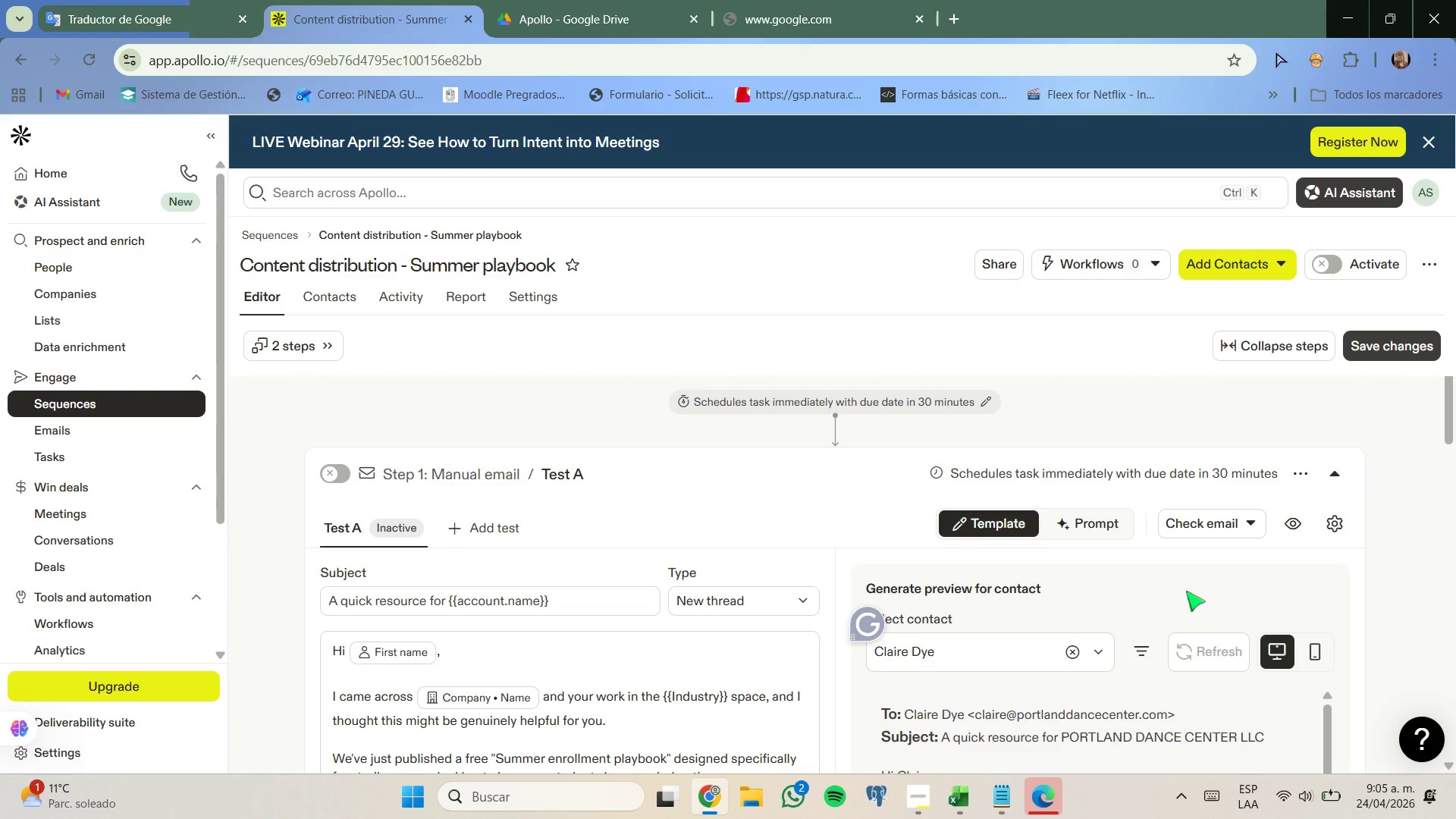 
scroll: coordinate [1186, 591], scroll_direction: down, amount: 7.0
 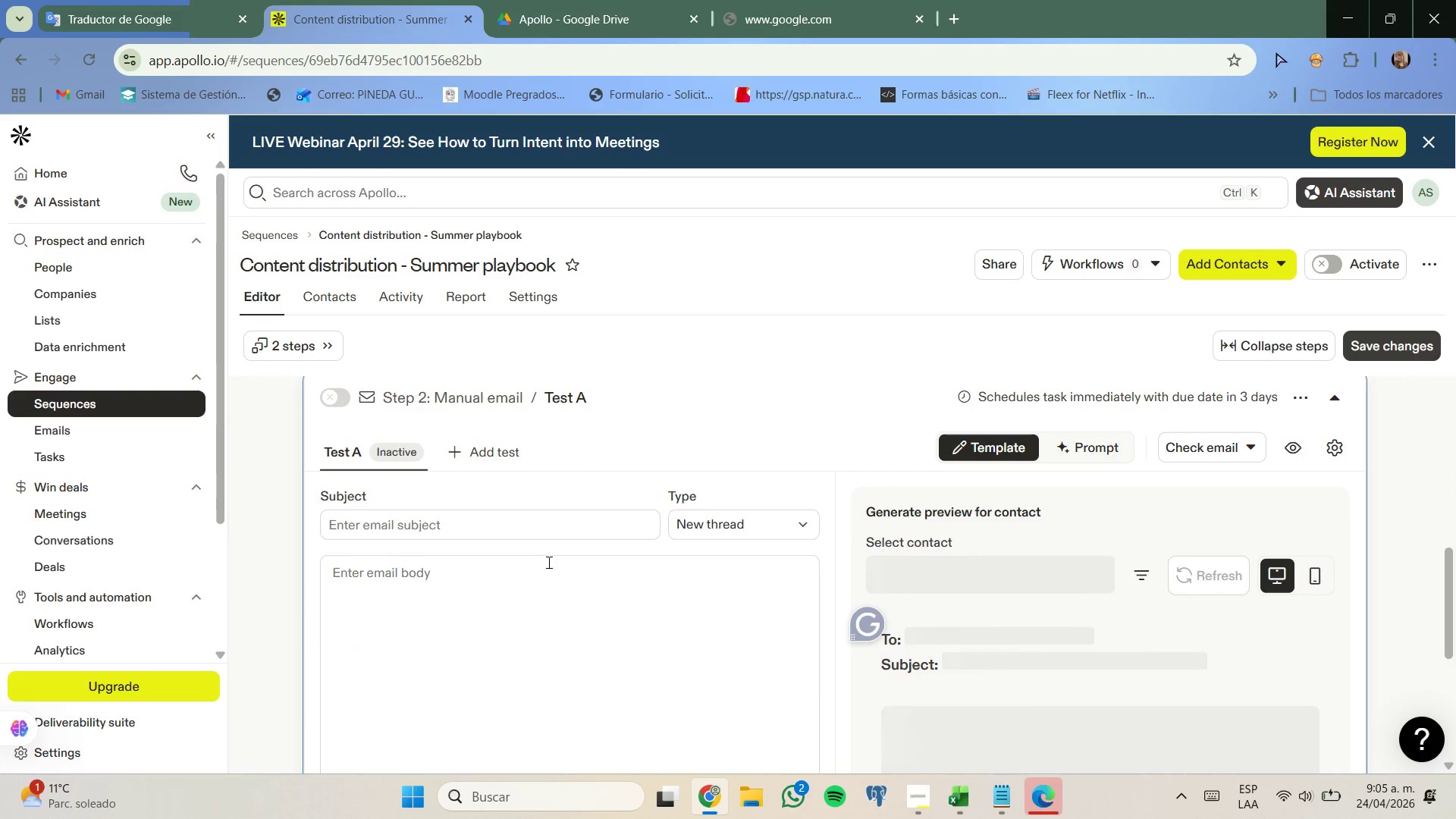 
left_click([566, 517])
 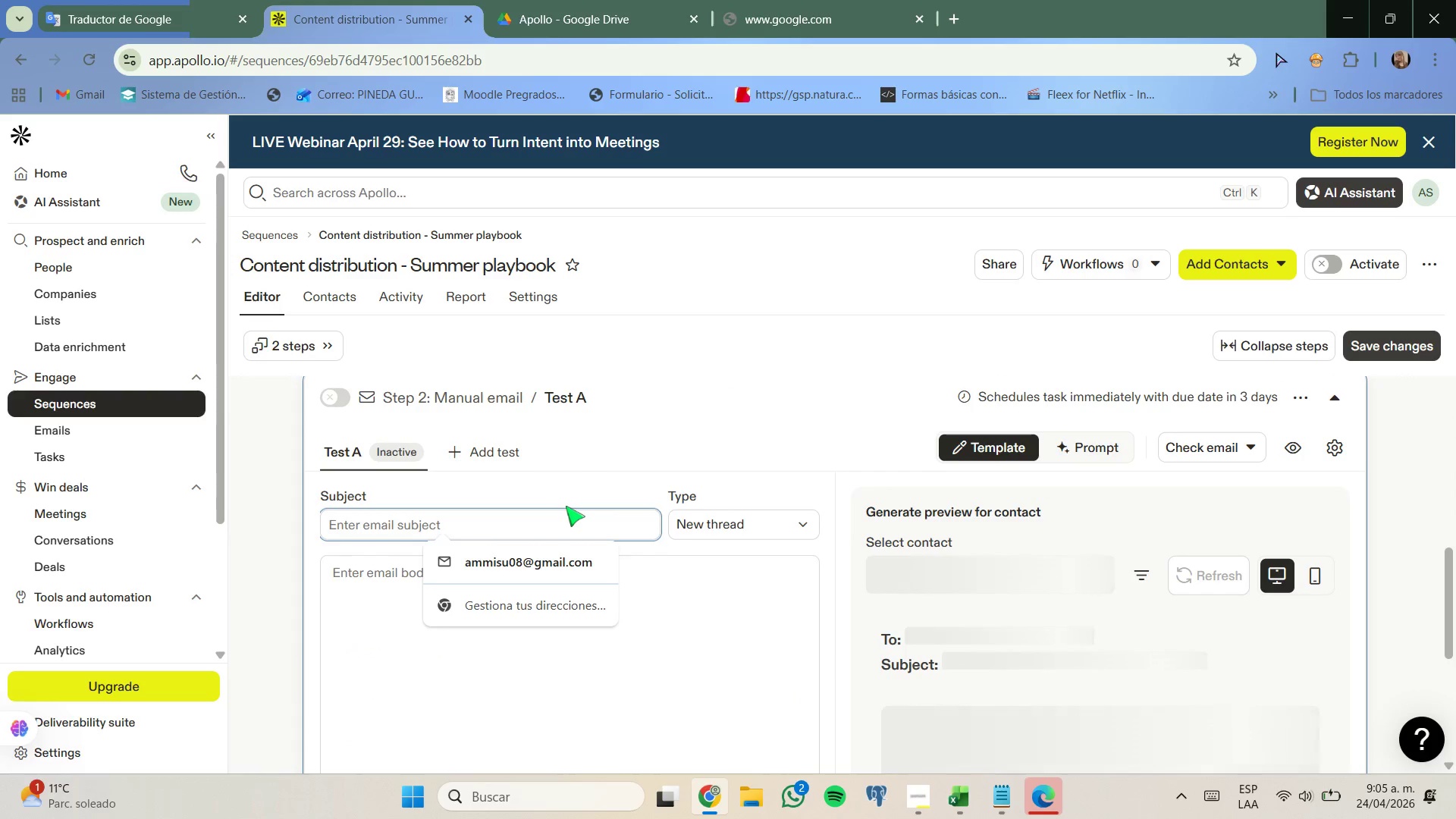 
type(Quick question )
key(Backspace)
type(, '')
 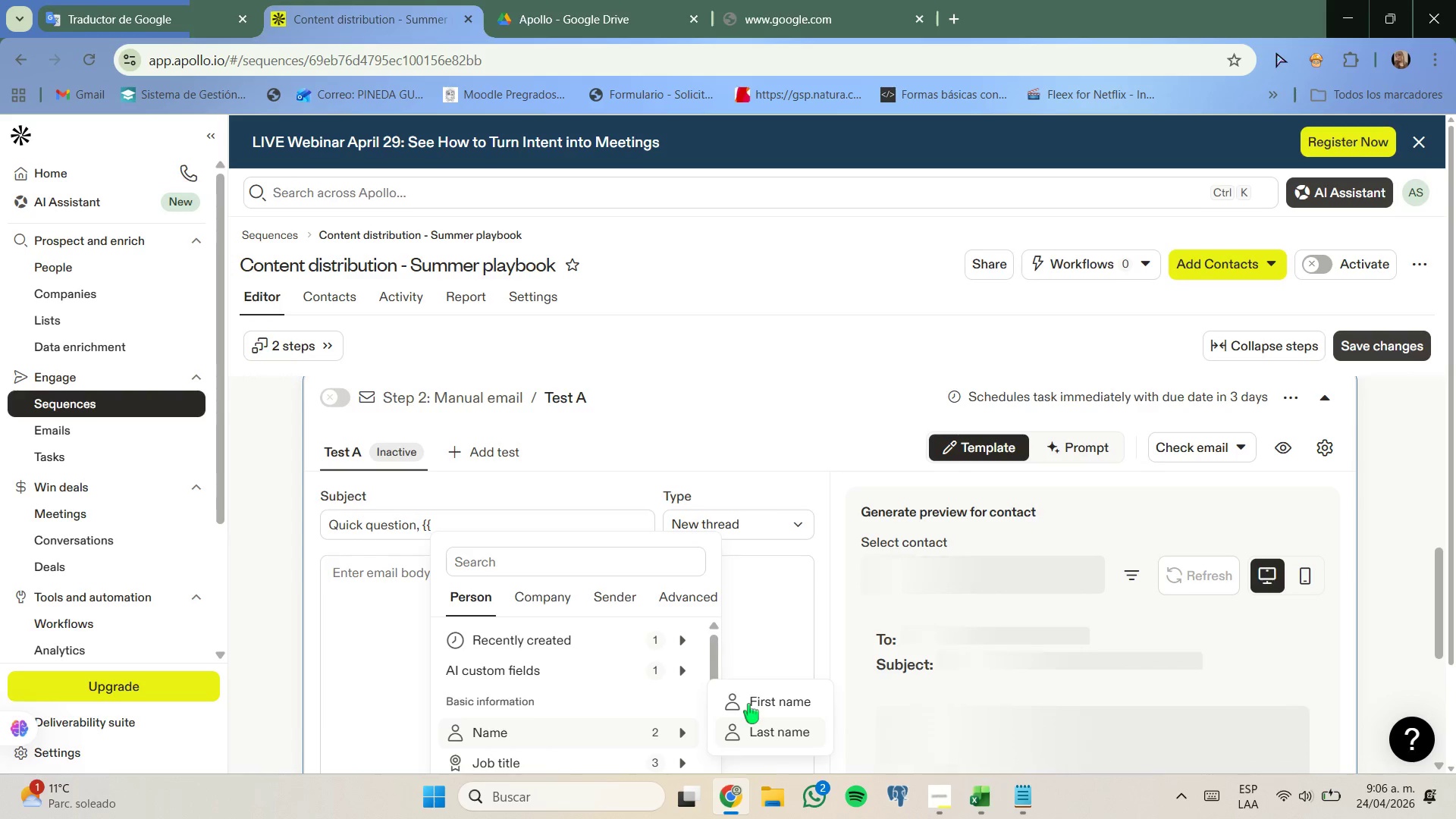 
left_click([535, 592])
 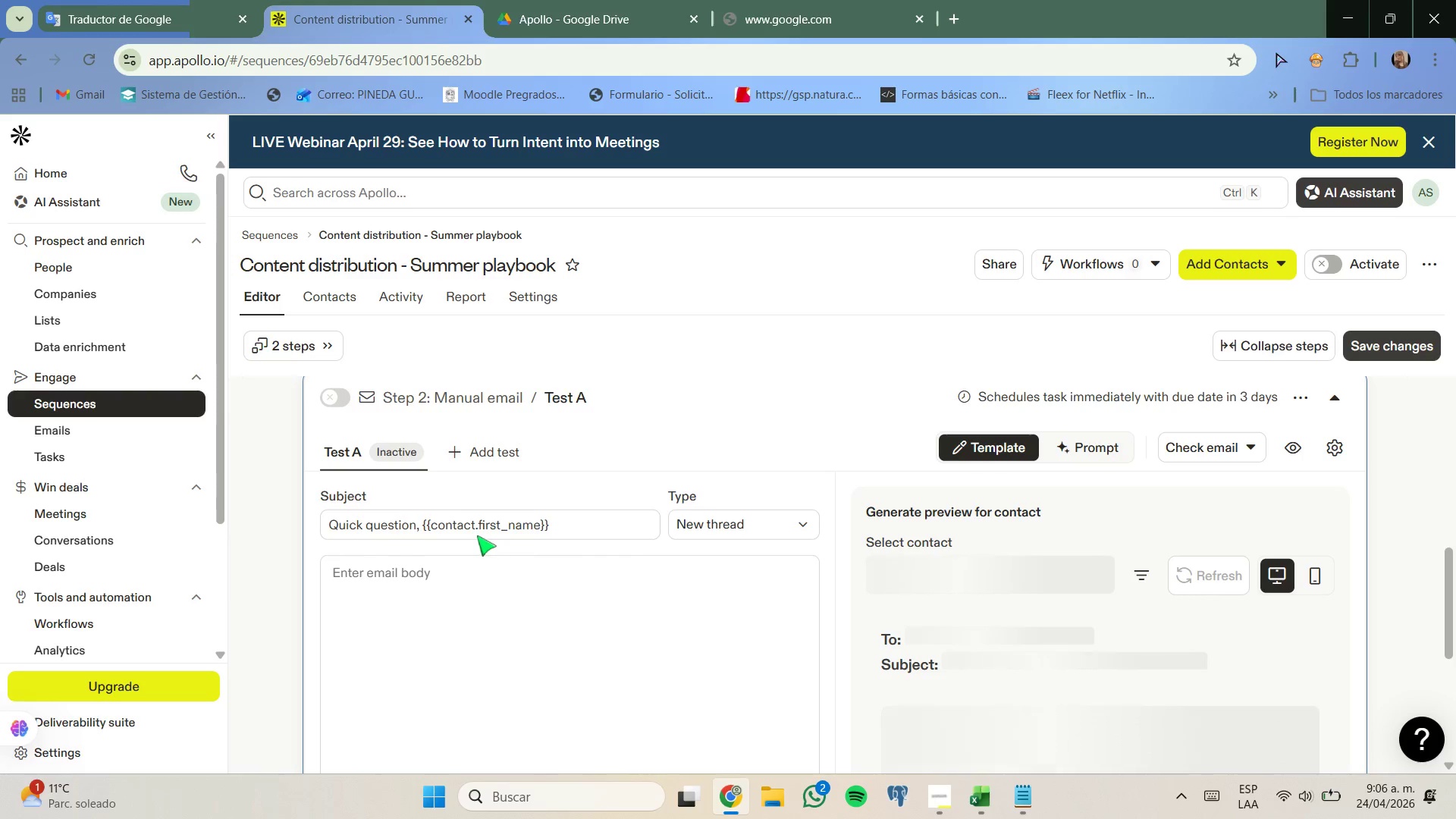 
left_click([477, 529])
 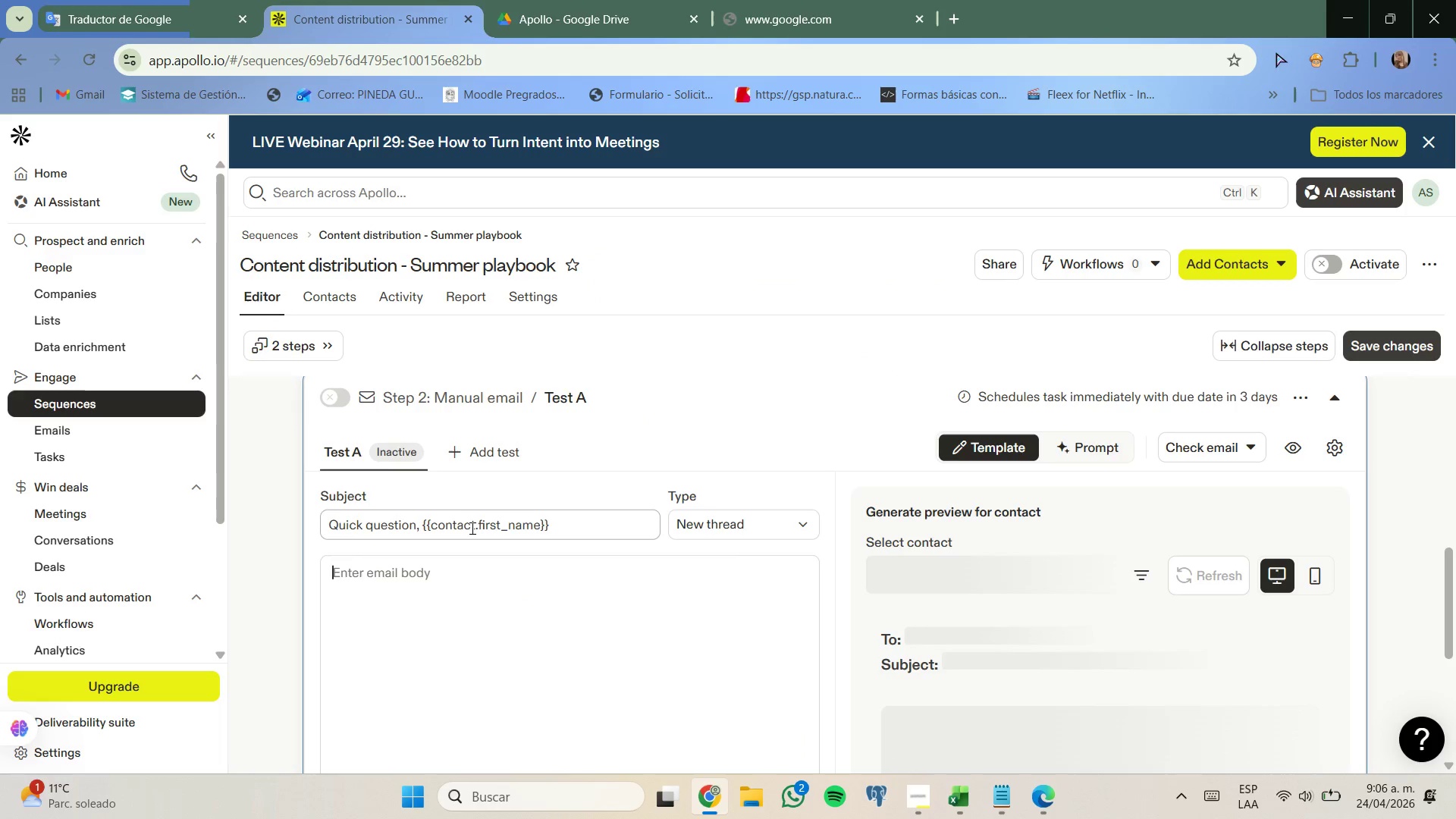 
wait(5.02)
 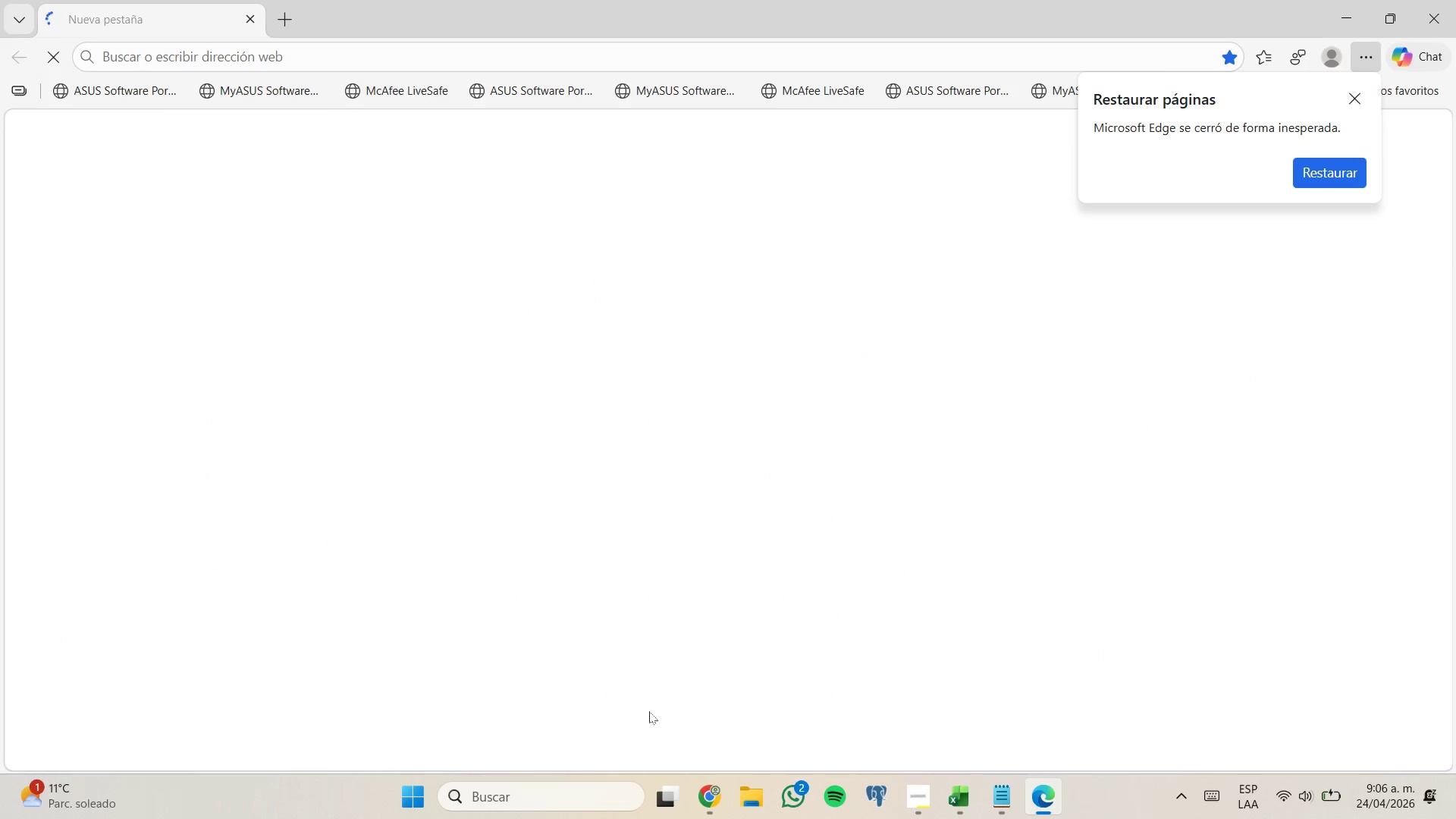 
key(Backspace)
 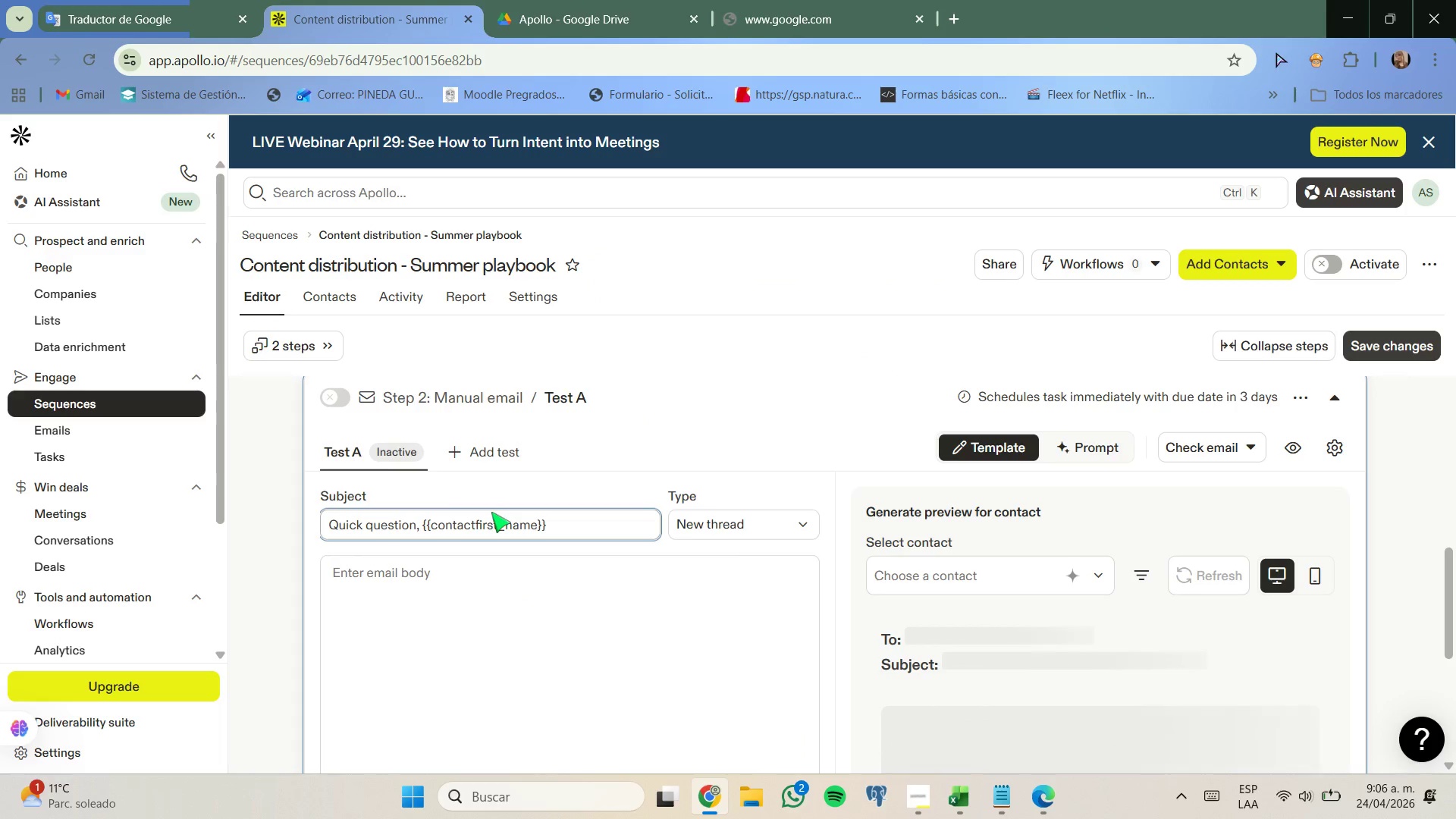 
key(Backspace)
 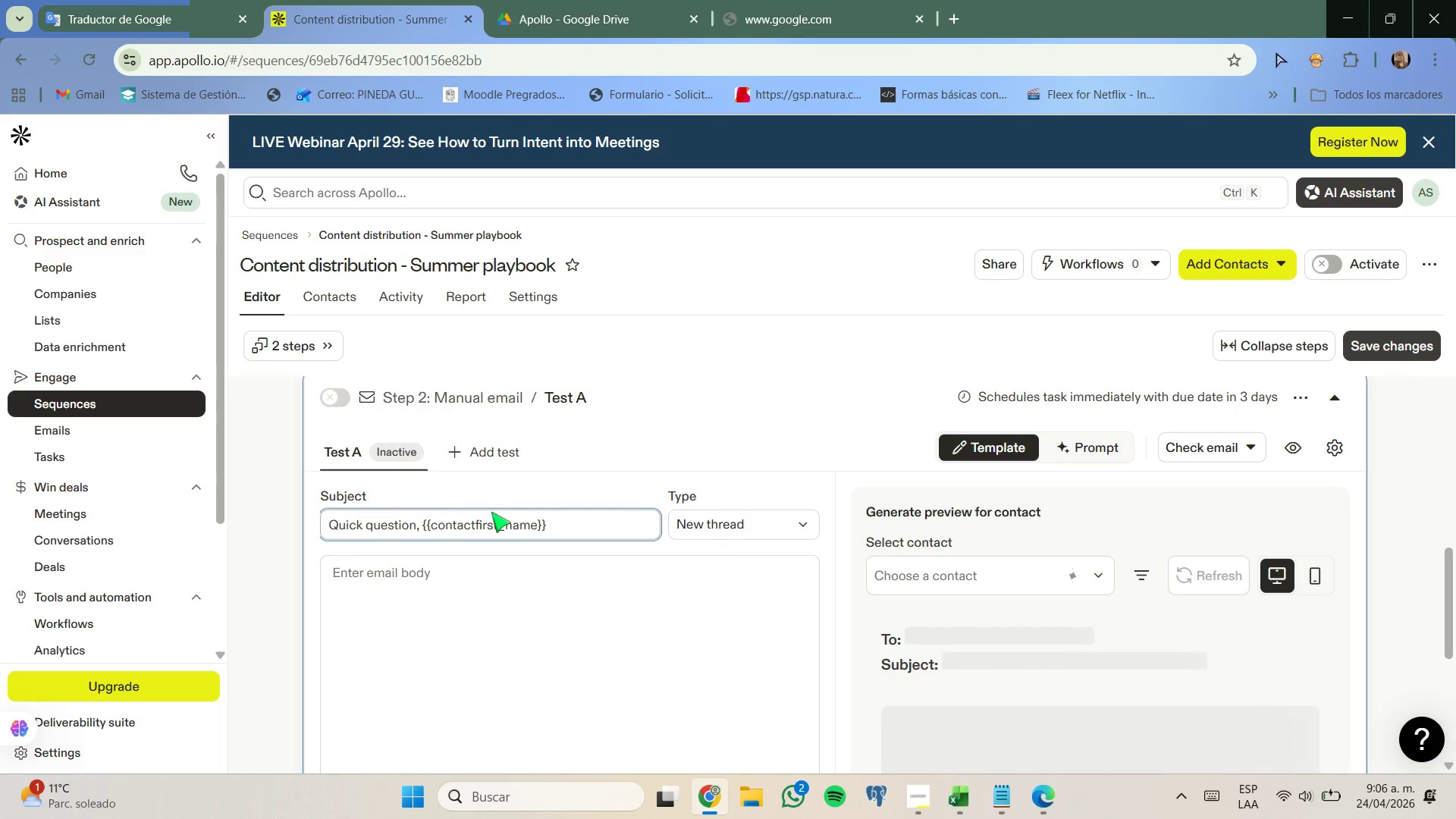 
key(Backspace)
 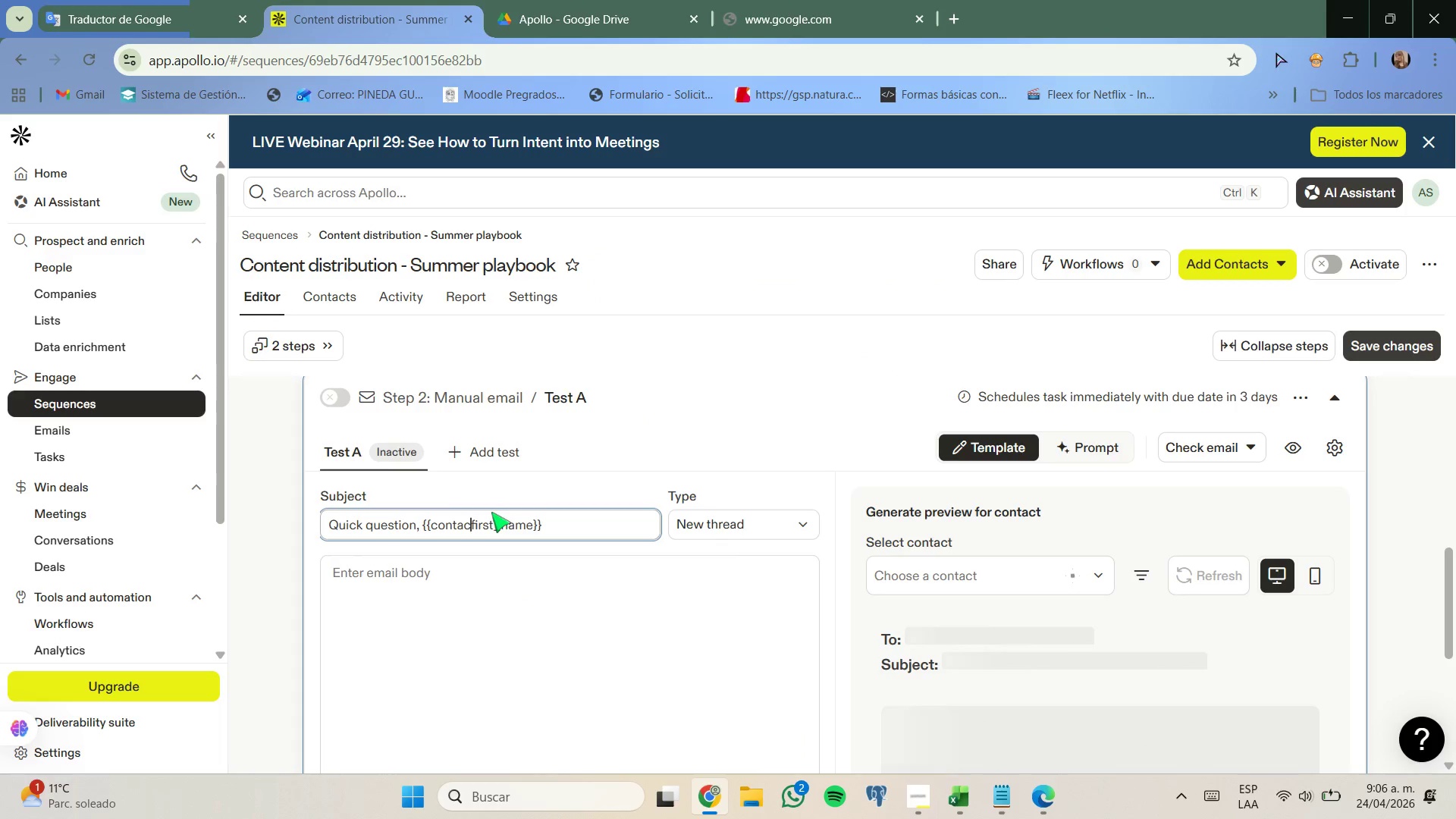 
key(Backspace)
 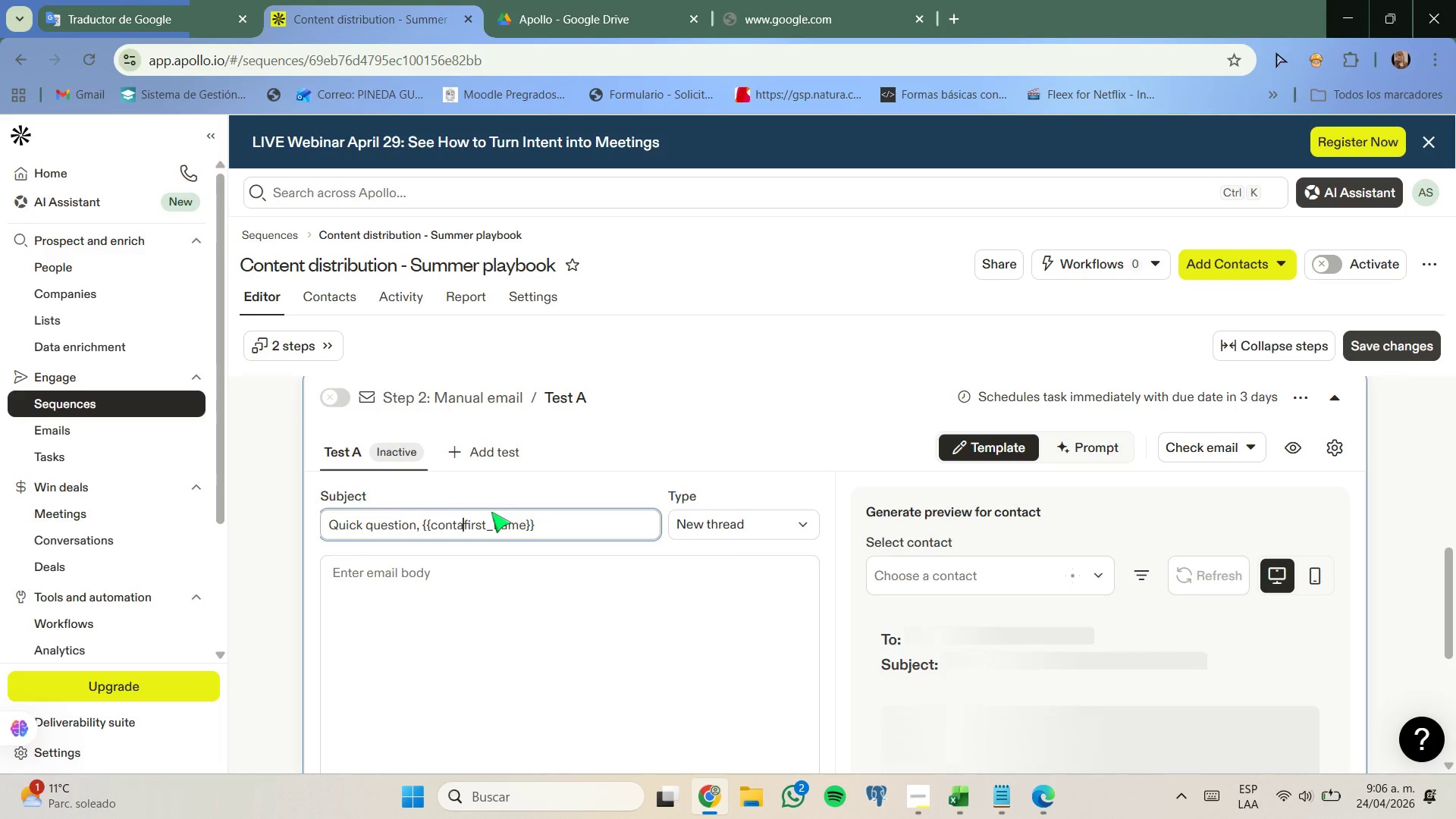 
key(Backspace)
 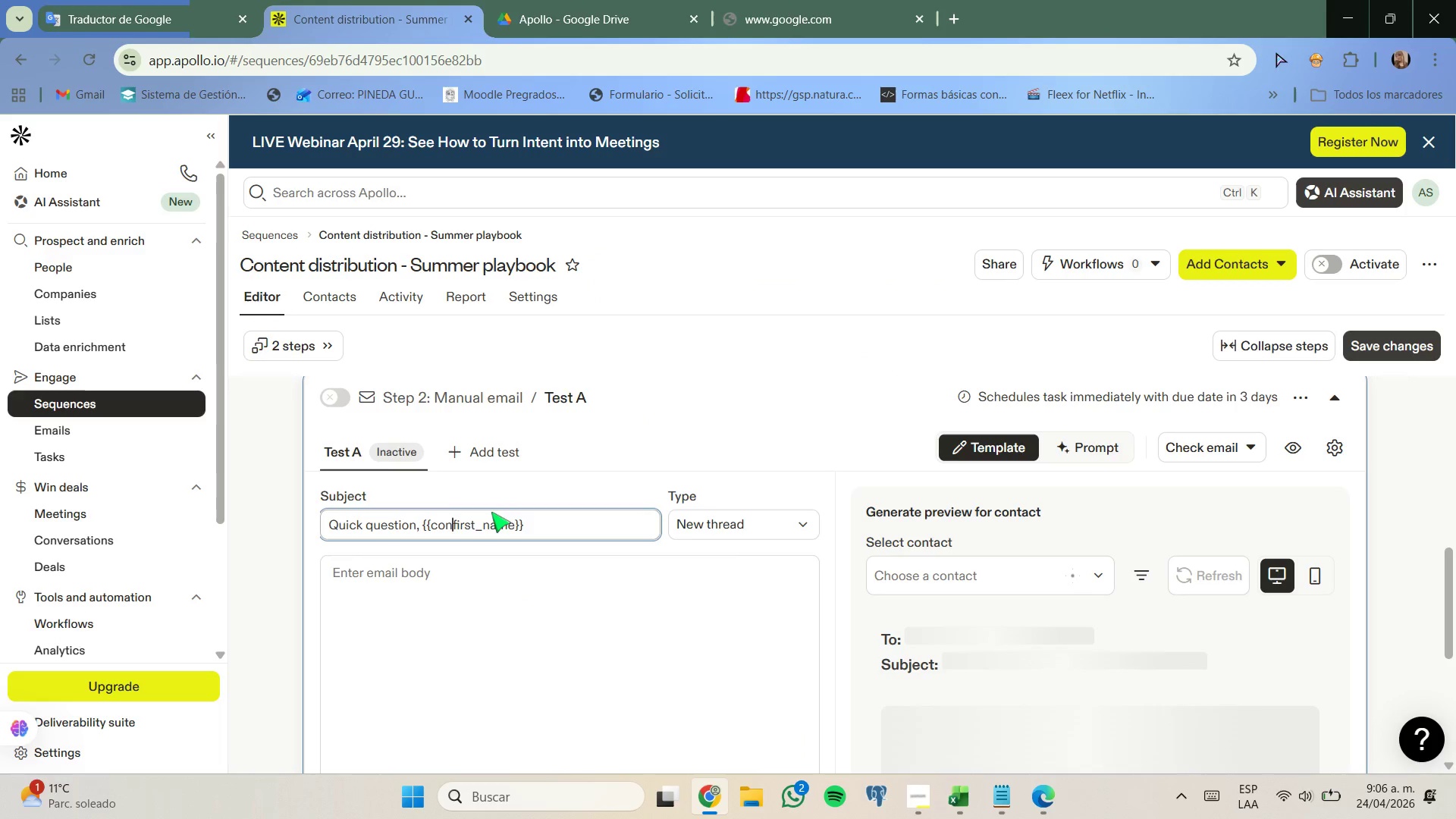 
key(Backspace)
 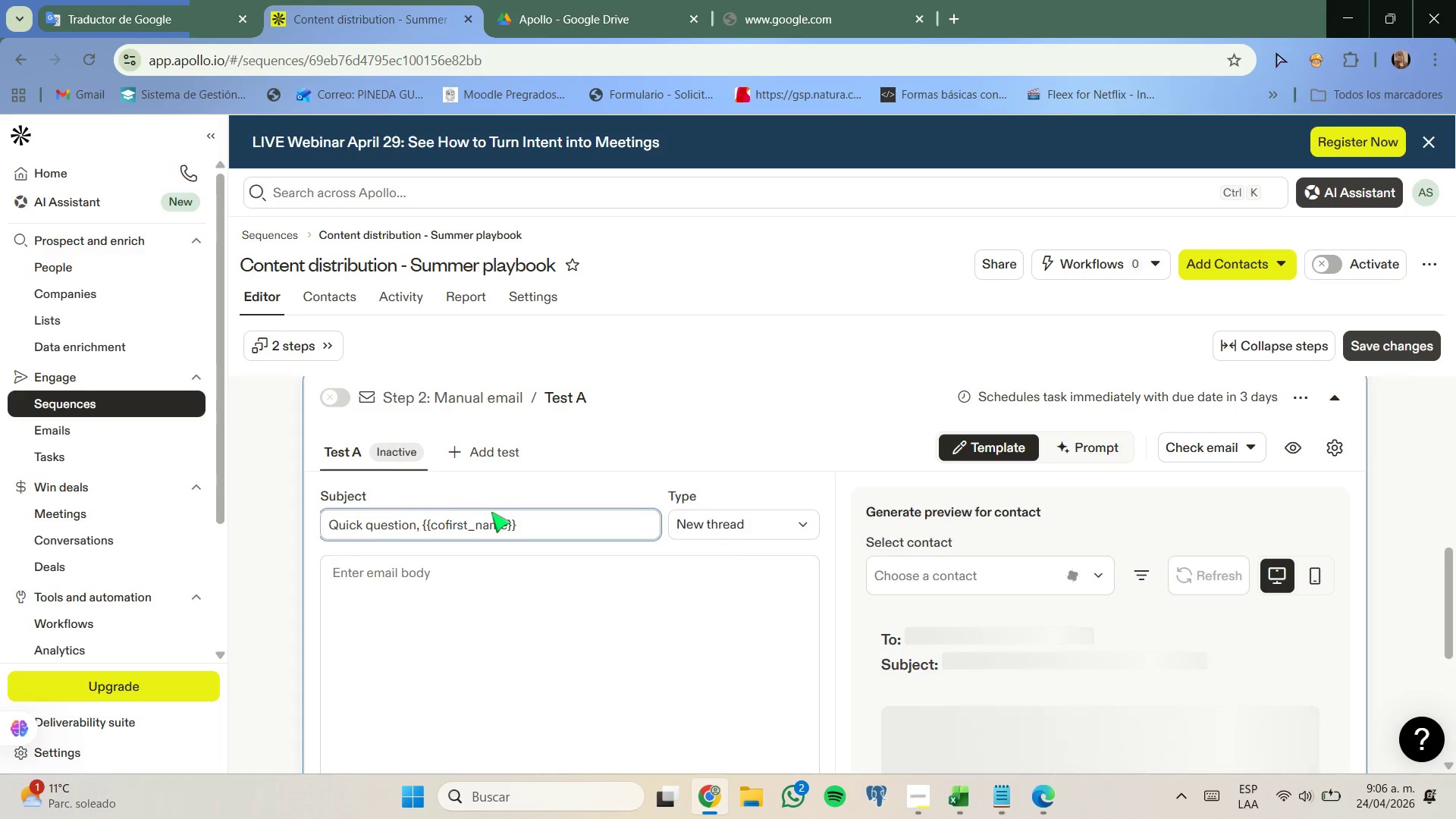 
key(Backspace)
 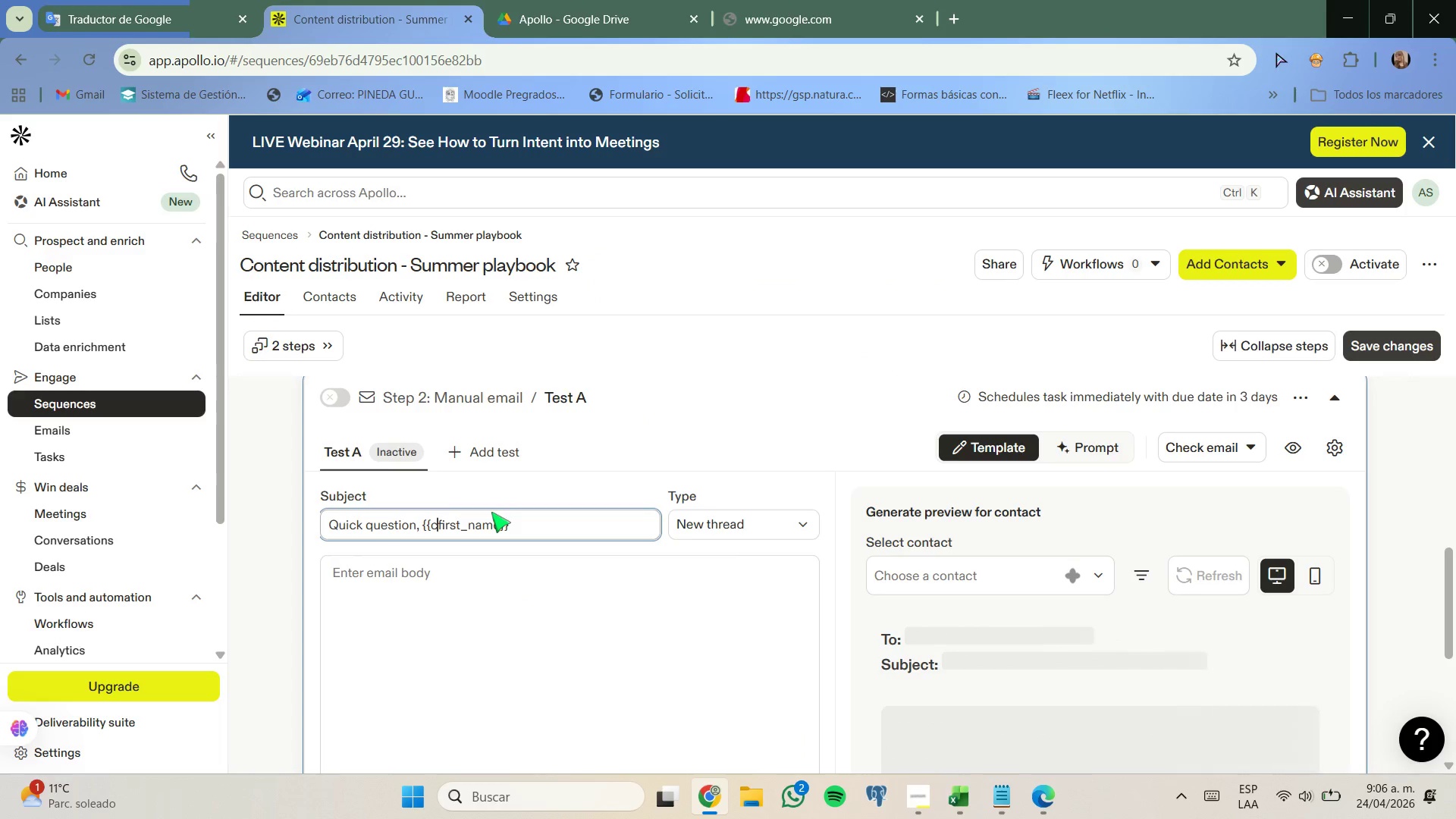 
key(Backspace)
 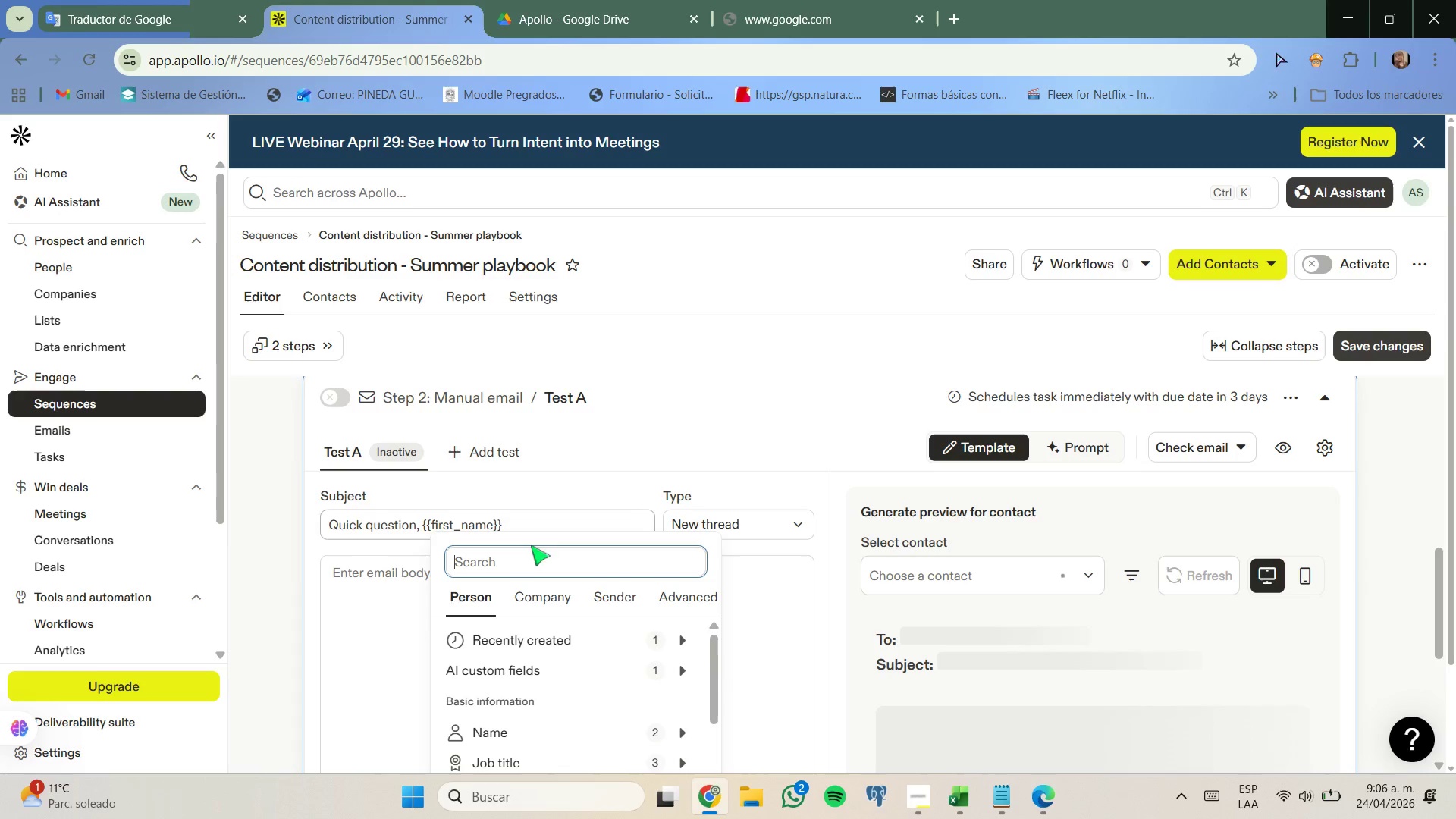 
left_click([373, 615])
 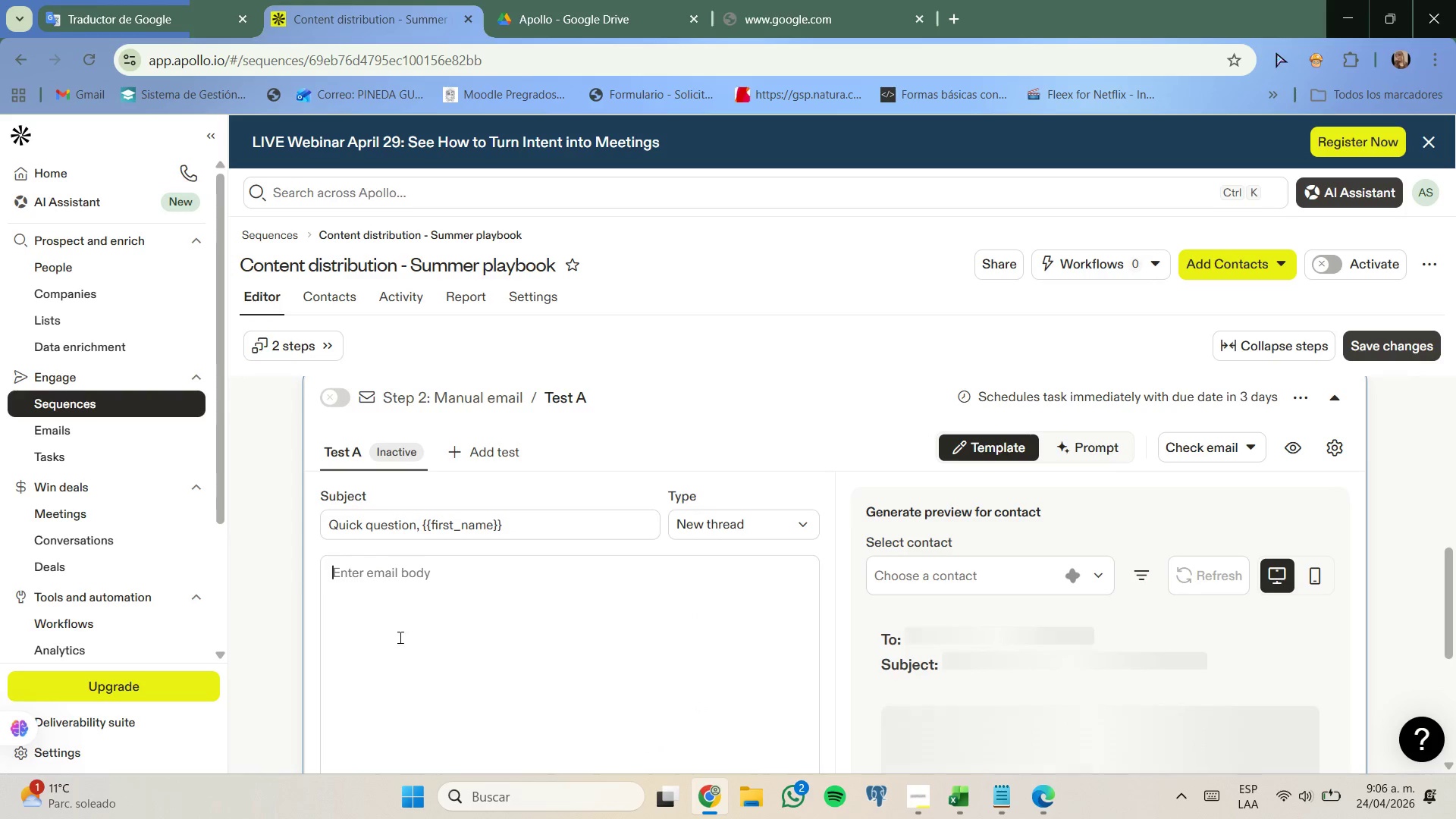 
scroll: coordinate [435, 600], scroll_direction: up, amount: 2.0
 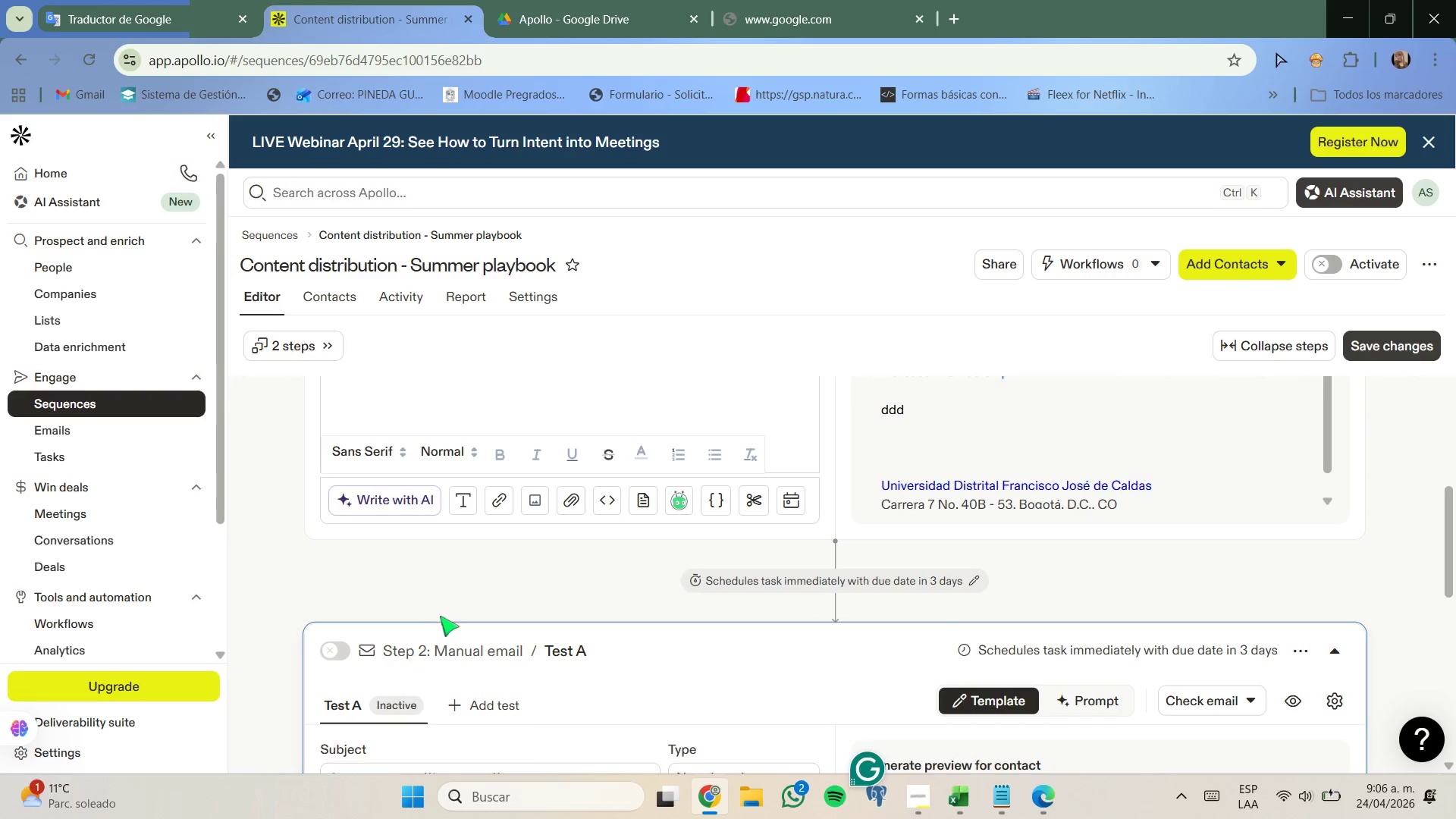 
scroll: coordinate [441, 617], scroll_direction: down, amount: 1.0
 